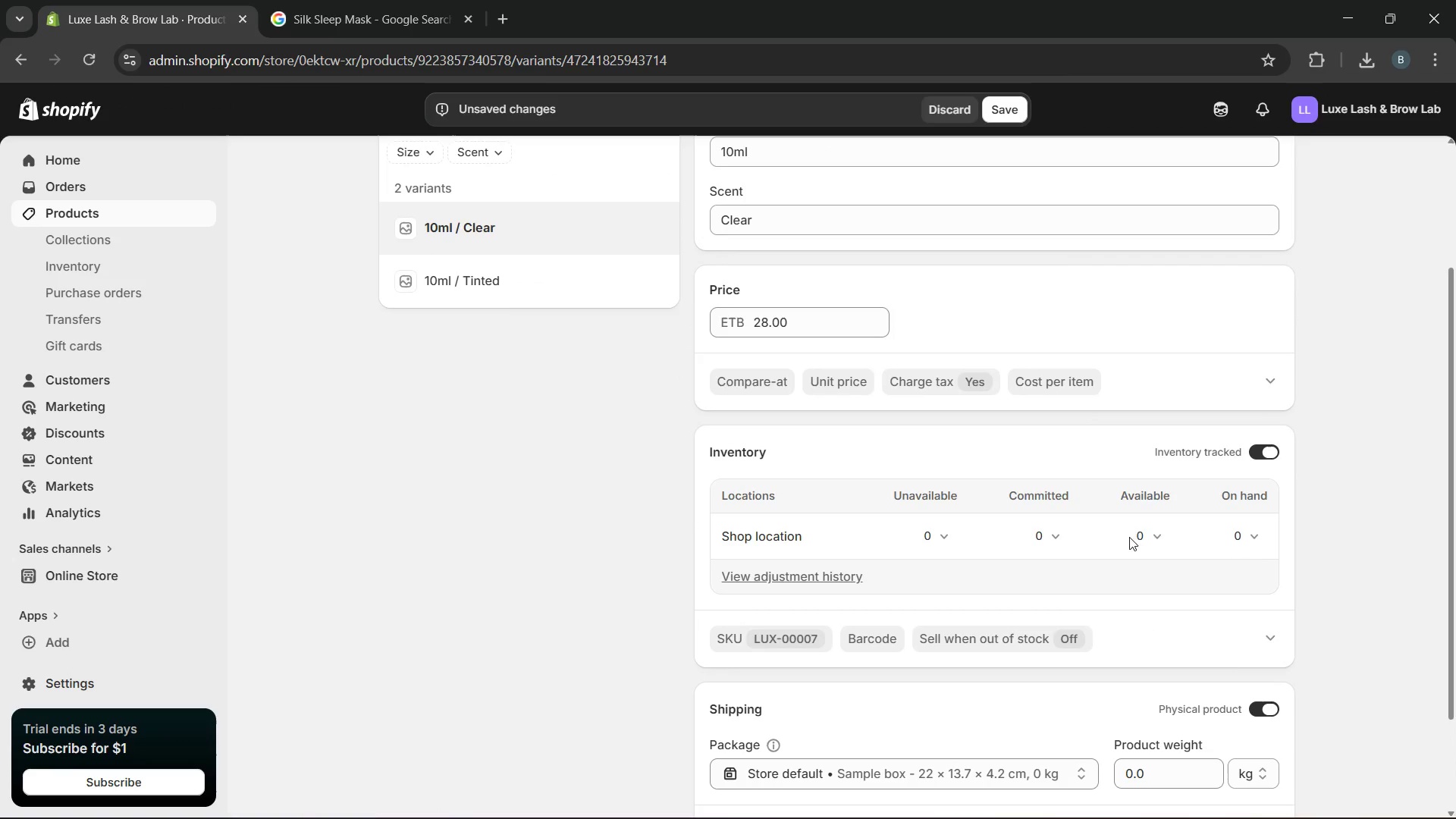 
left_click([1143, 537])
 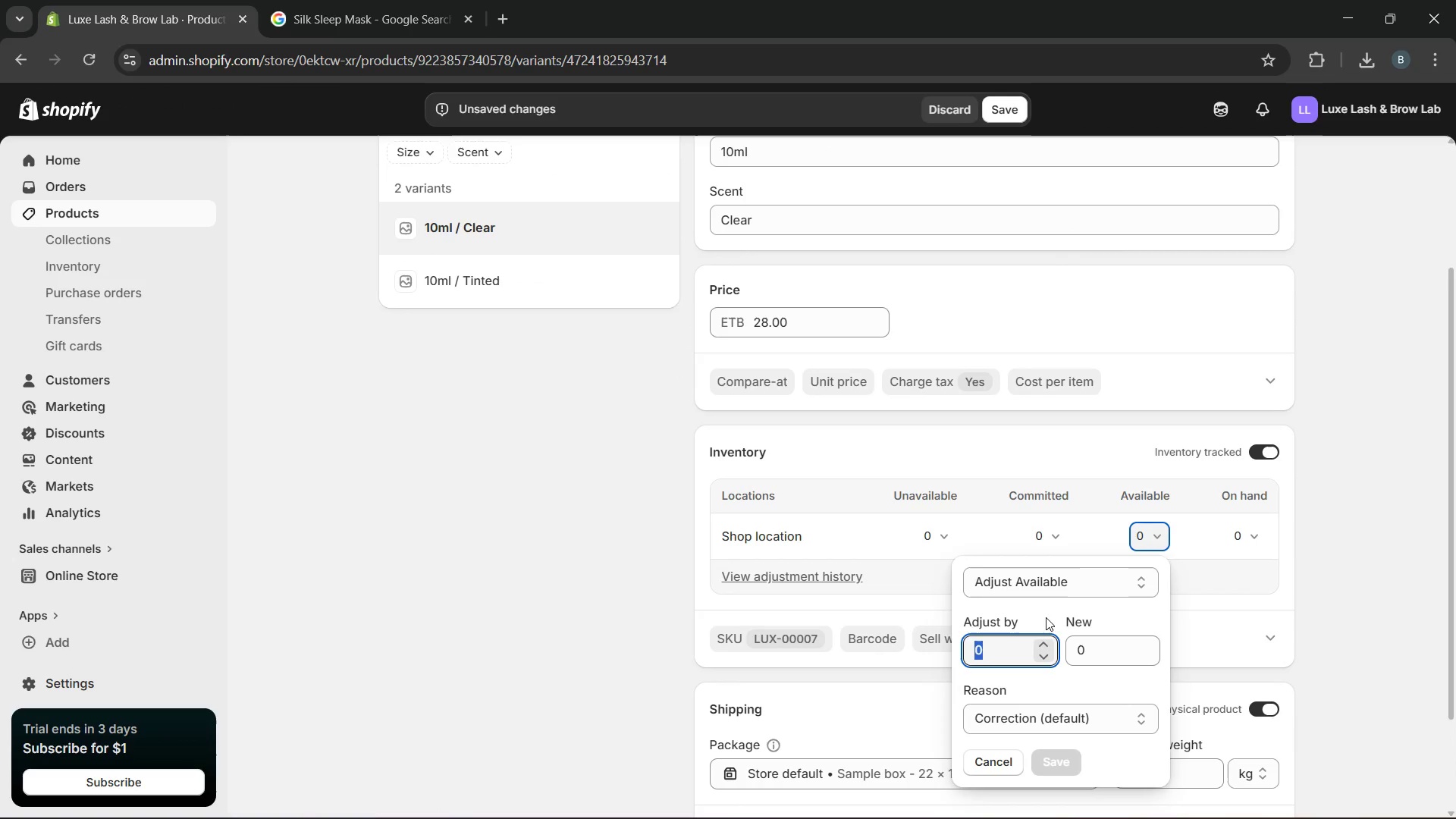 
type(120)
 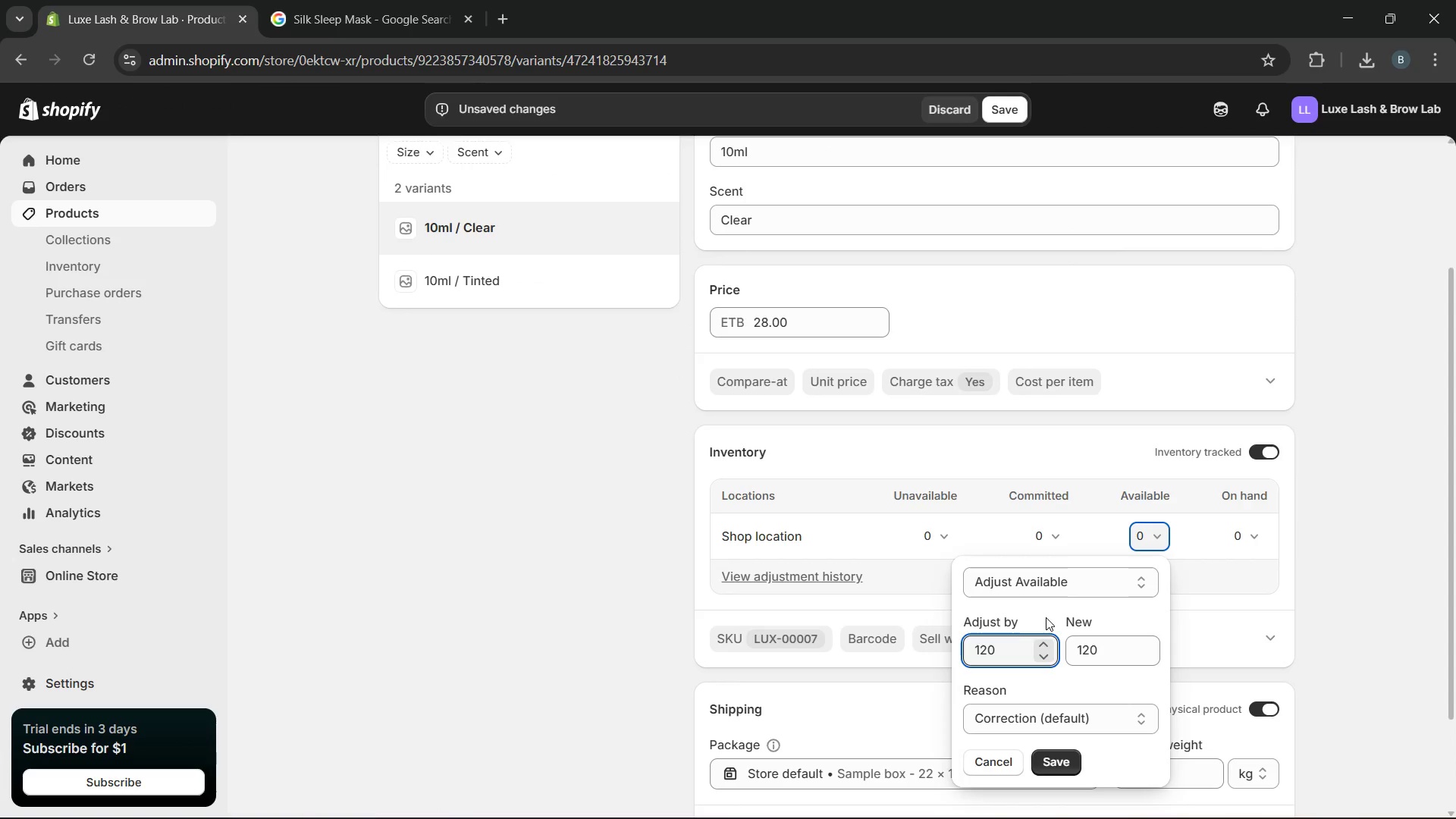 
key(Enter)
 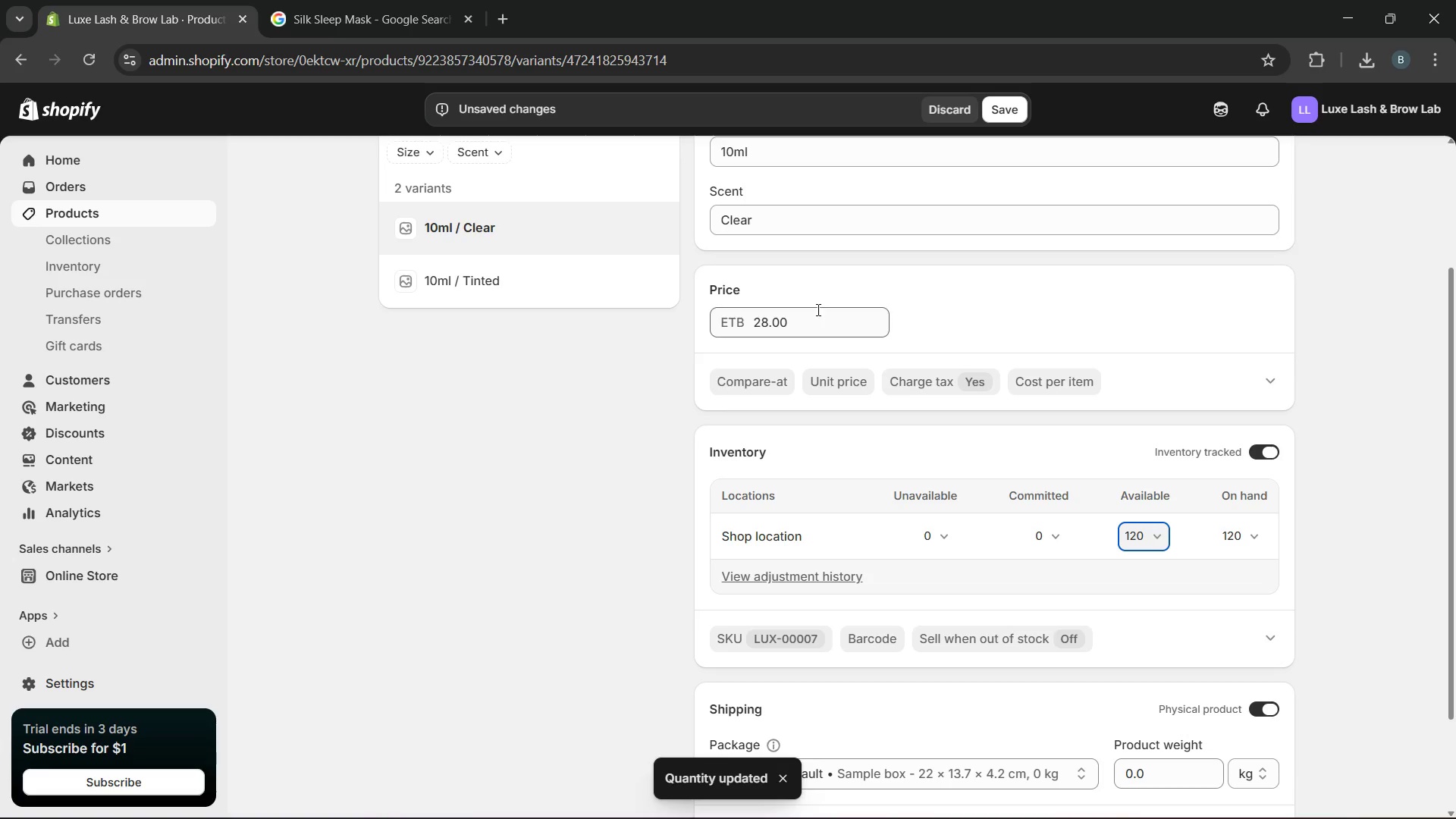 
left_click([1002, 117])
 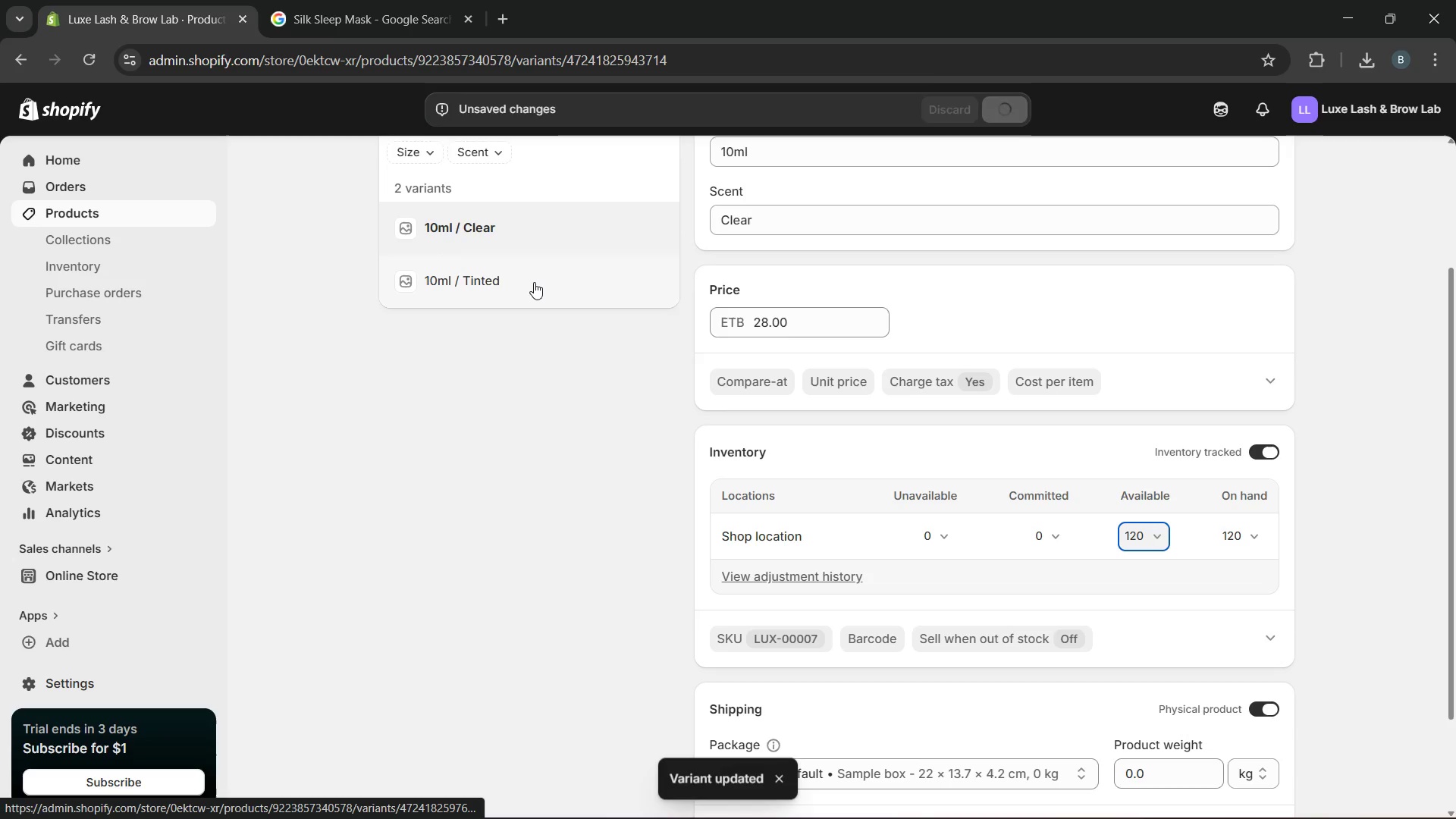 
left_click([534, 282])
 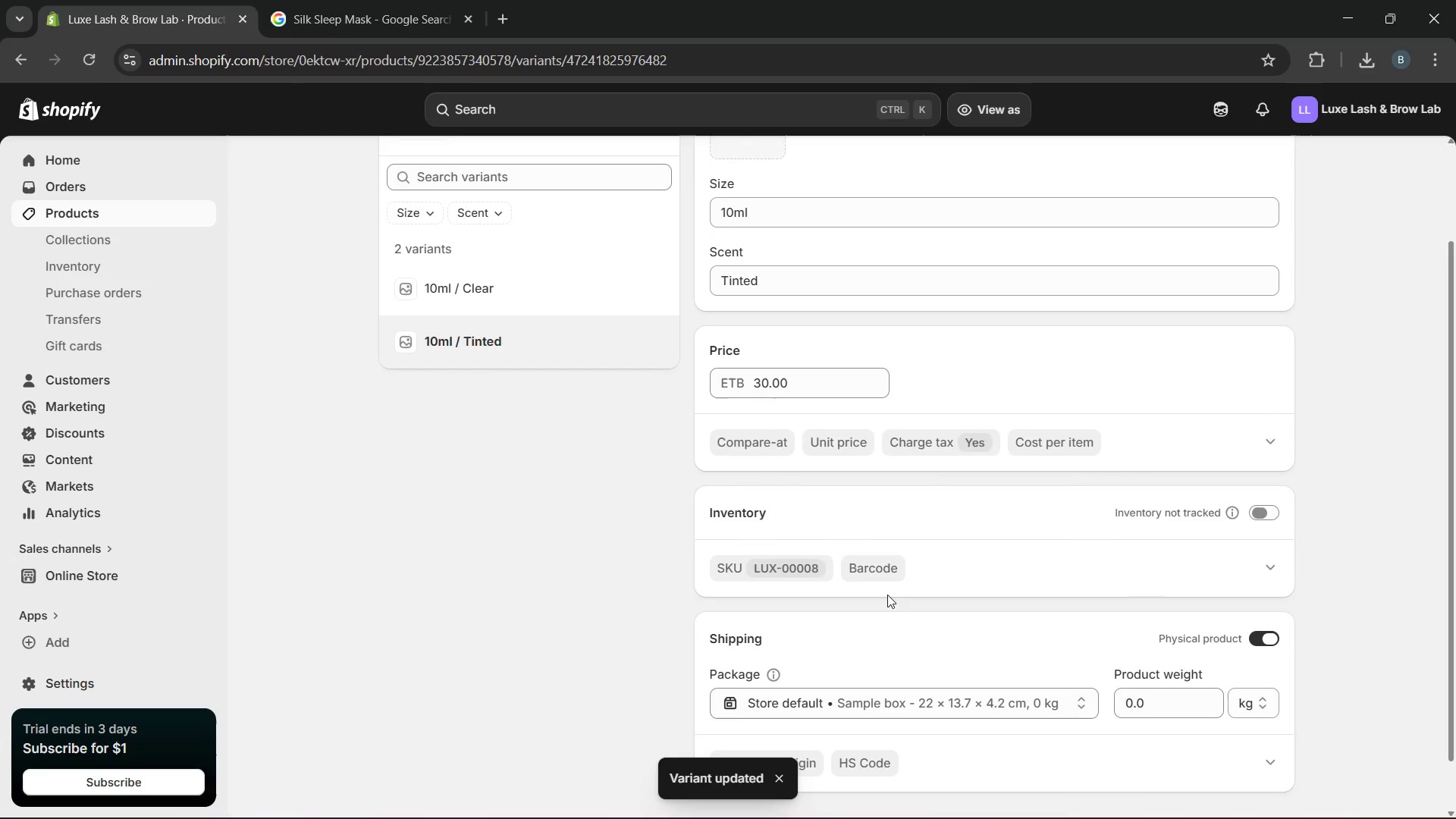 
left_click([1279, 520])
 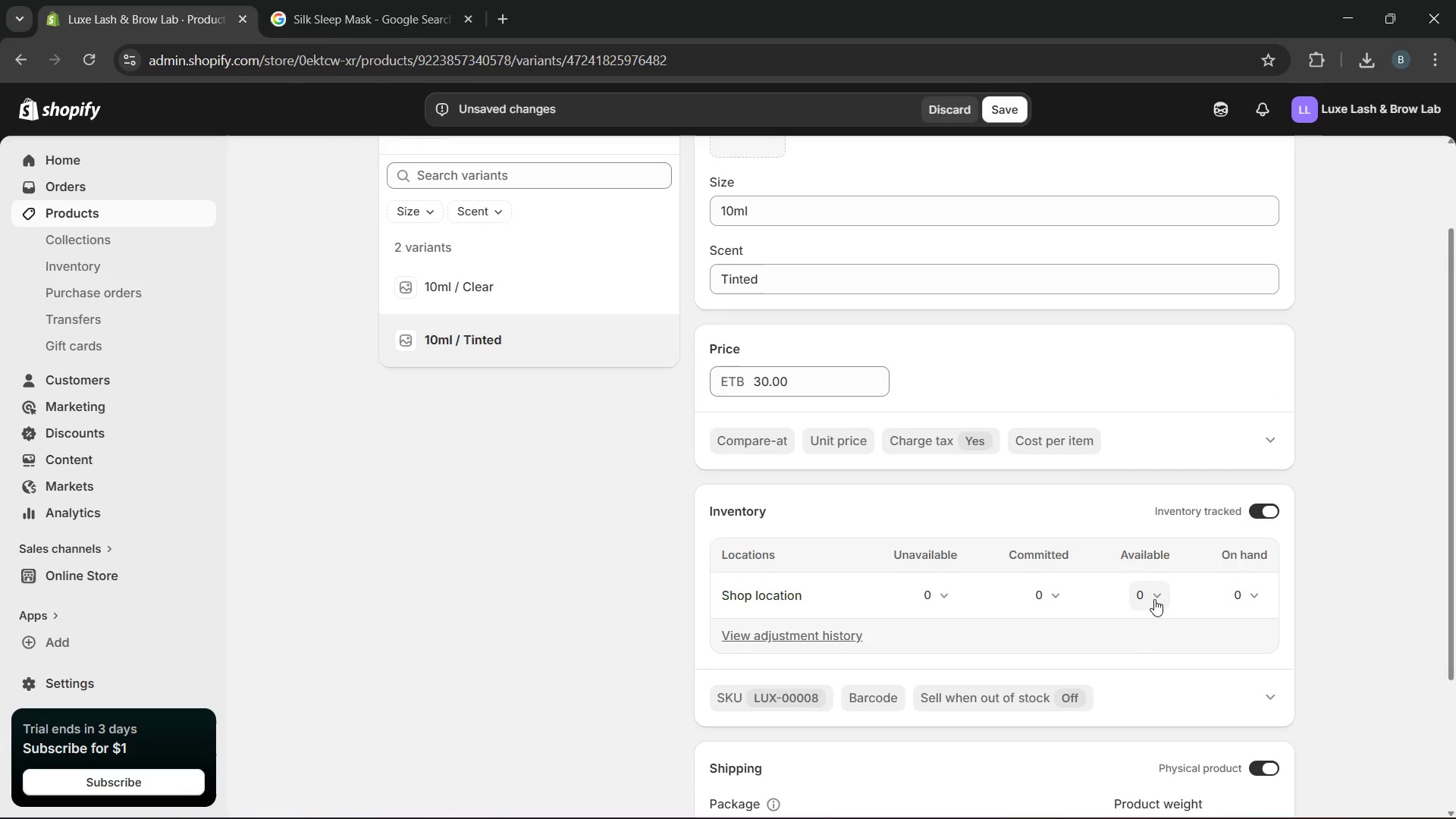 
left_click([1145, 600])
 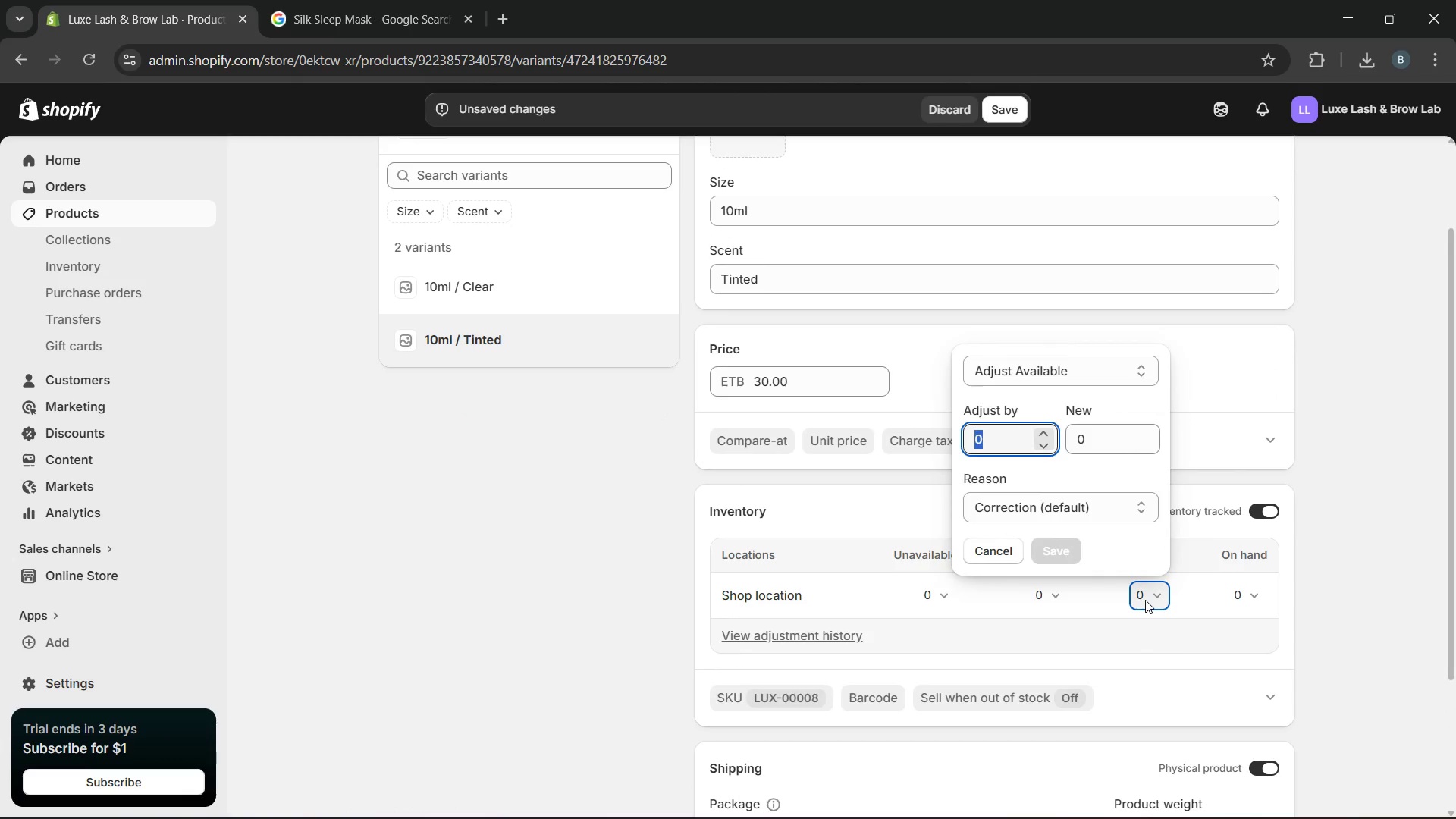 
type(90)
 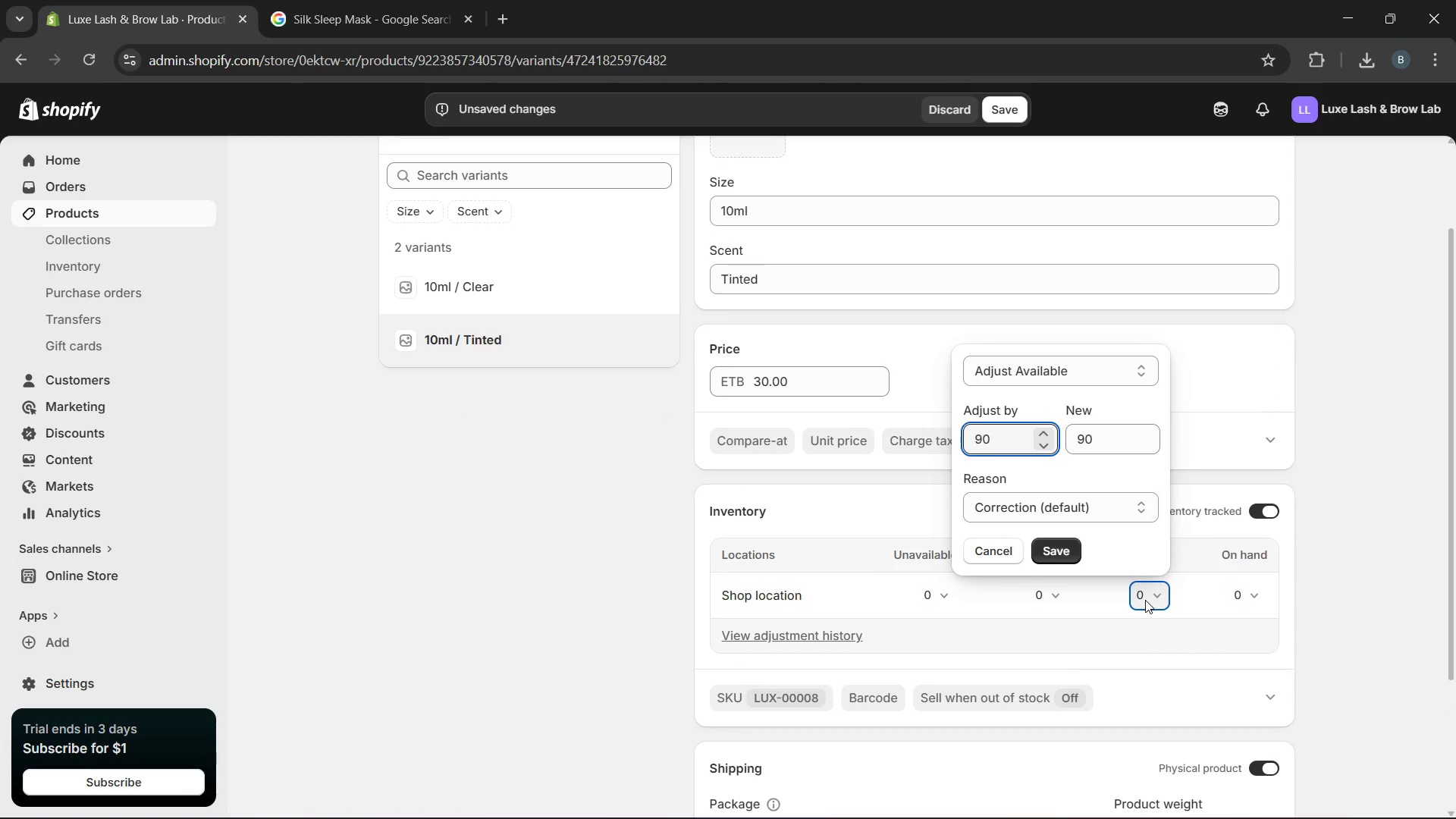 
key(Enter)
 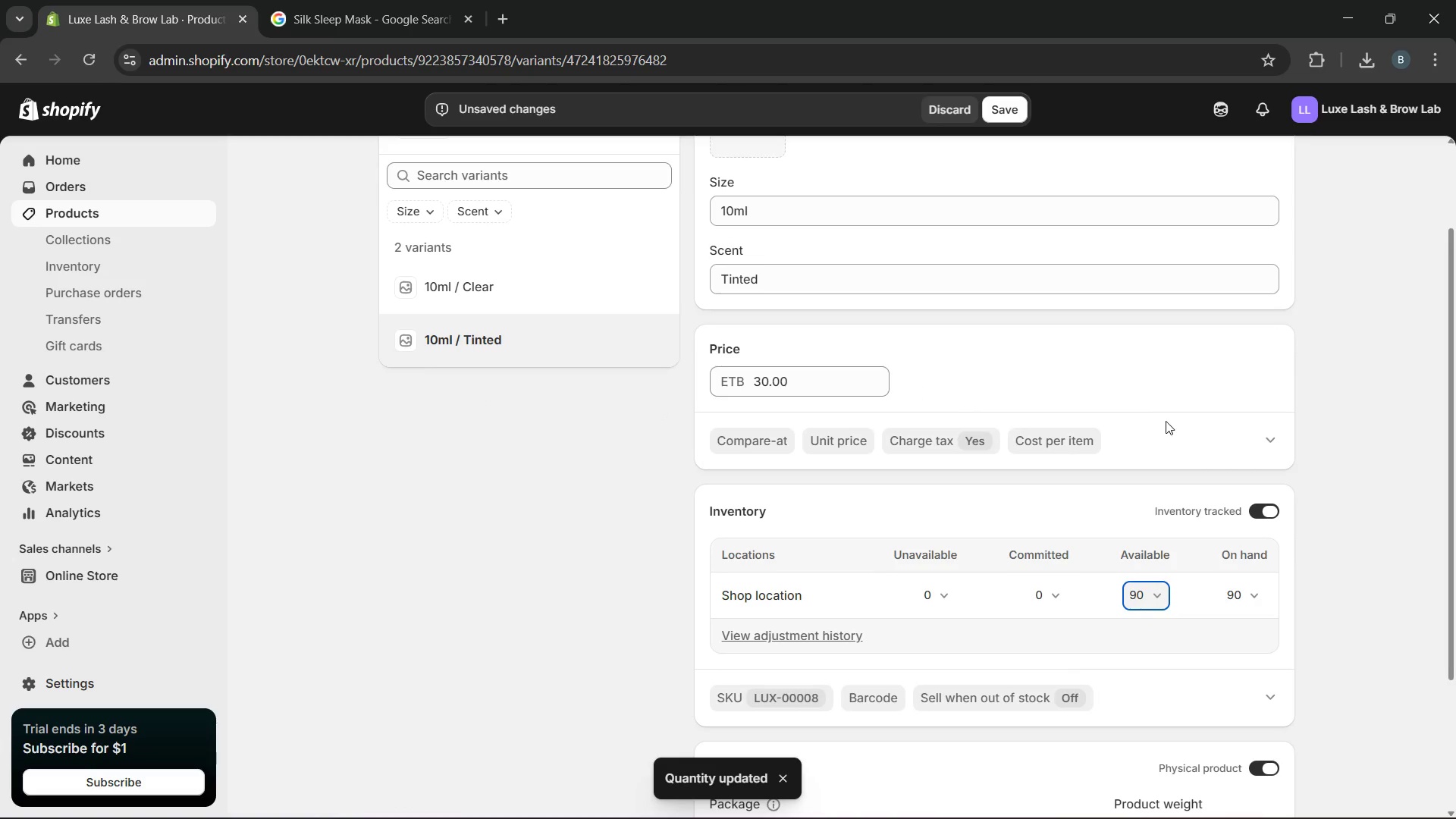 
wait(5.89)
 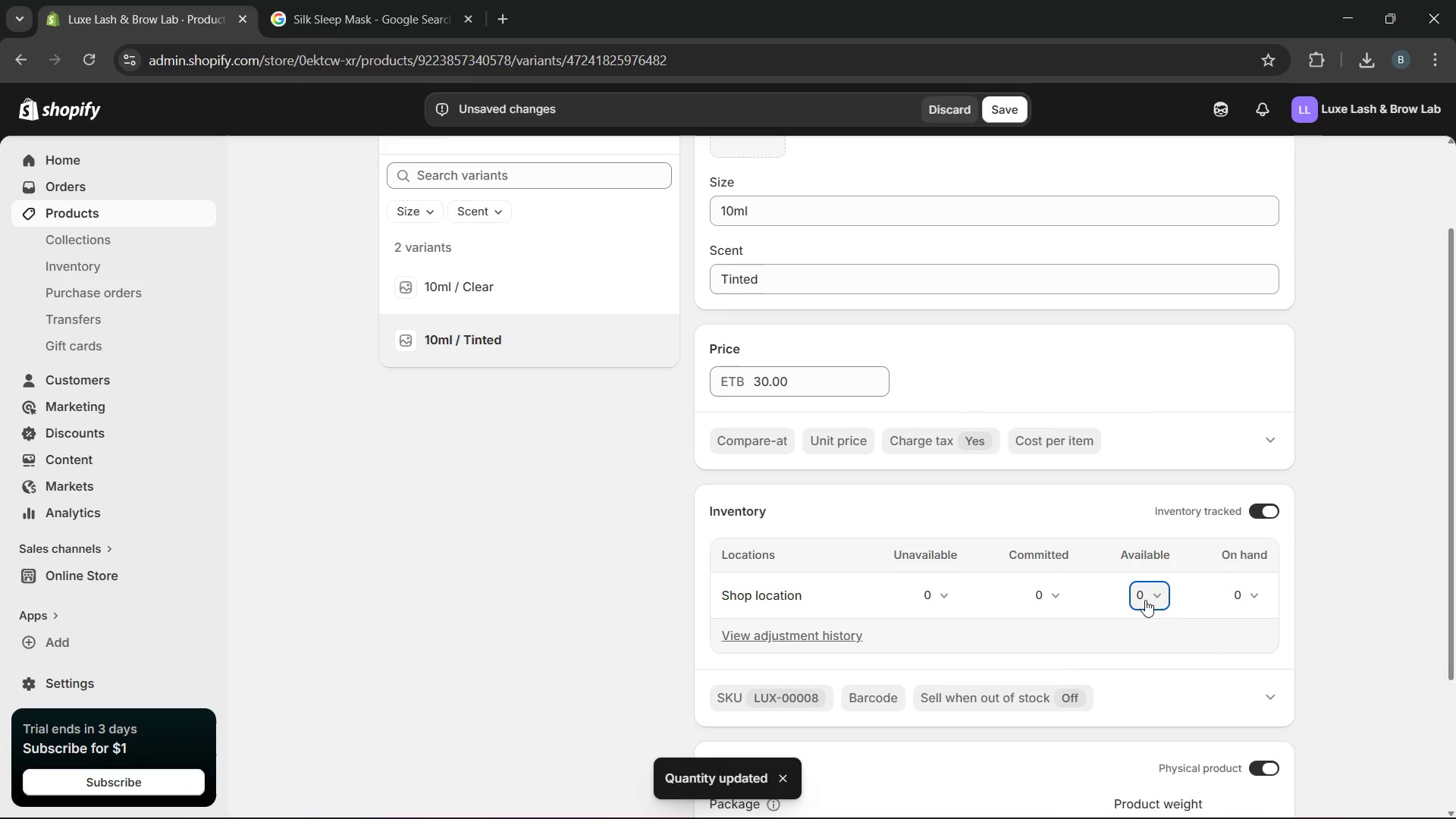 
left_click([1009, 114])
 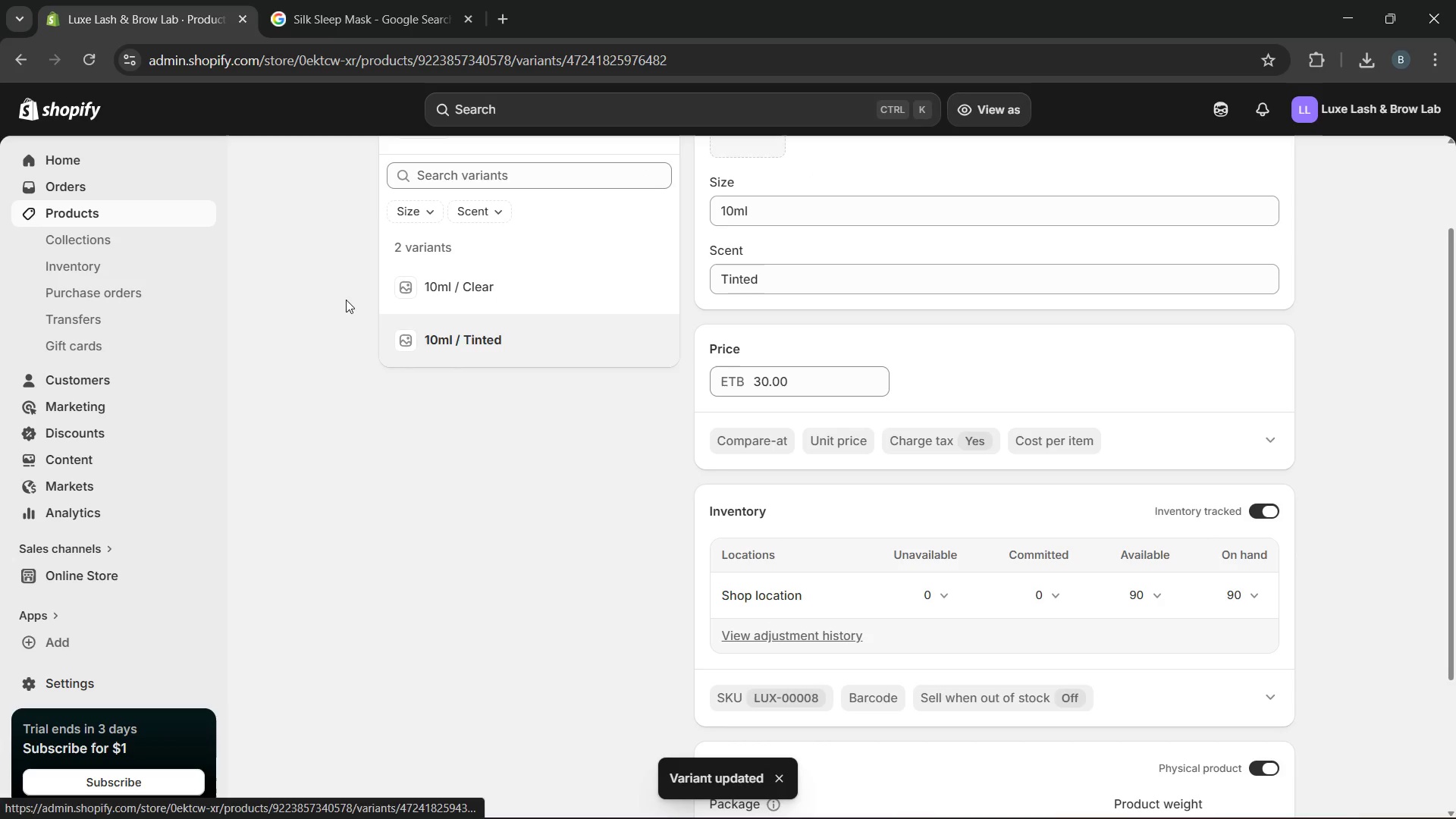 
wait(6.69)
 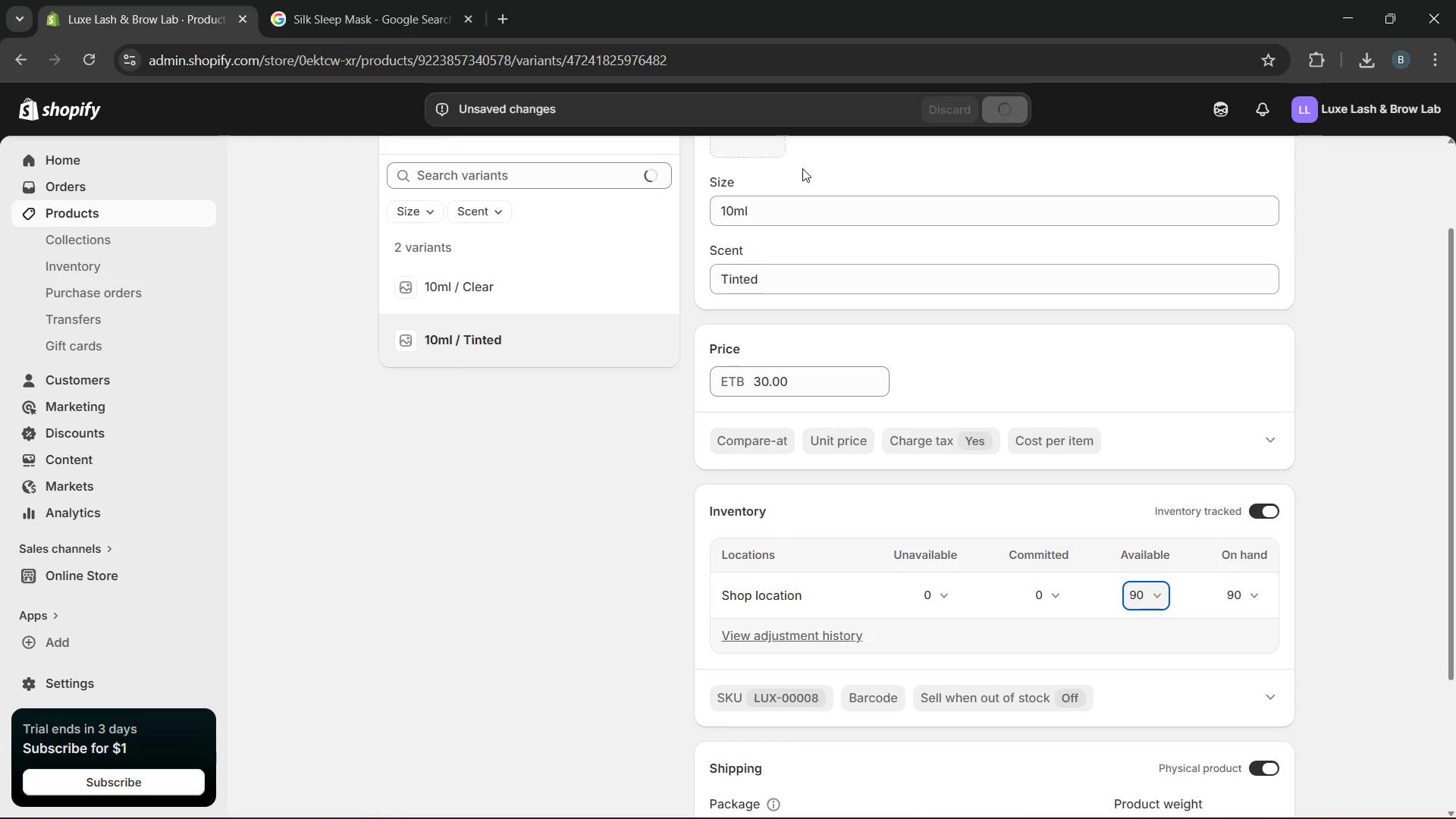 
left_click([174, 216])
 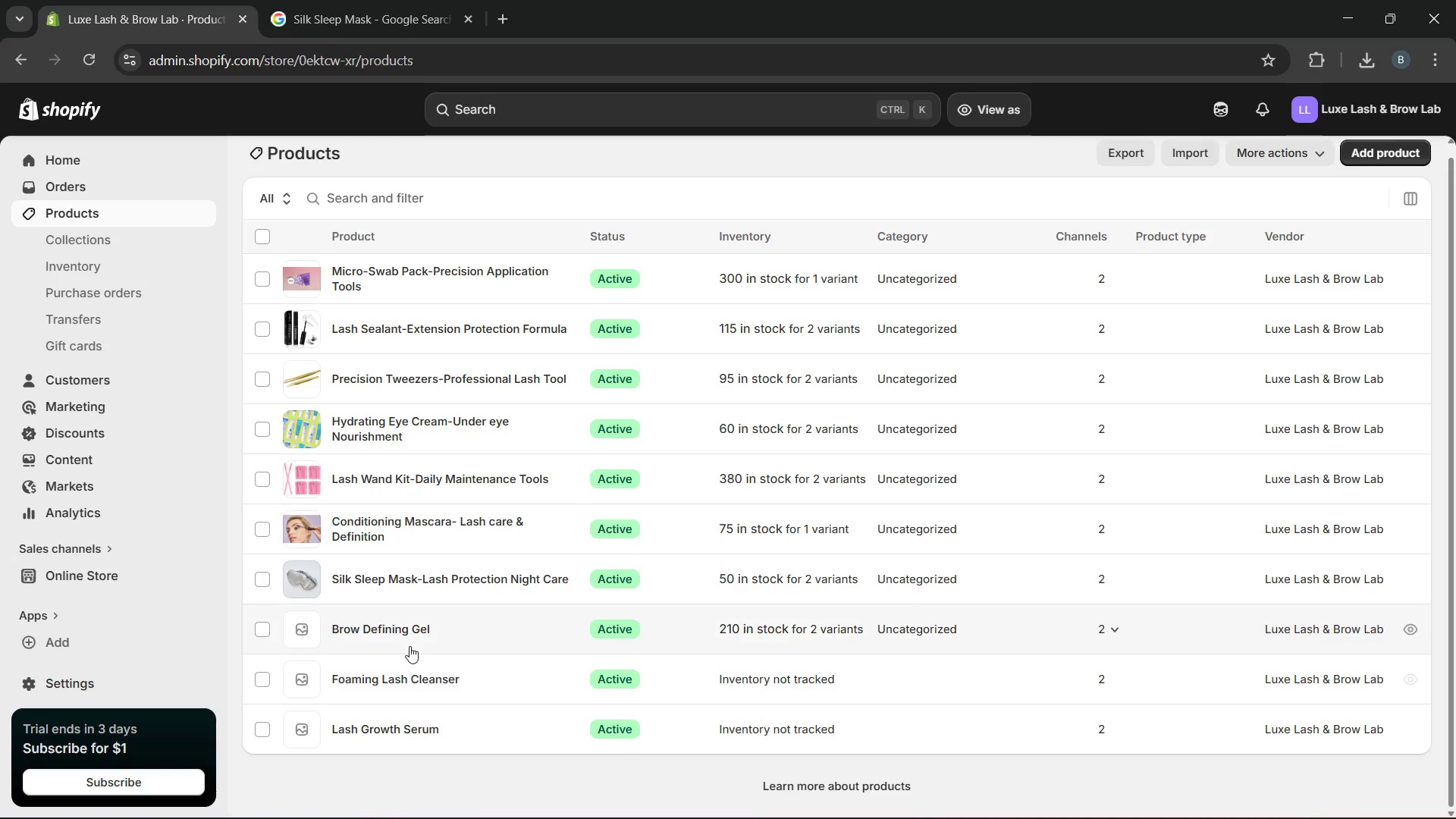 
left_click([425, 634])
 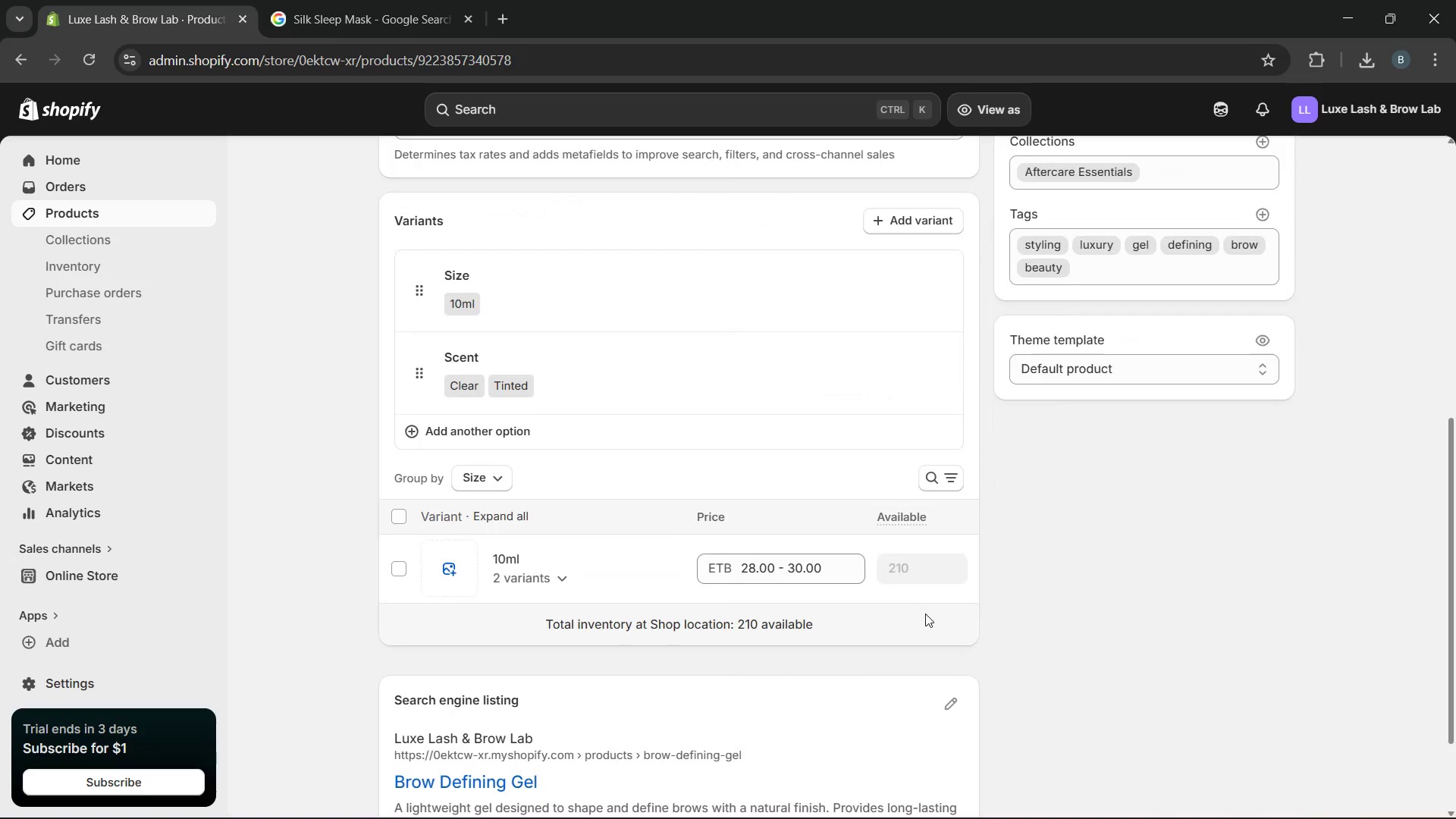 
wait(7.09)
 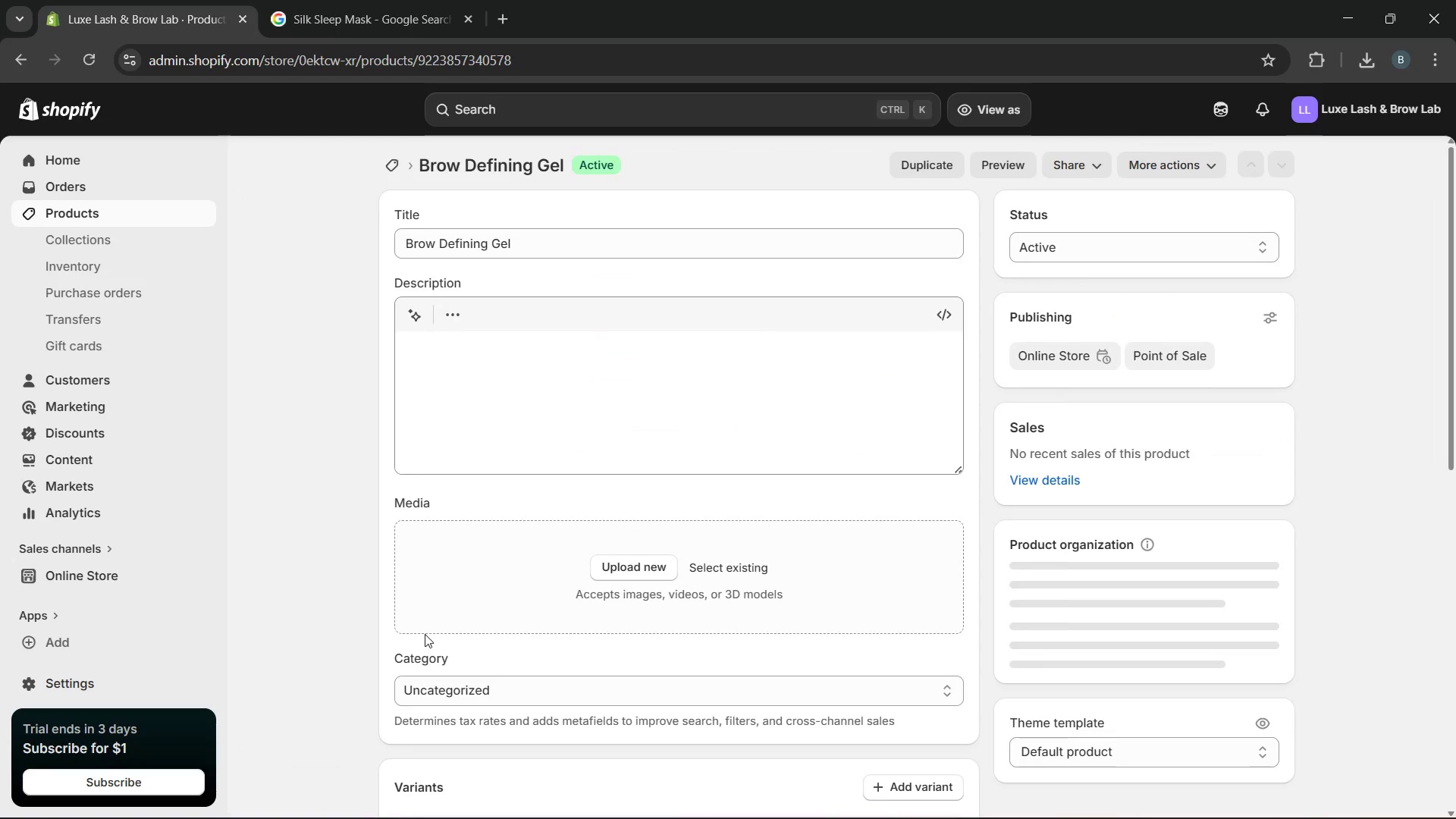 
left_click([948, 701])
 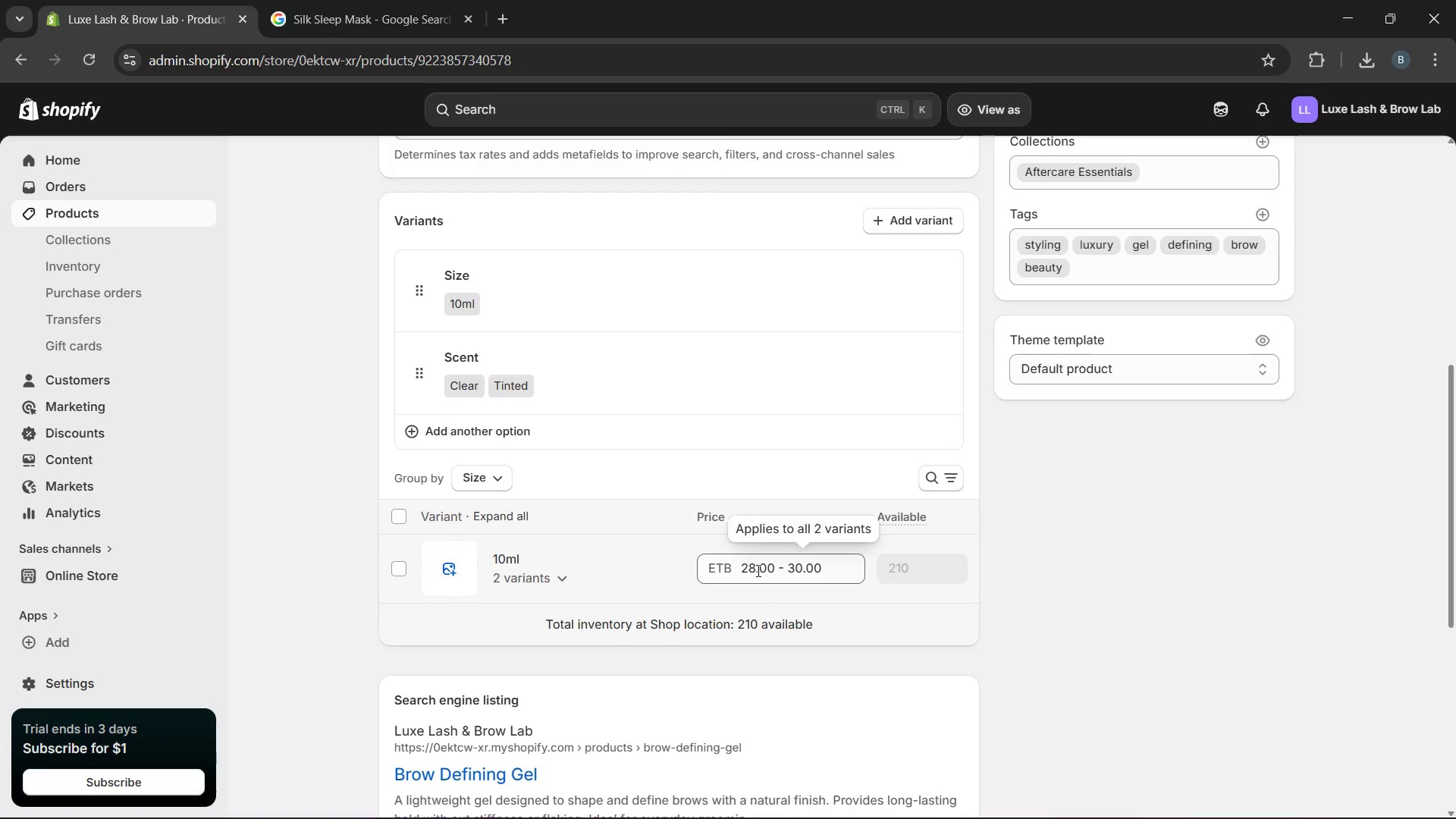 
left_click([648, 570])
 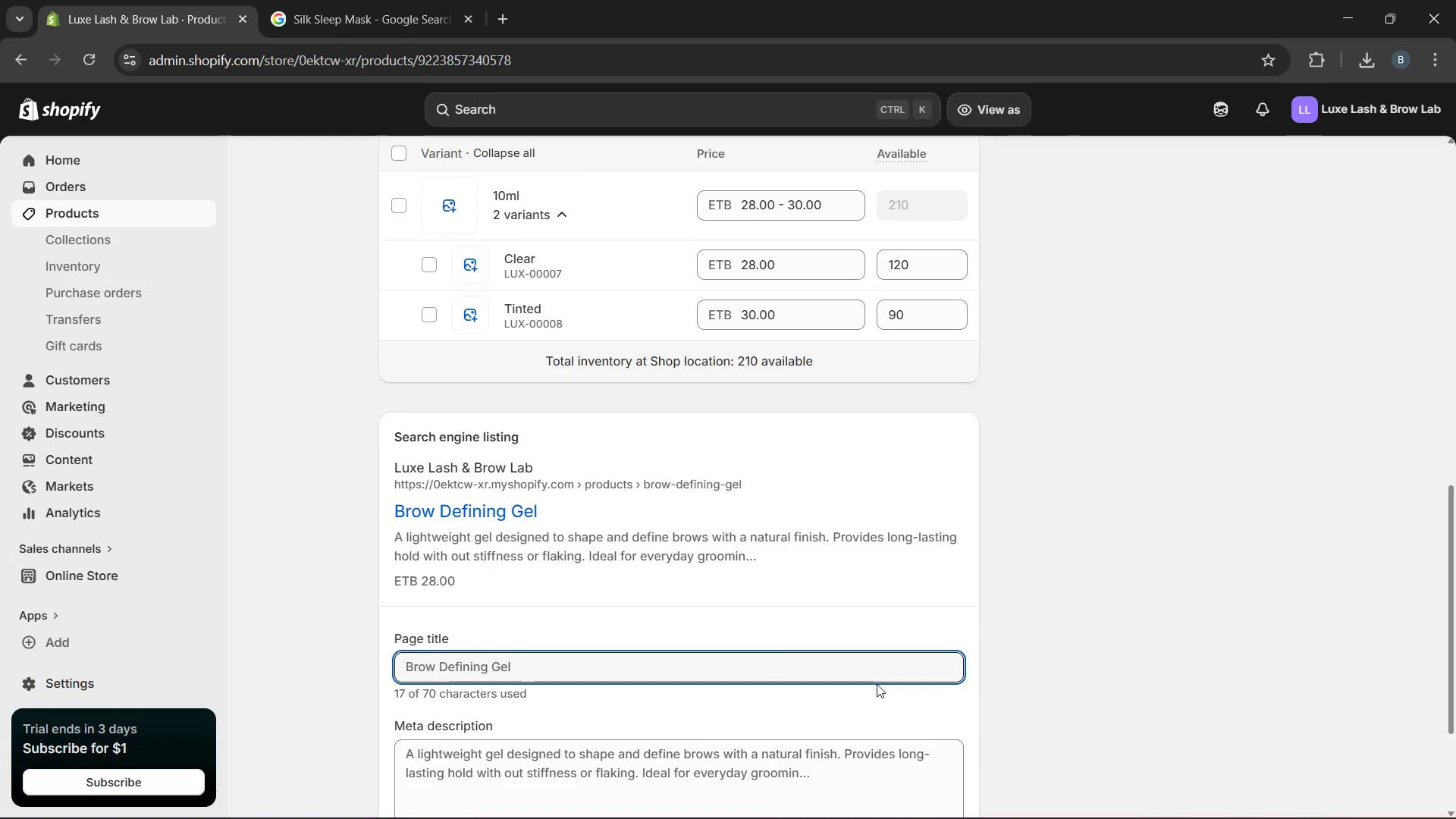 
wait(5.77)
 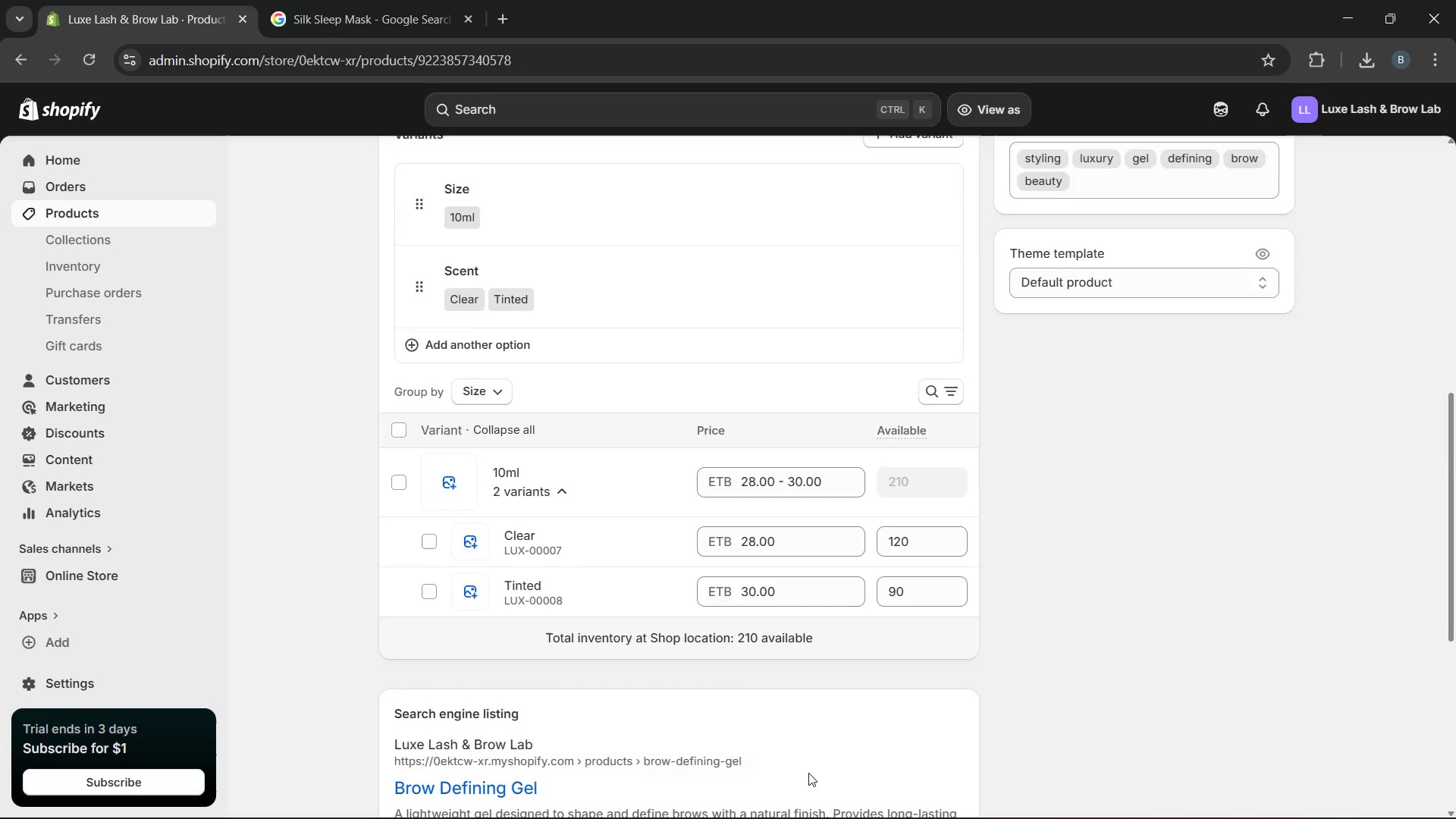 
left_click([828, 662])
 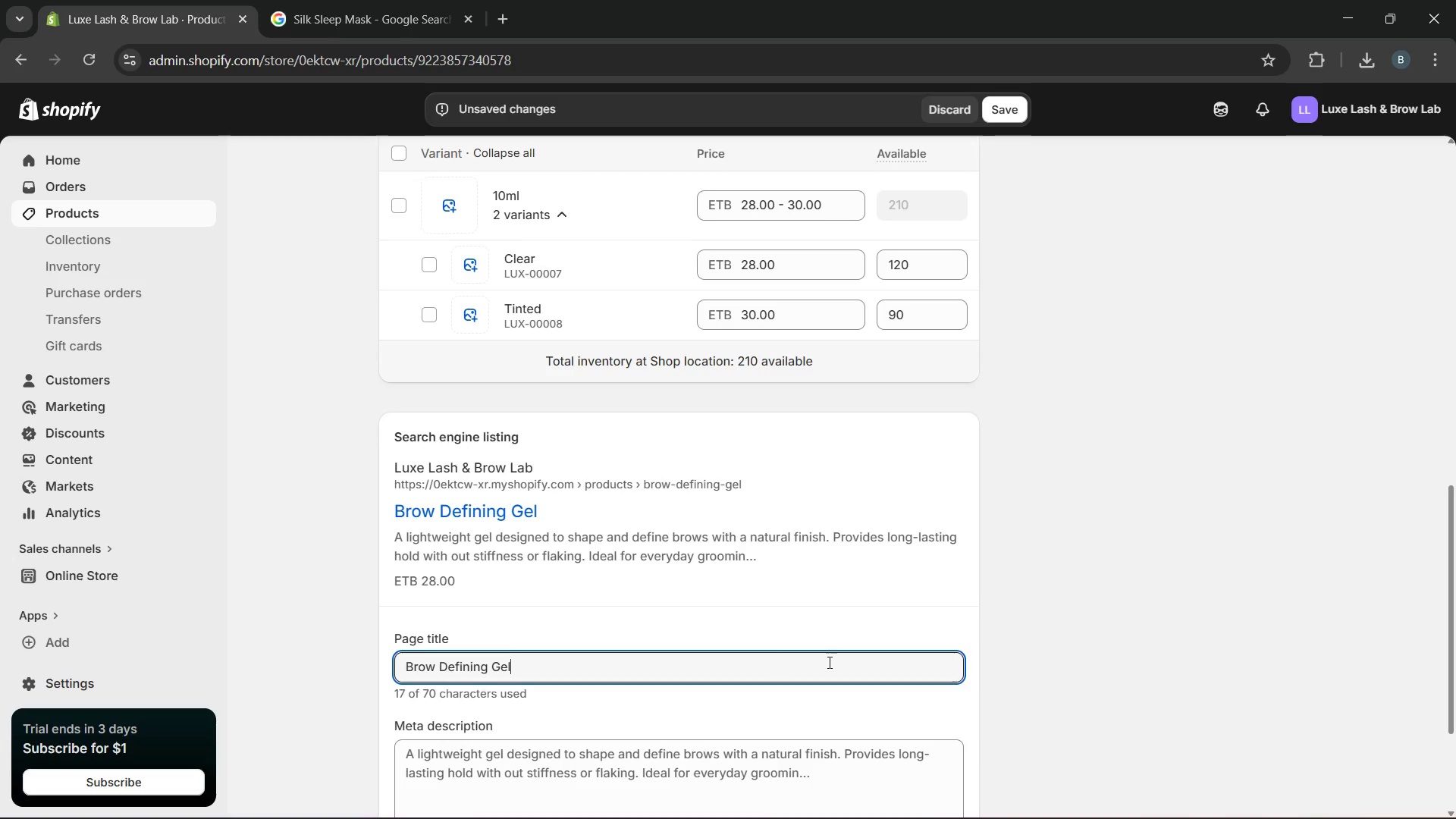 
type( [Break] Shape & Hold Brows)
 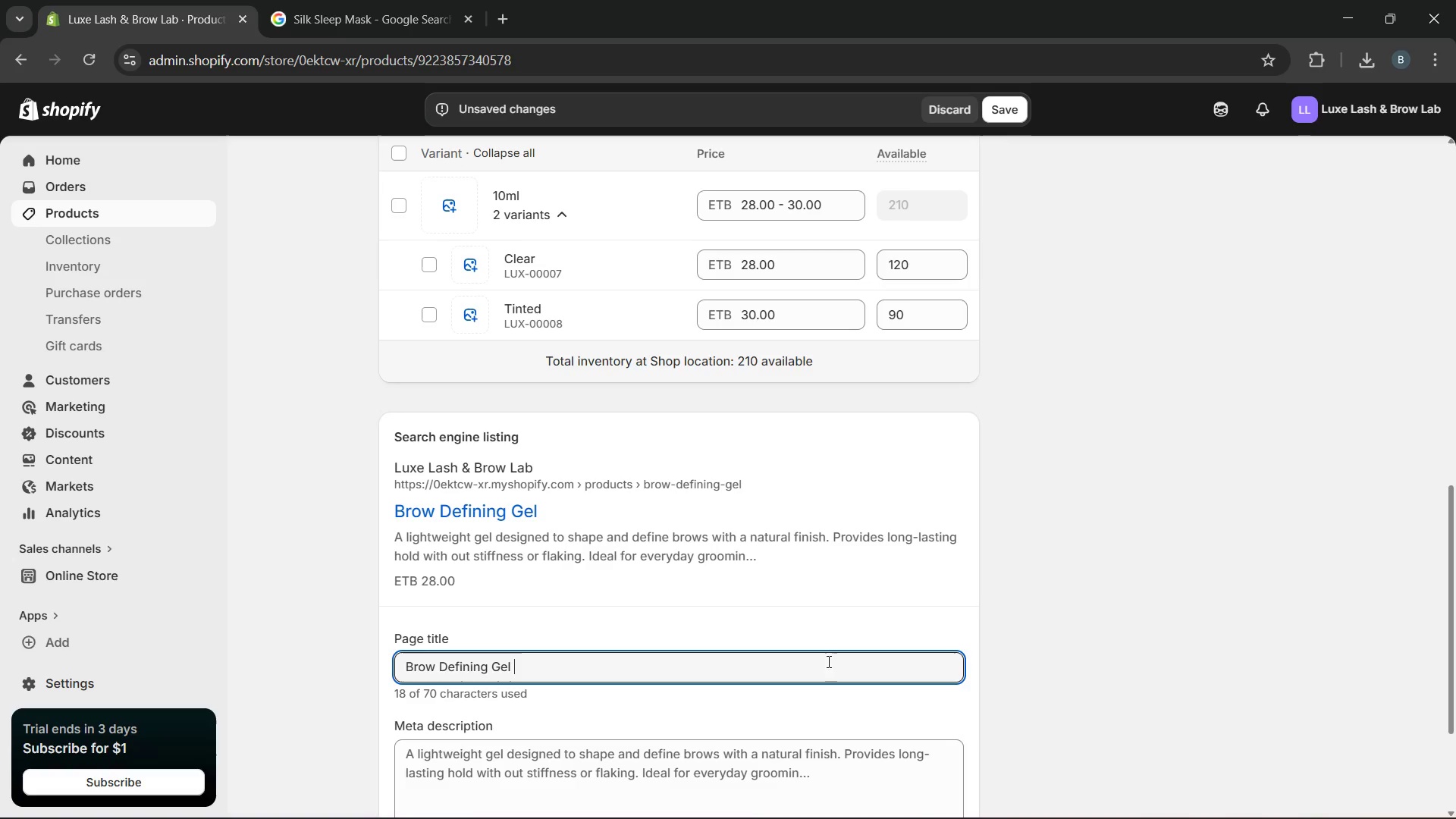 
left_click_drag(start_coordinate=[401, 750], to_coordinate=[814, 818])
 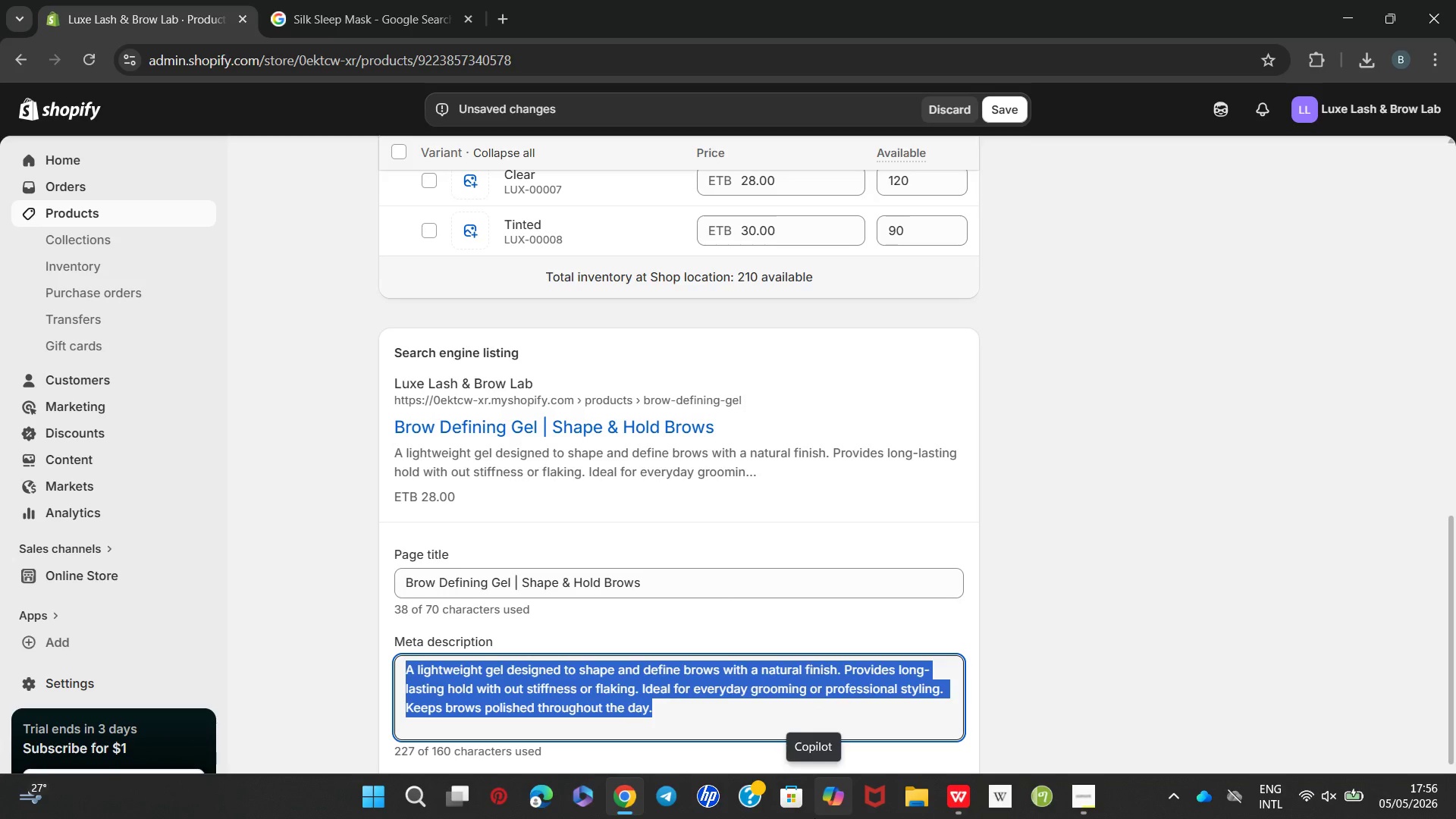 
type(Achieve perfectly focused )
 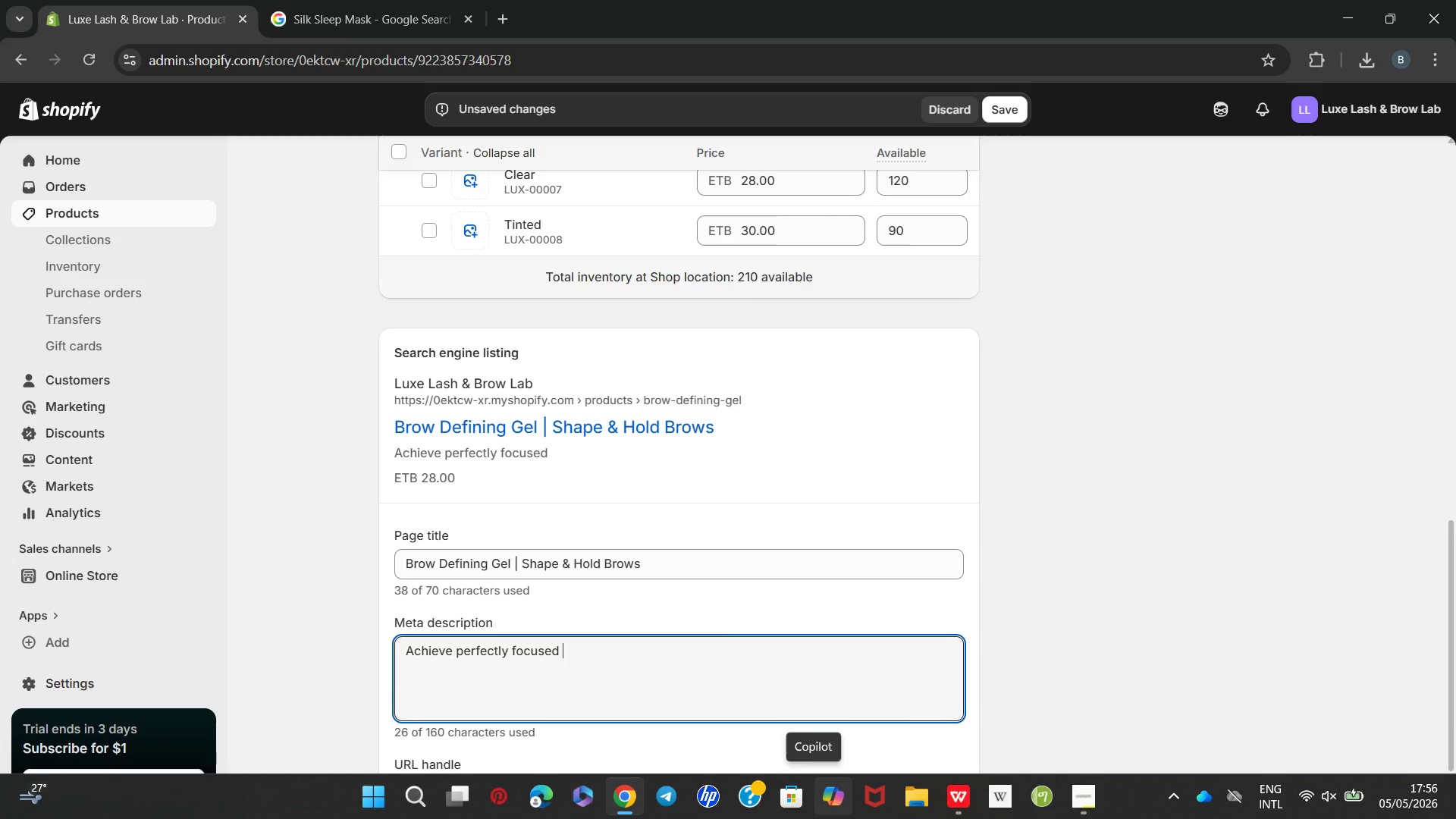 
wait(5.28)
 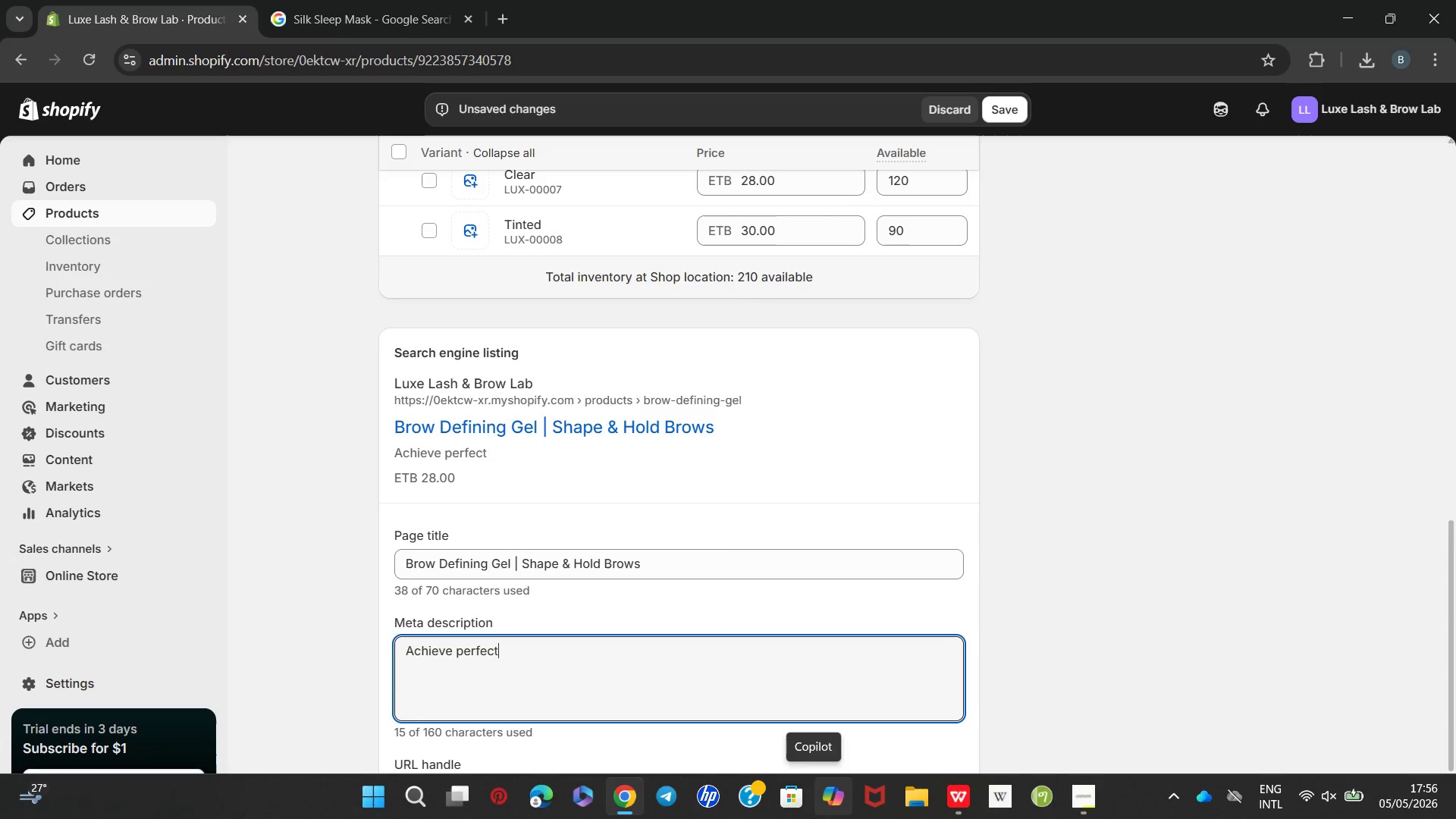 
key(Backspace)
 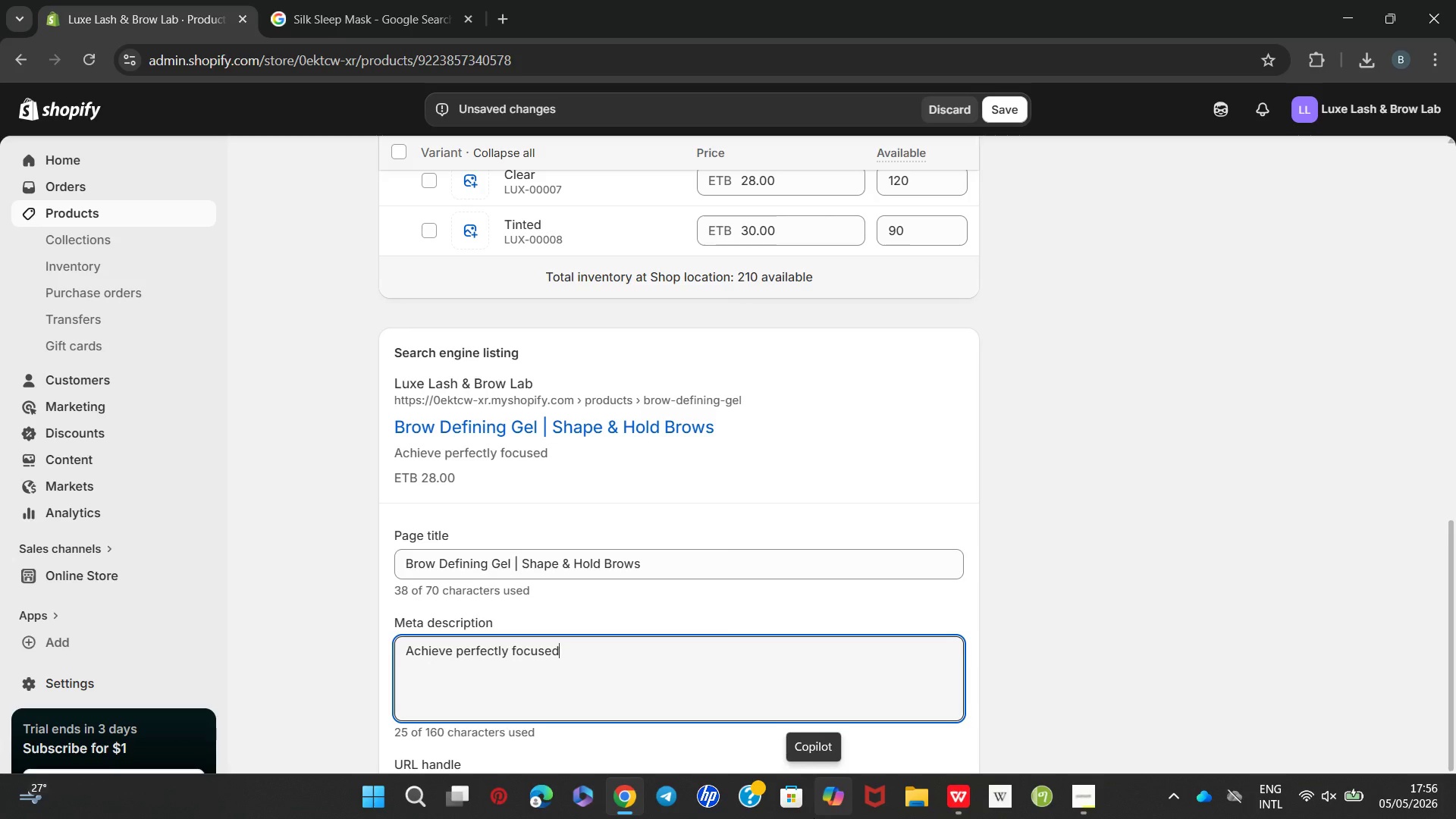 
key(Backspace)
 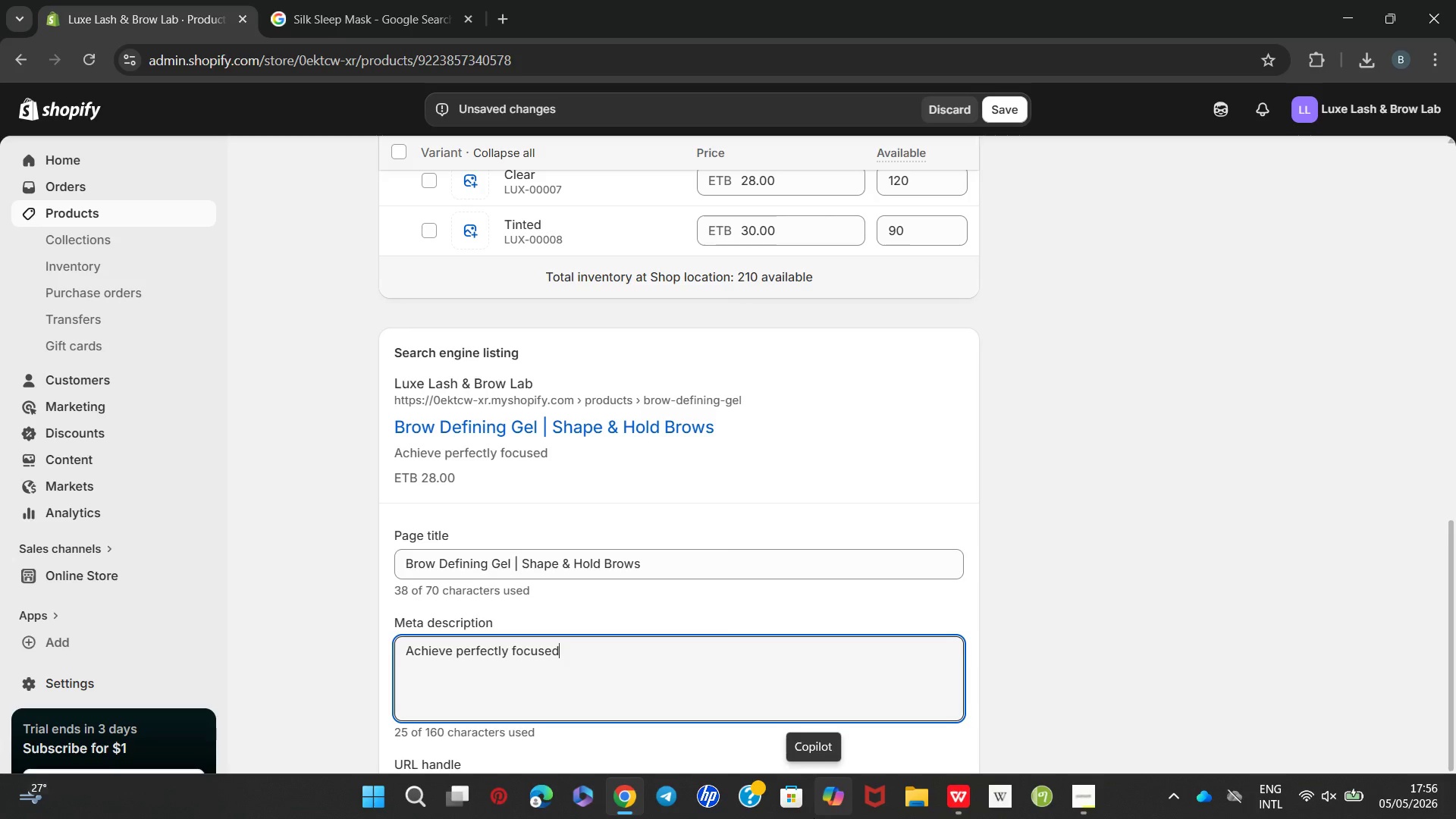 
key(Backspace)
 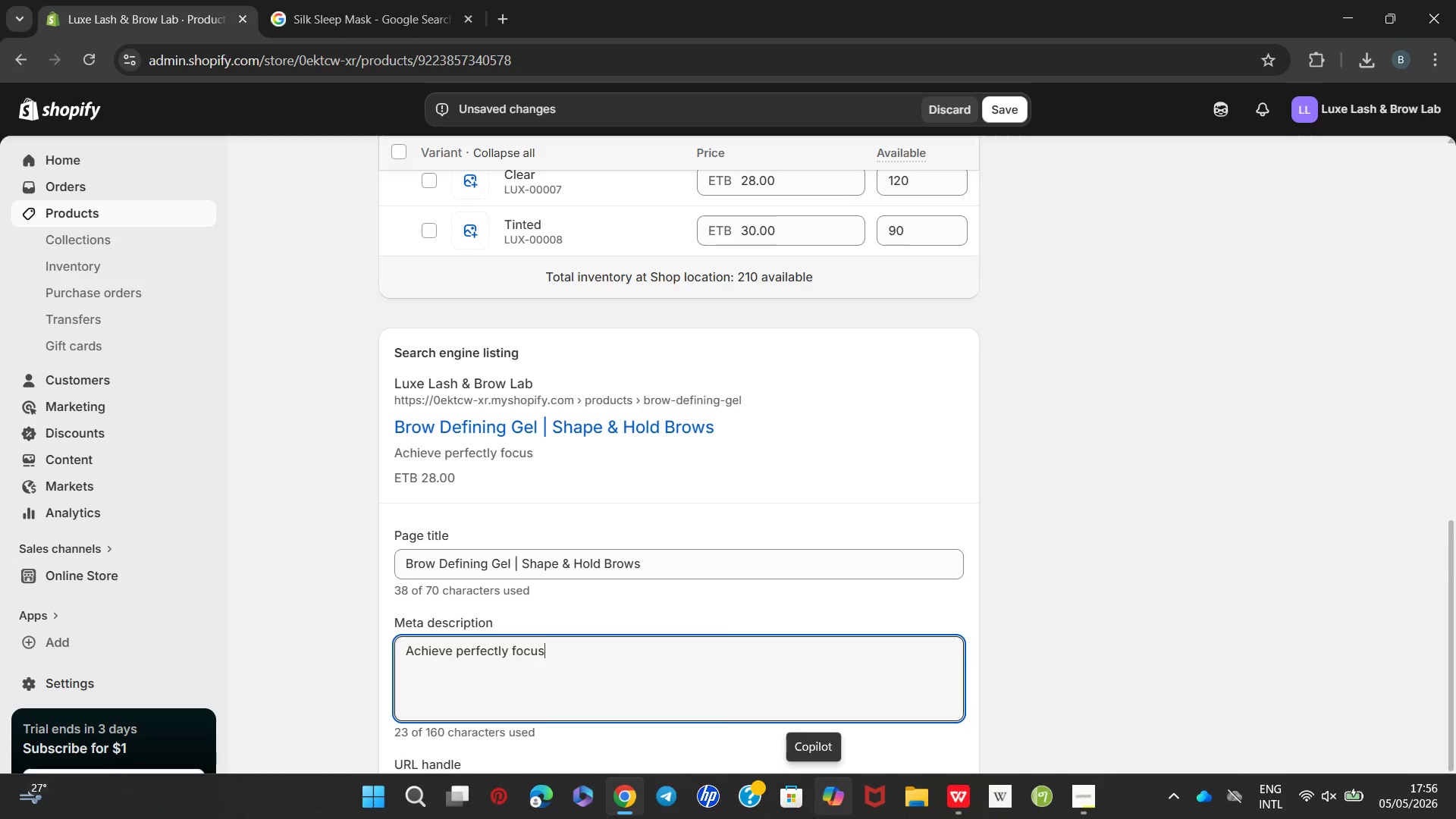 
hold_key(key=Backspace, duration=0.73)
 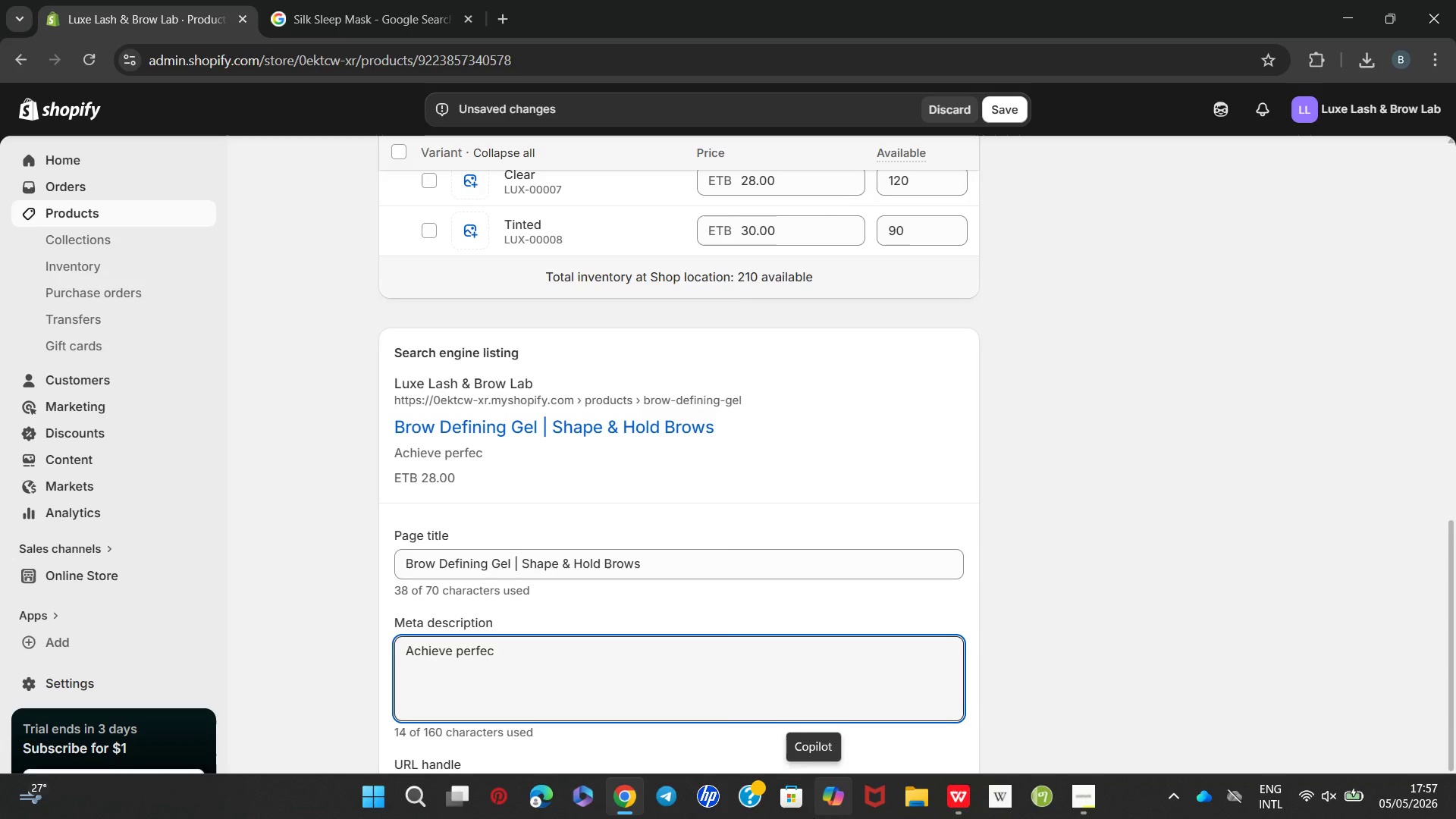 
type(tlu)
key(Backspace)
type(y shaped brows with our defining gel, long-lastinf)
key(Backspace)
type(g, lightweight hold. g)
key(Backspace)
type(Get yours now)
 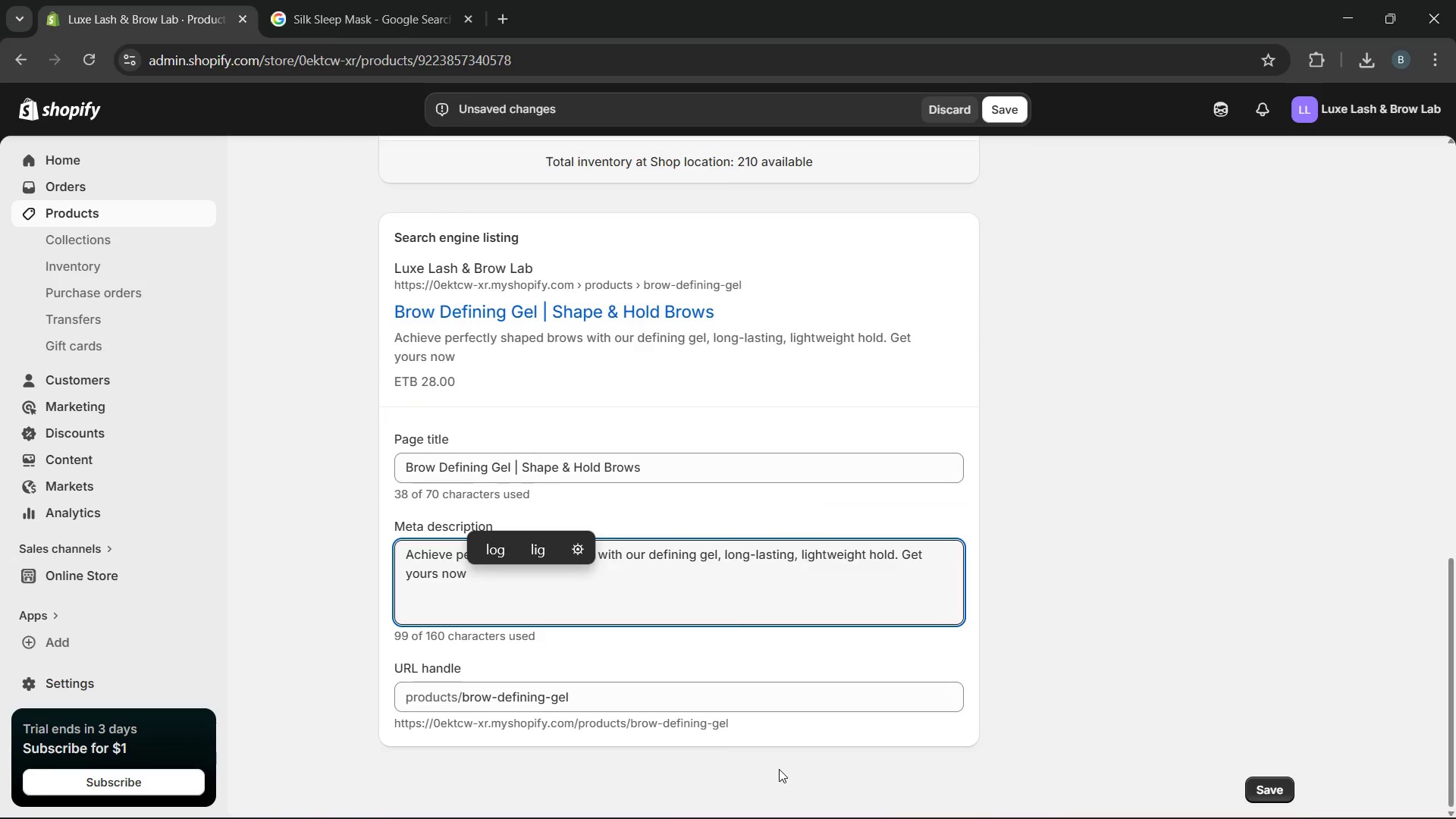 
wait(7.11)
 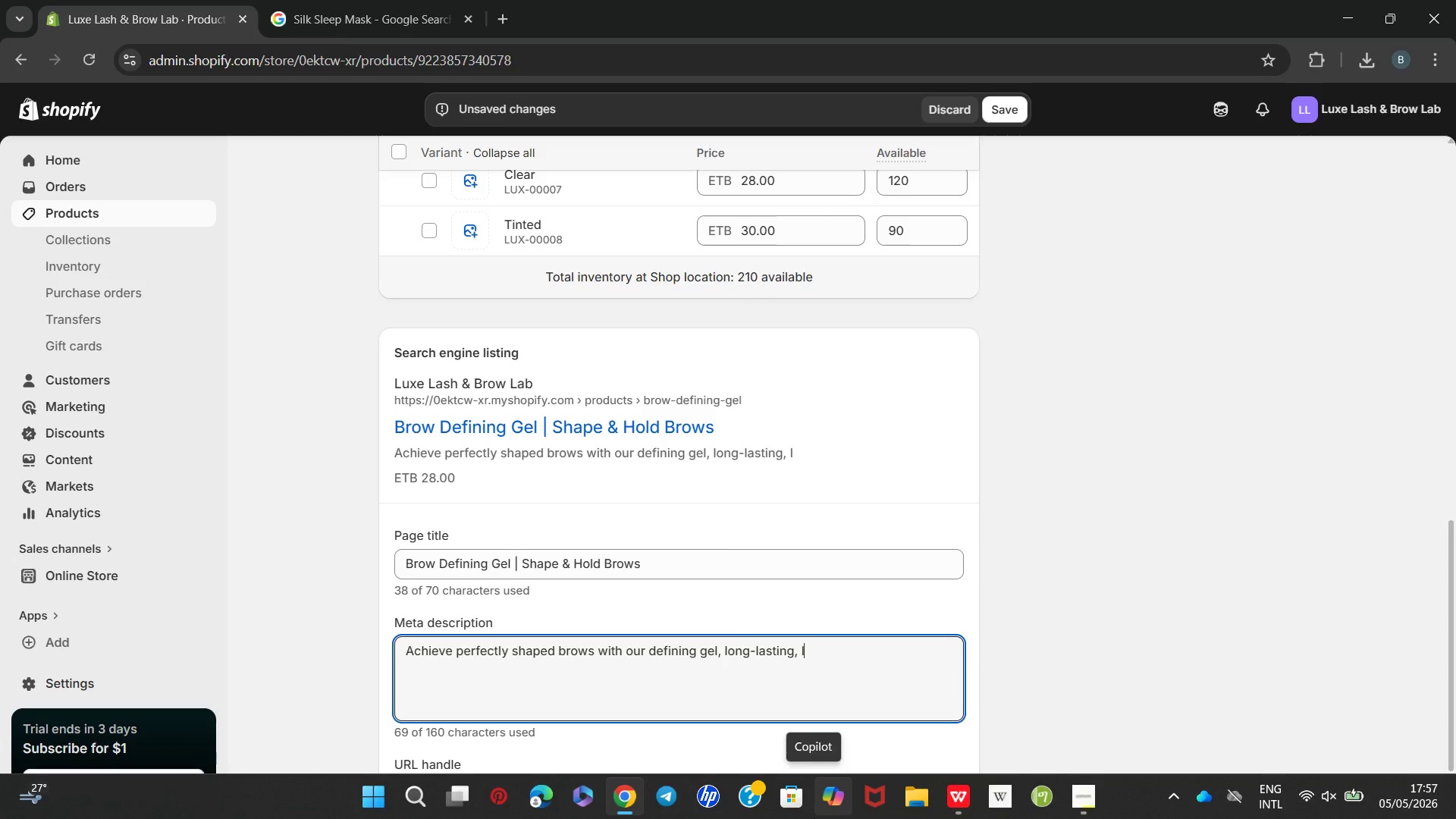 
left_click([726, 563])
 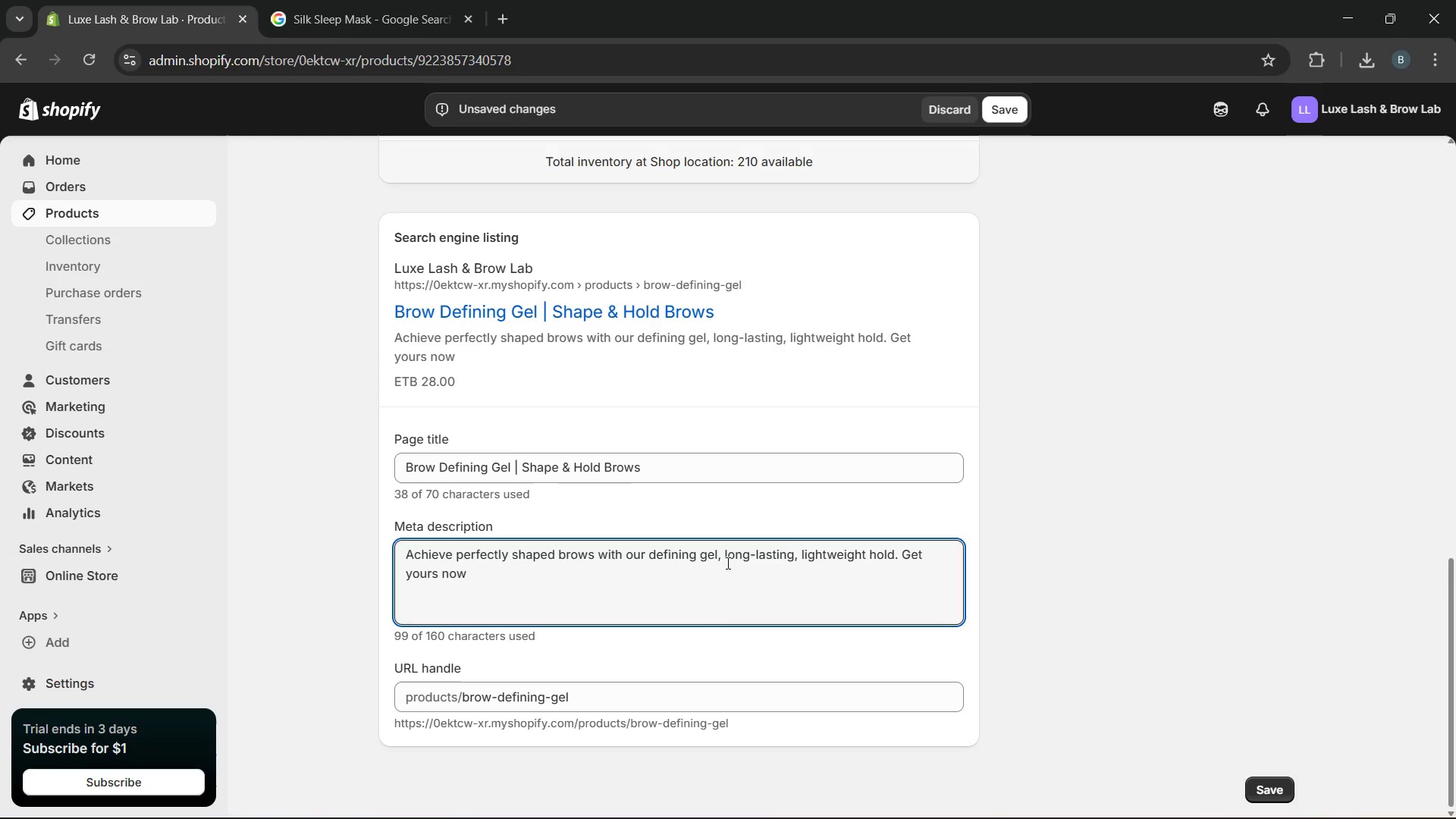 
key(ArrowLeft)
 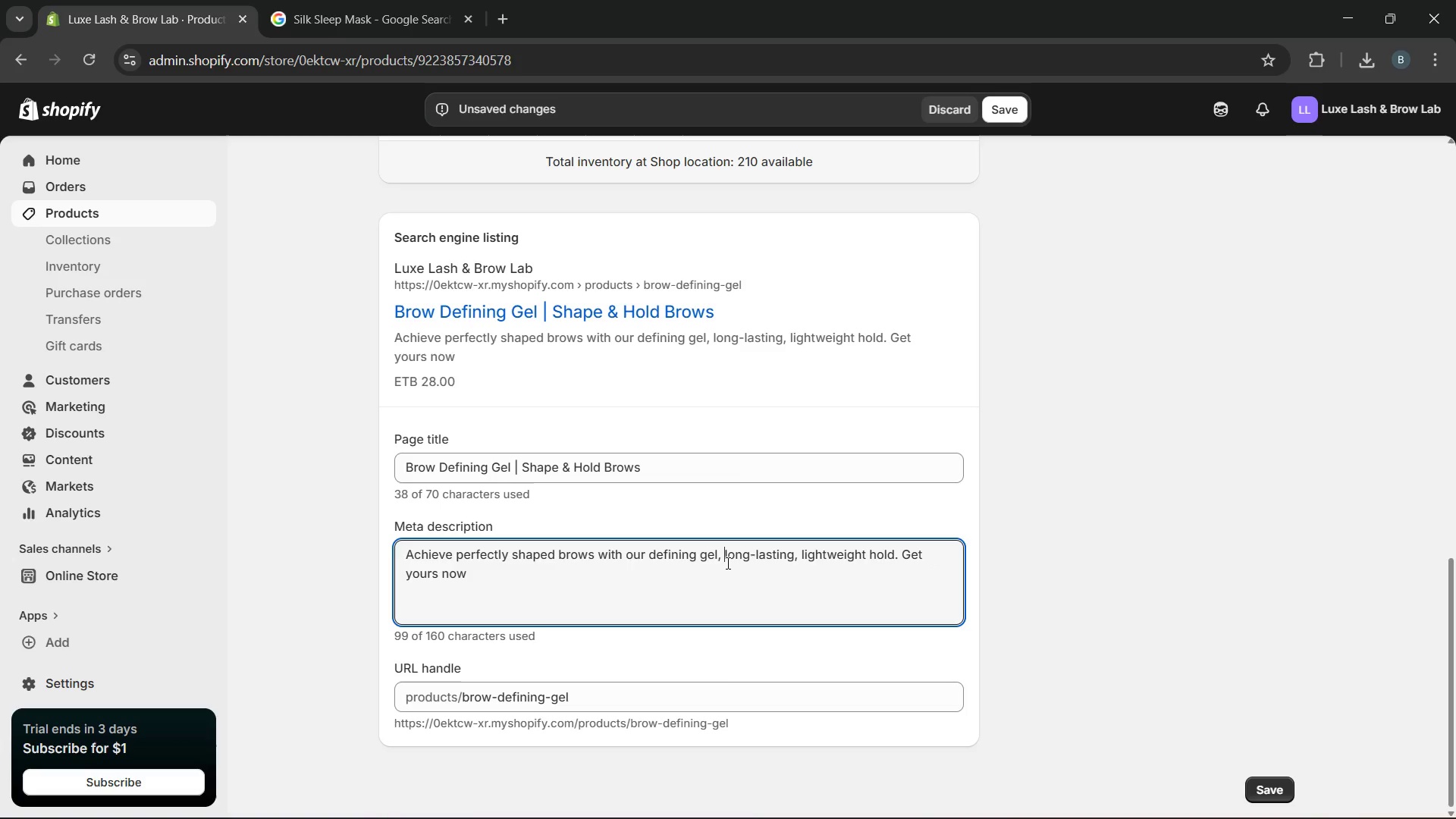 
key(Backslash)
 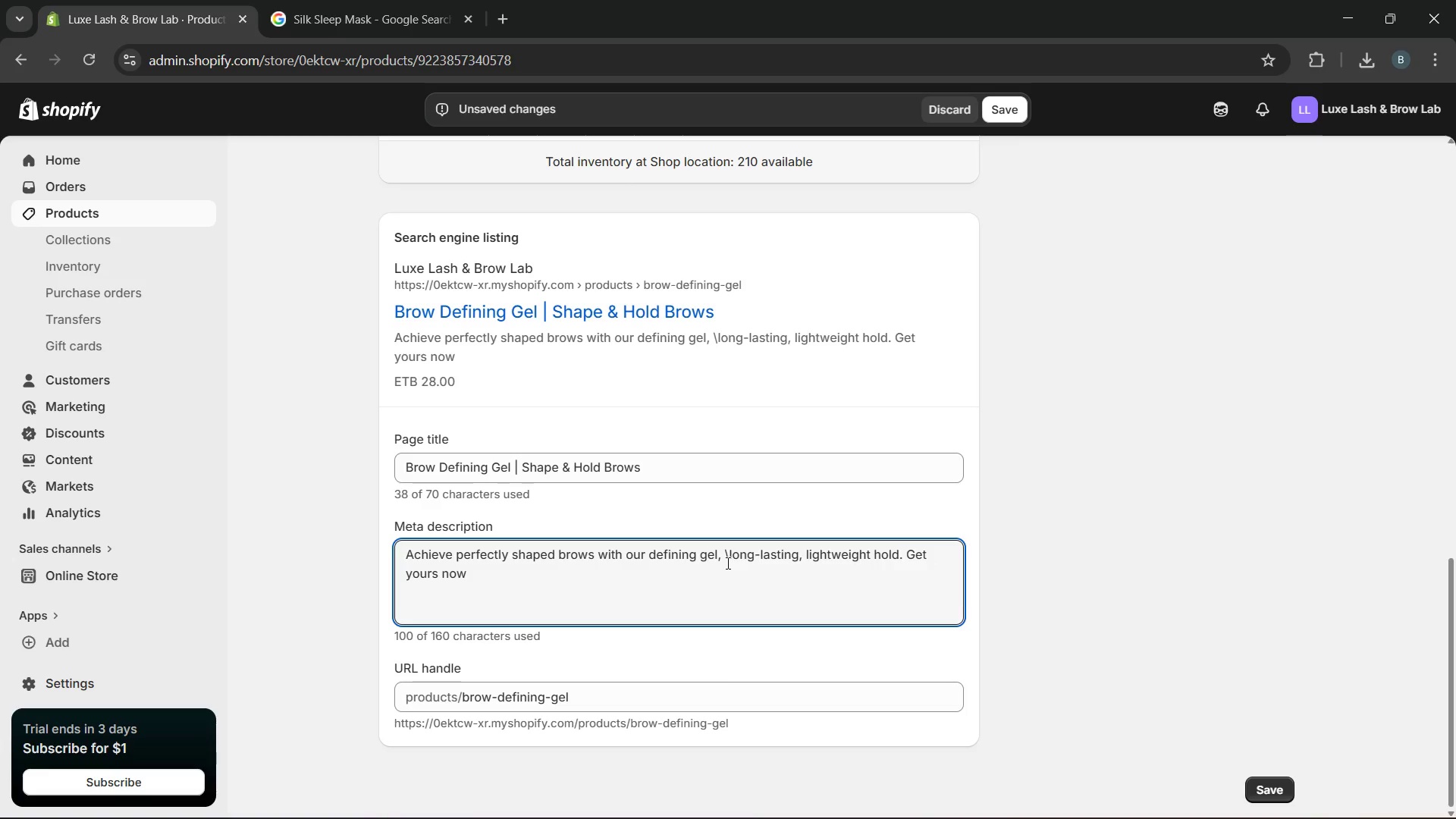 
key(Backspace)
 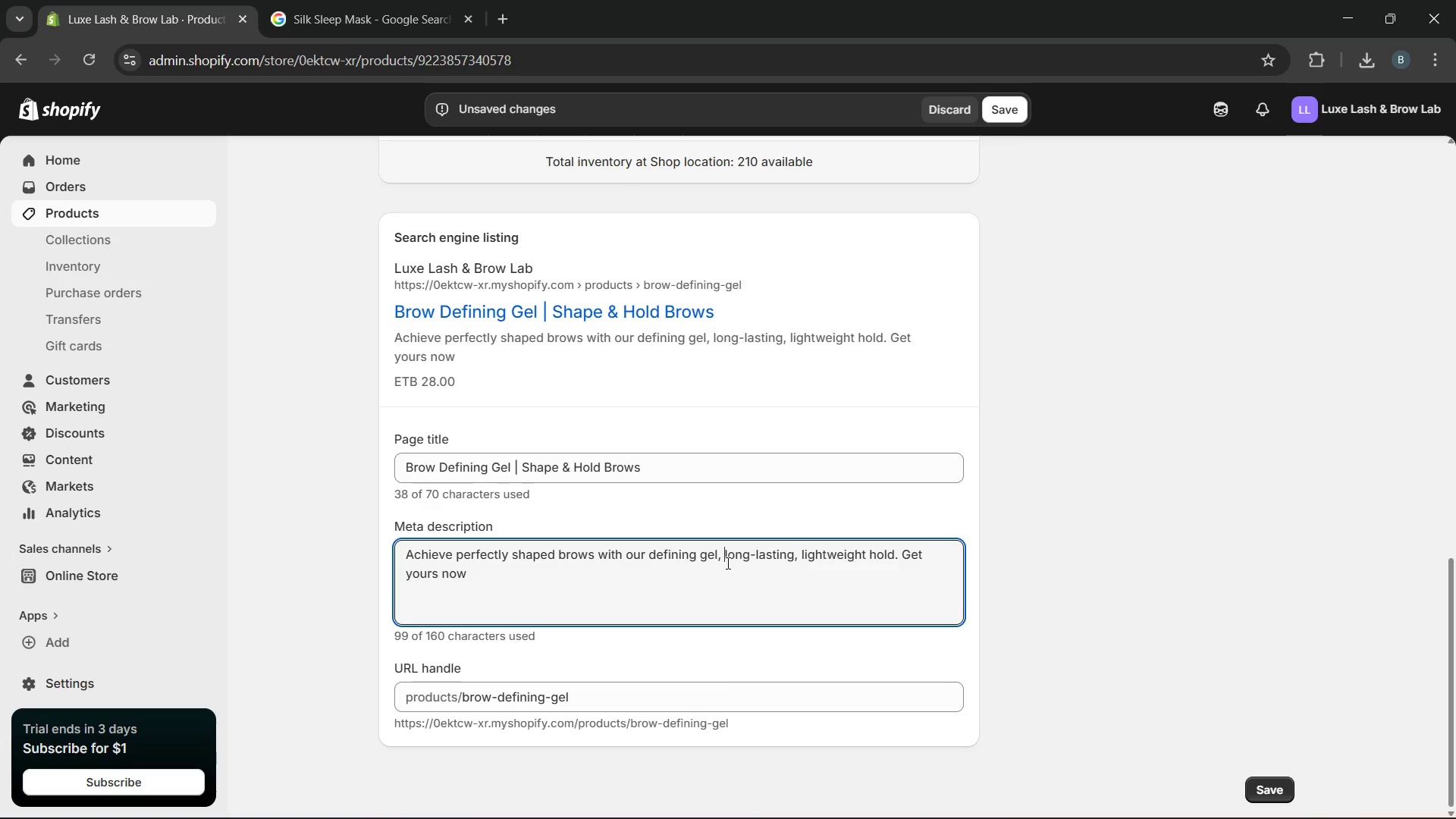 
key(Backspace)
 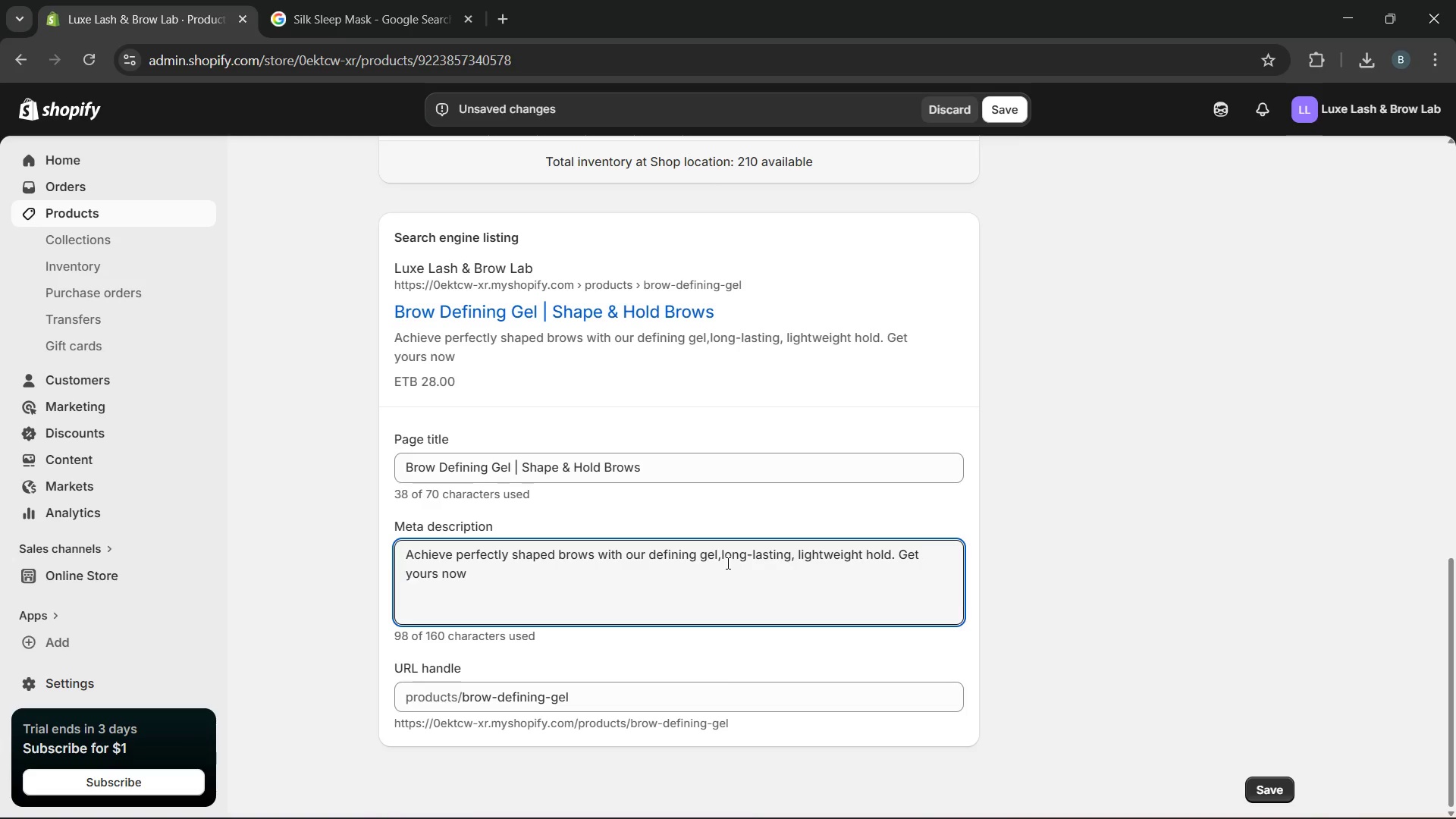 
key(Backspace)
 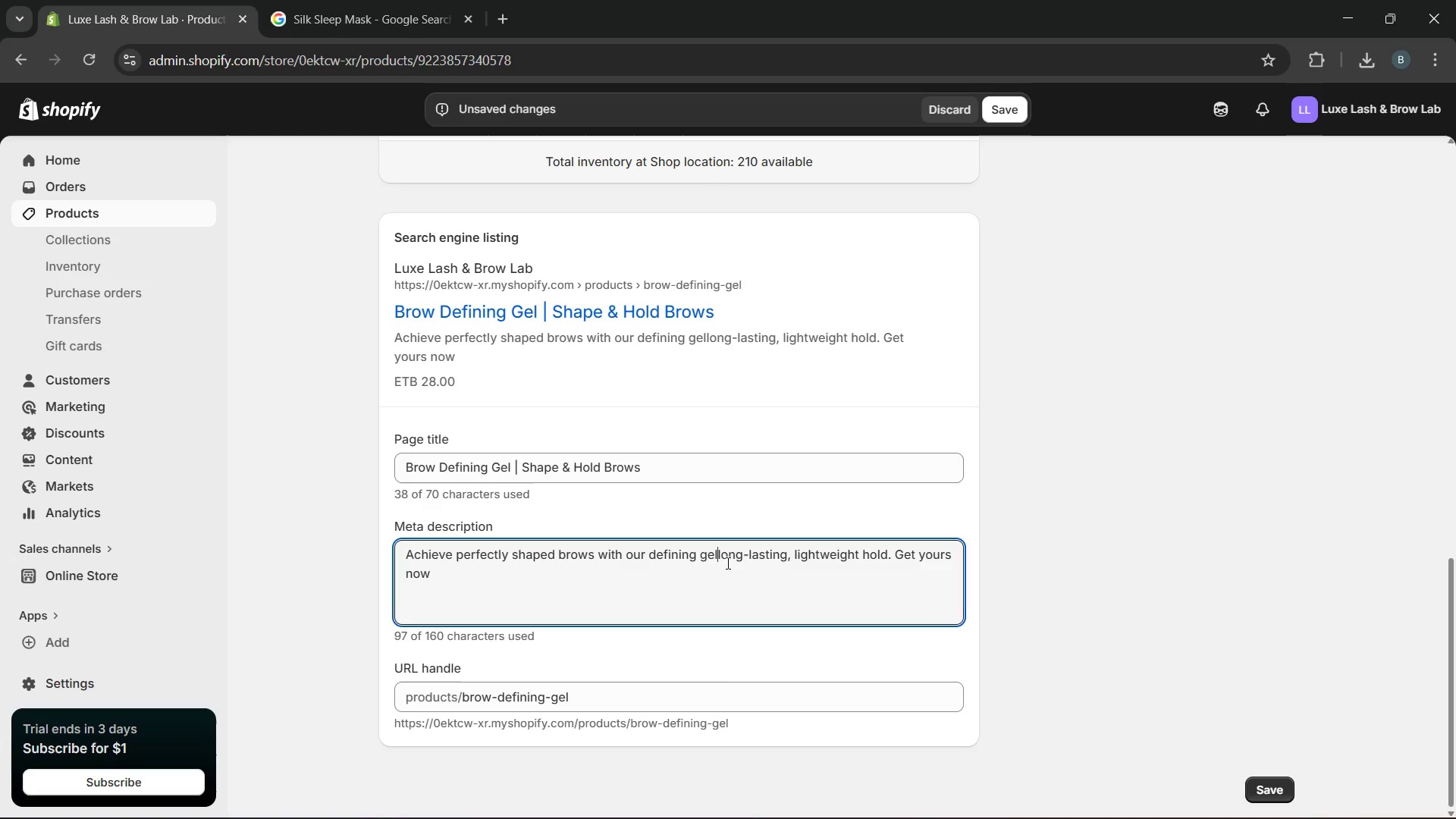 
key(Period)
 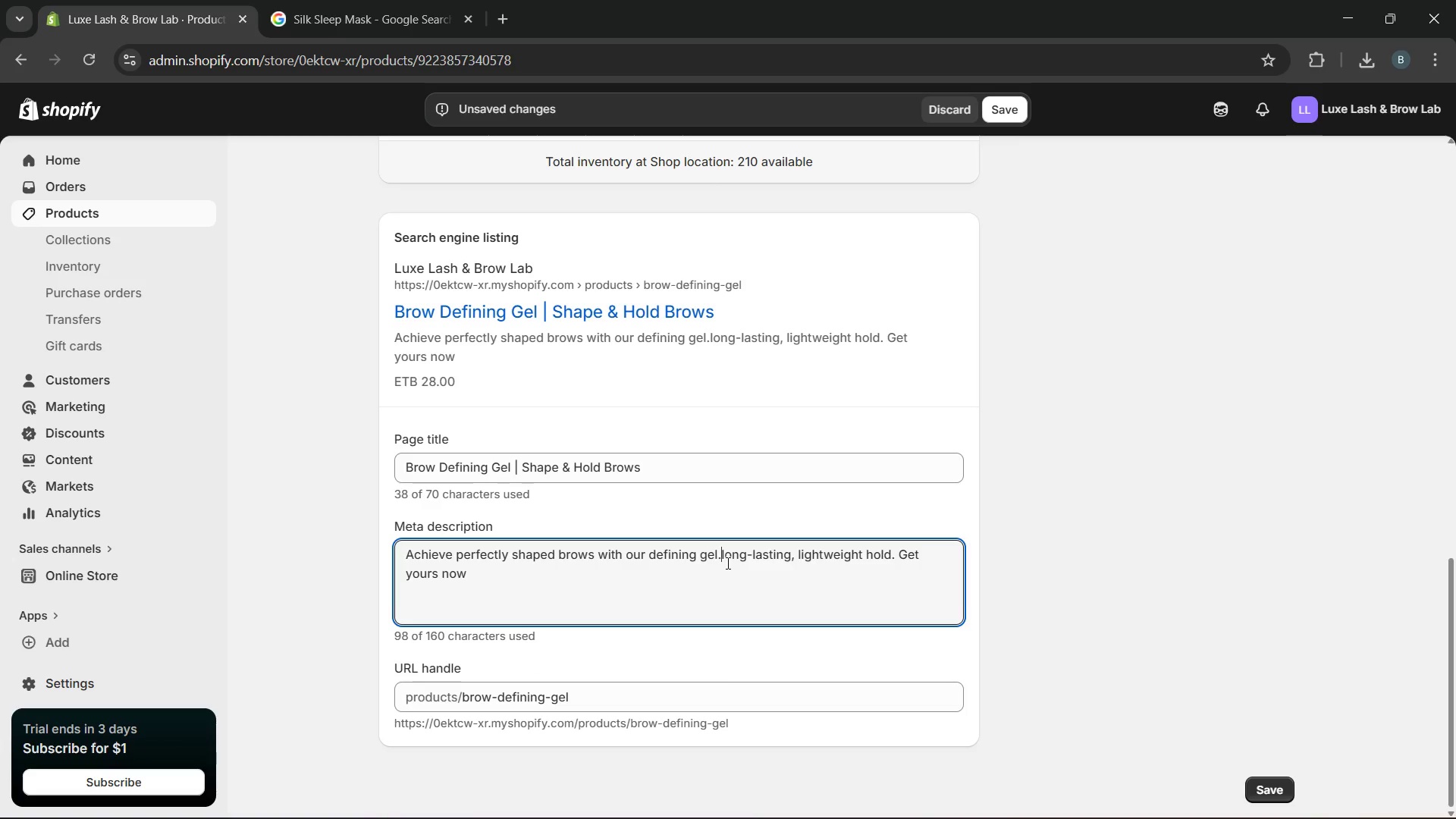 
key(Space)
 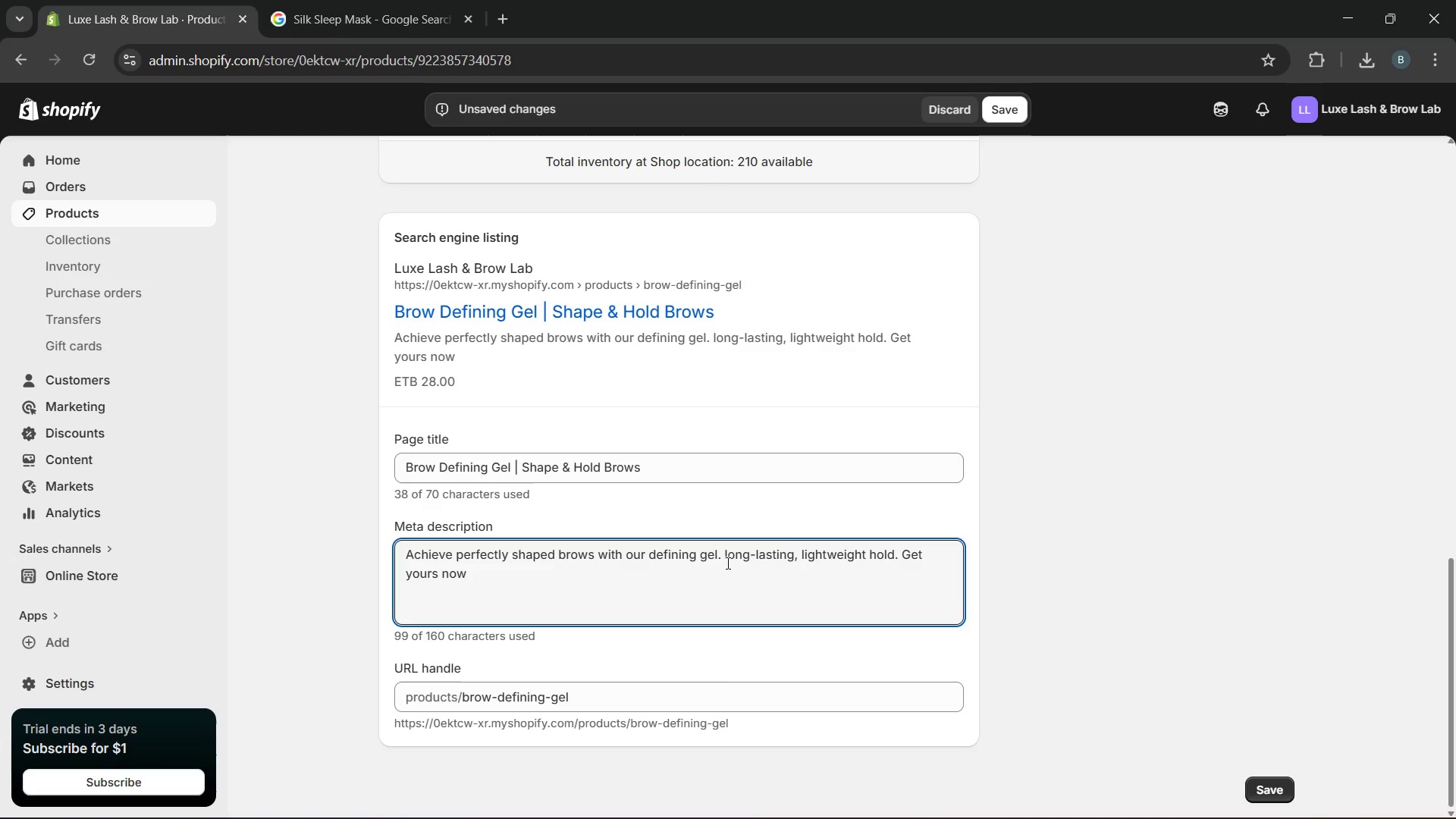 
key(ArrowRight)
 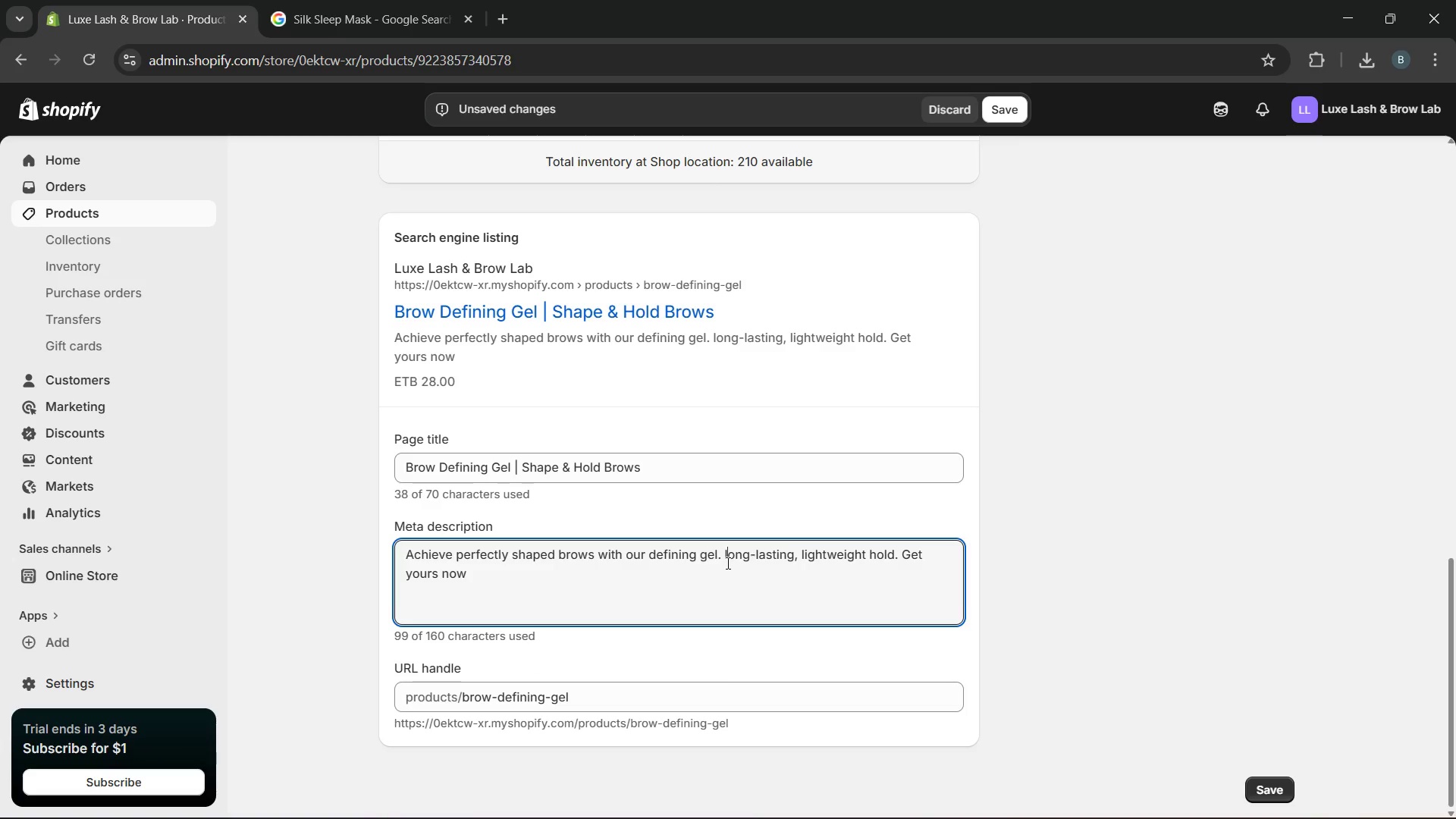 
key(Backspace)
 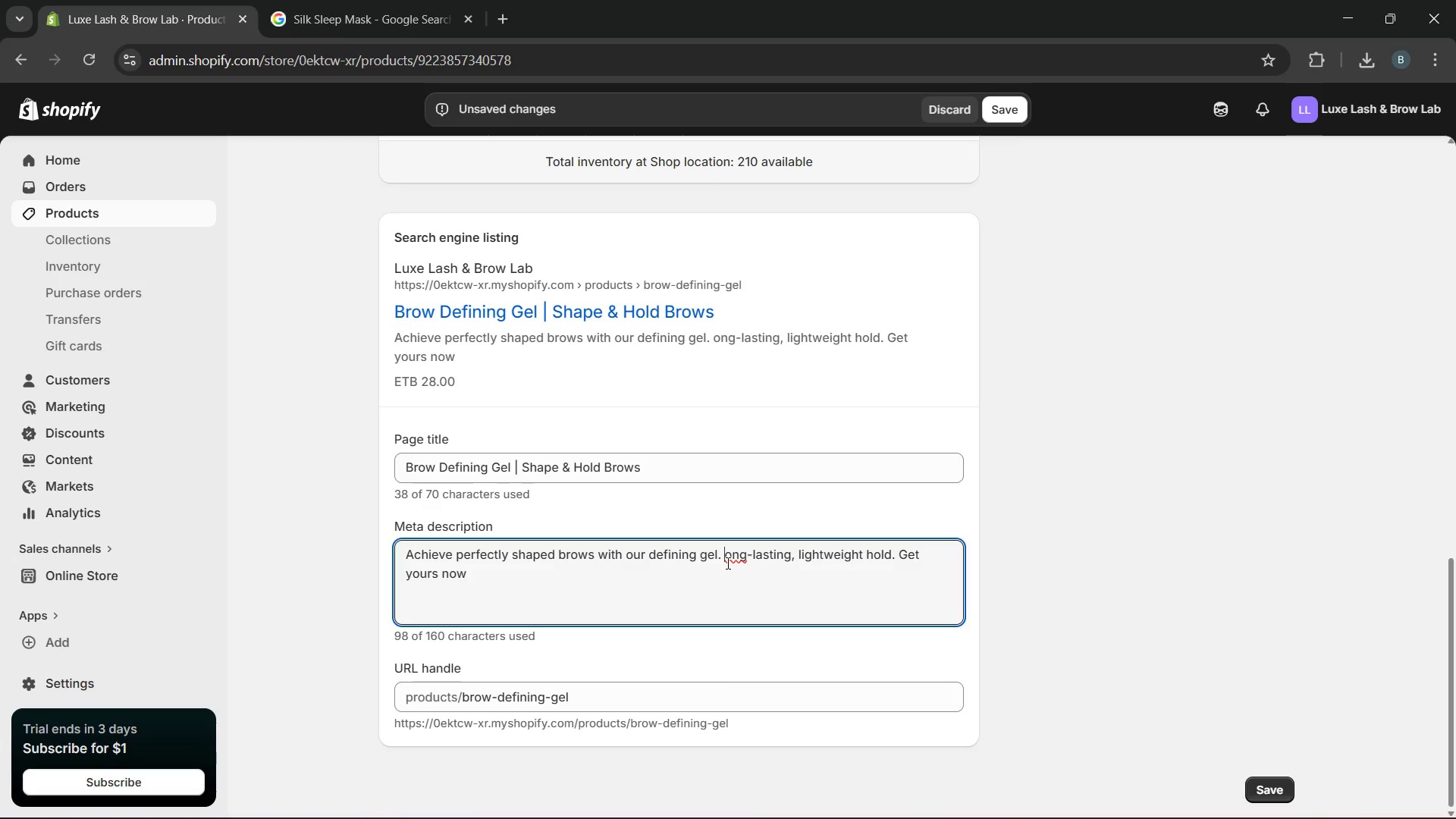 
key(CapsLock)
 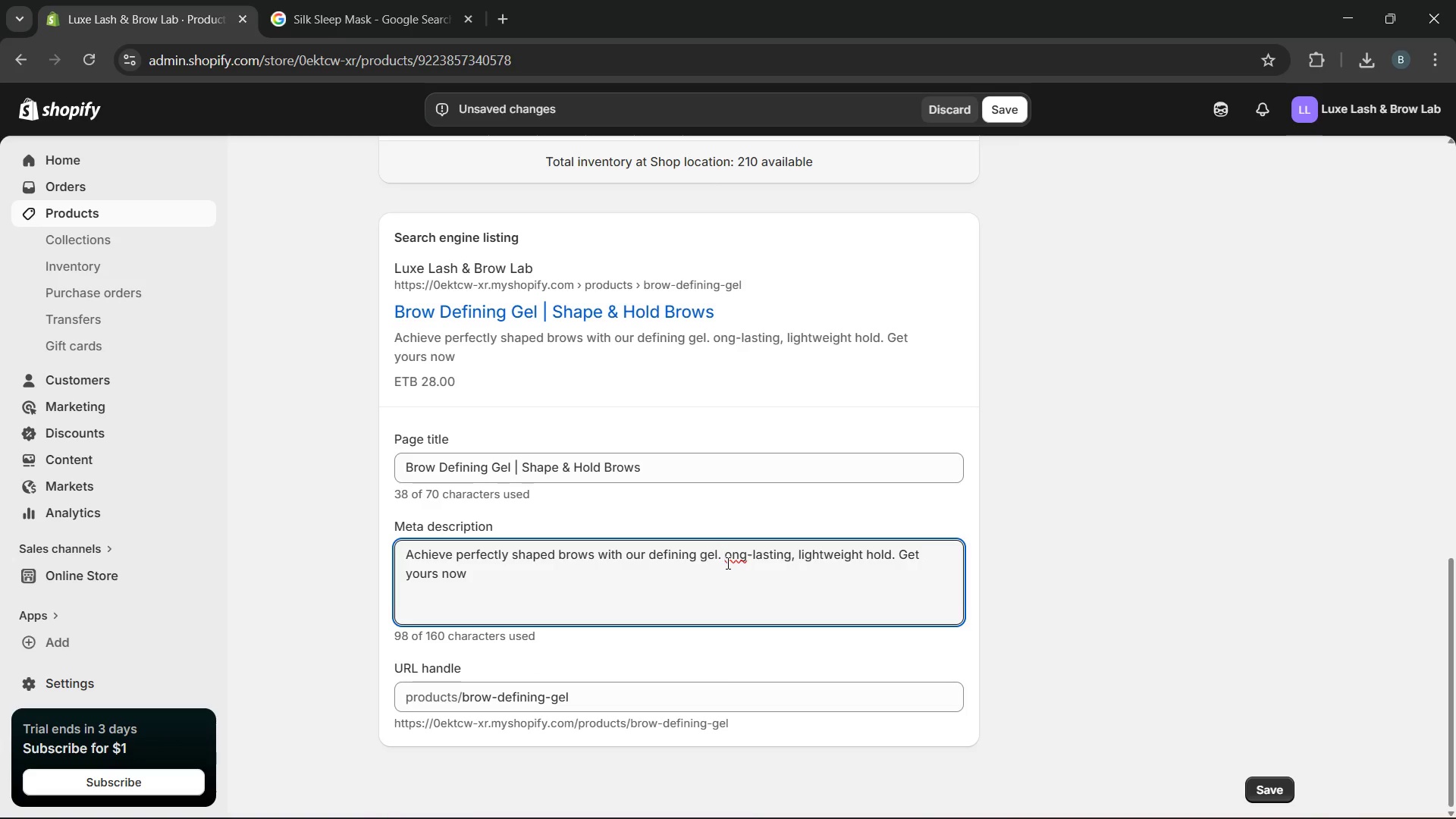 
key(L)
 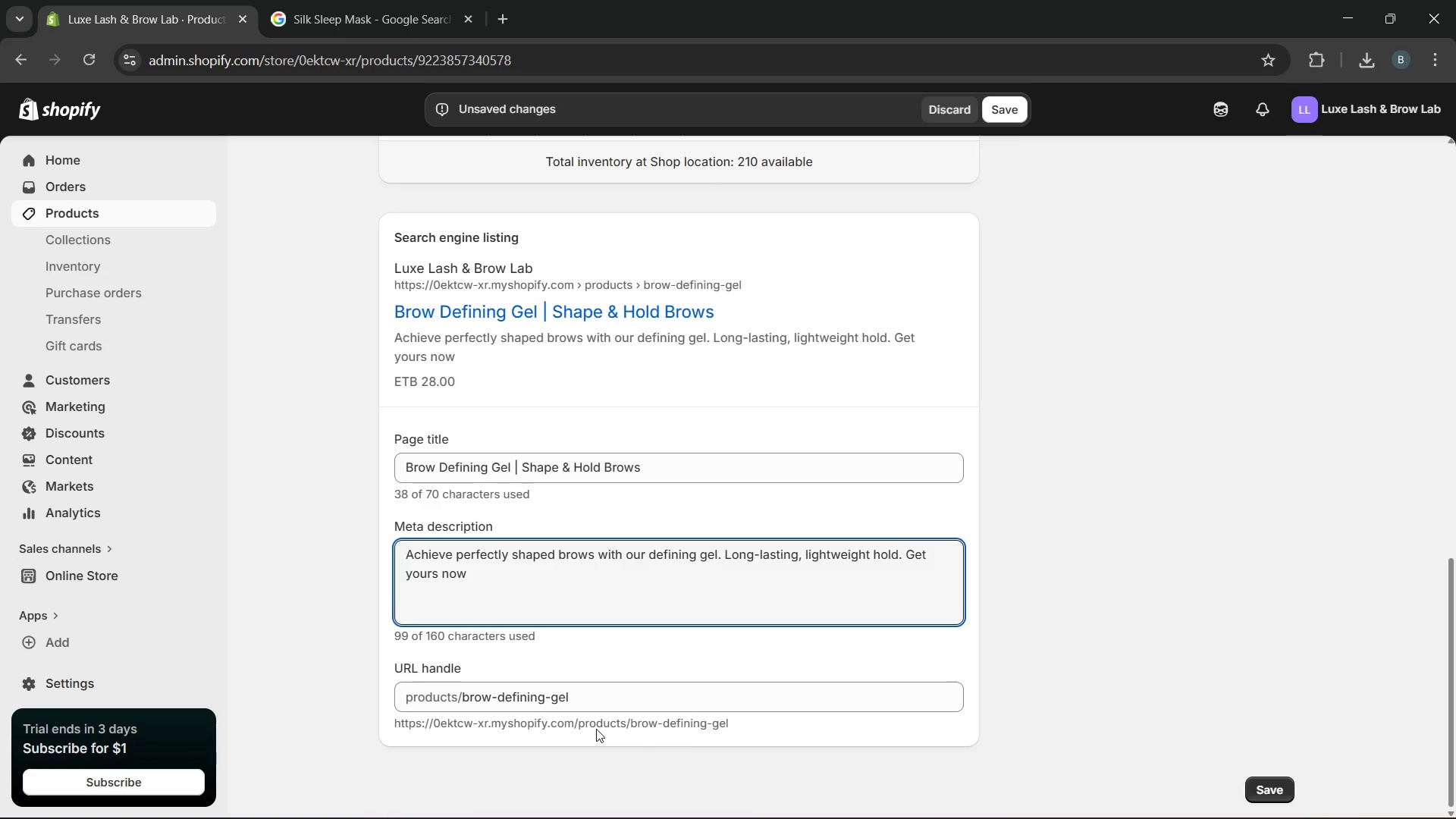 
left_click([593, 711])
 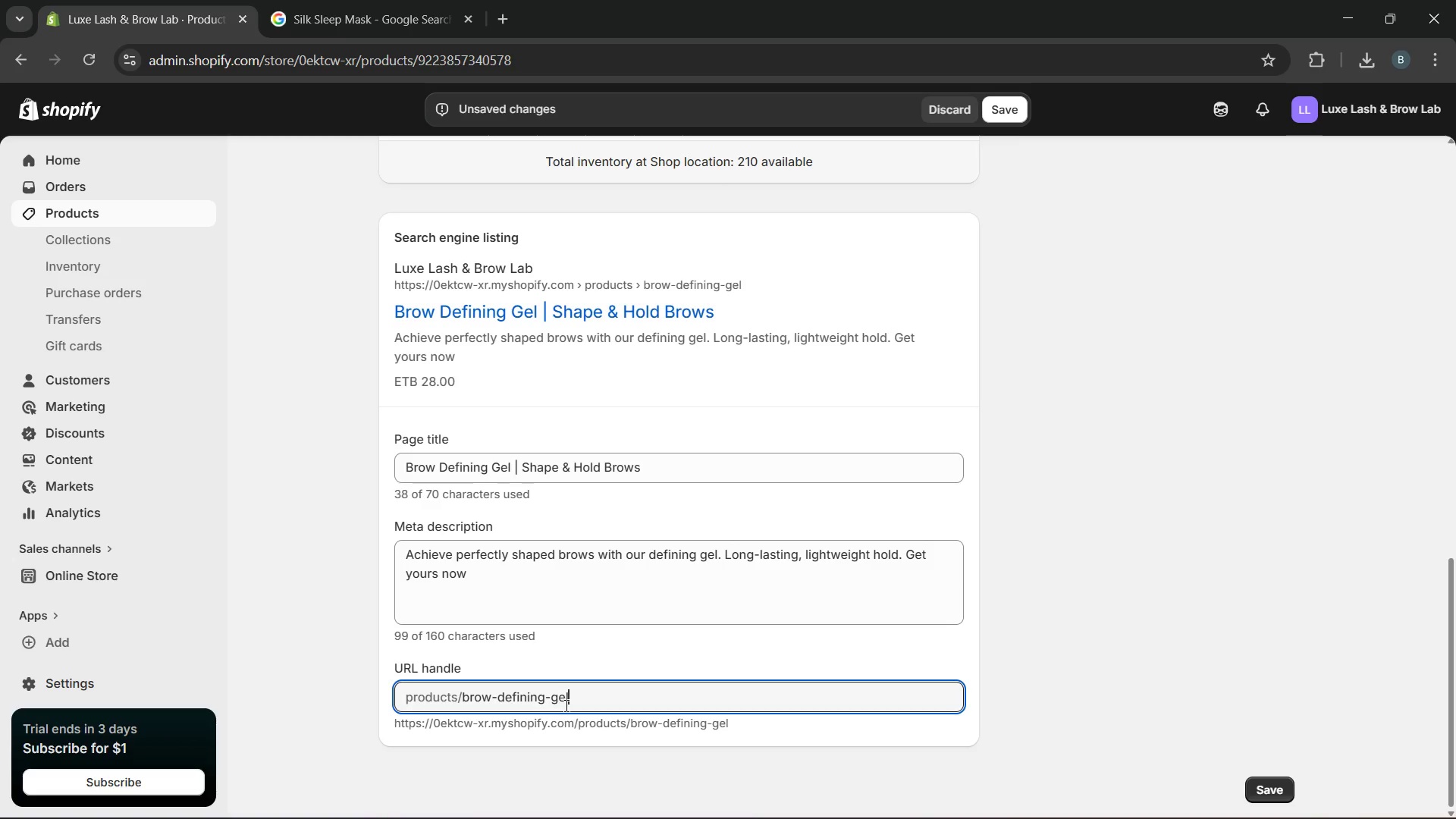 
wait(30.7)
 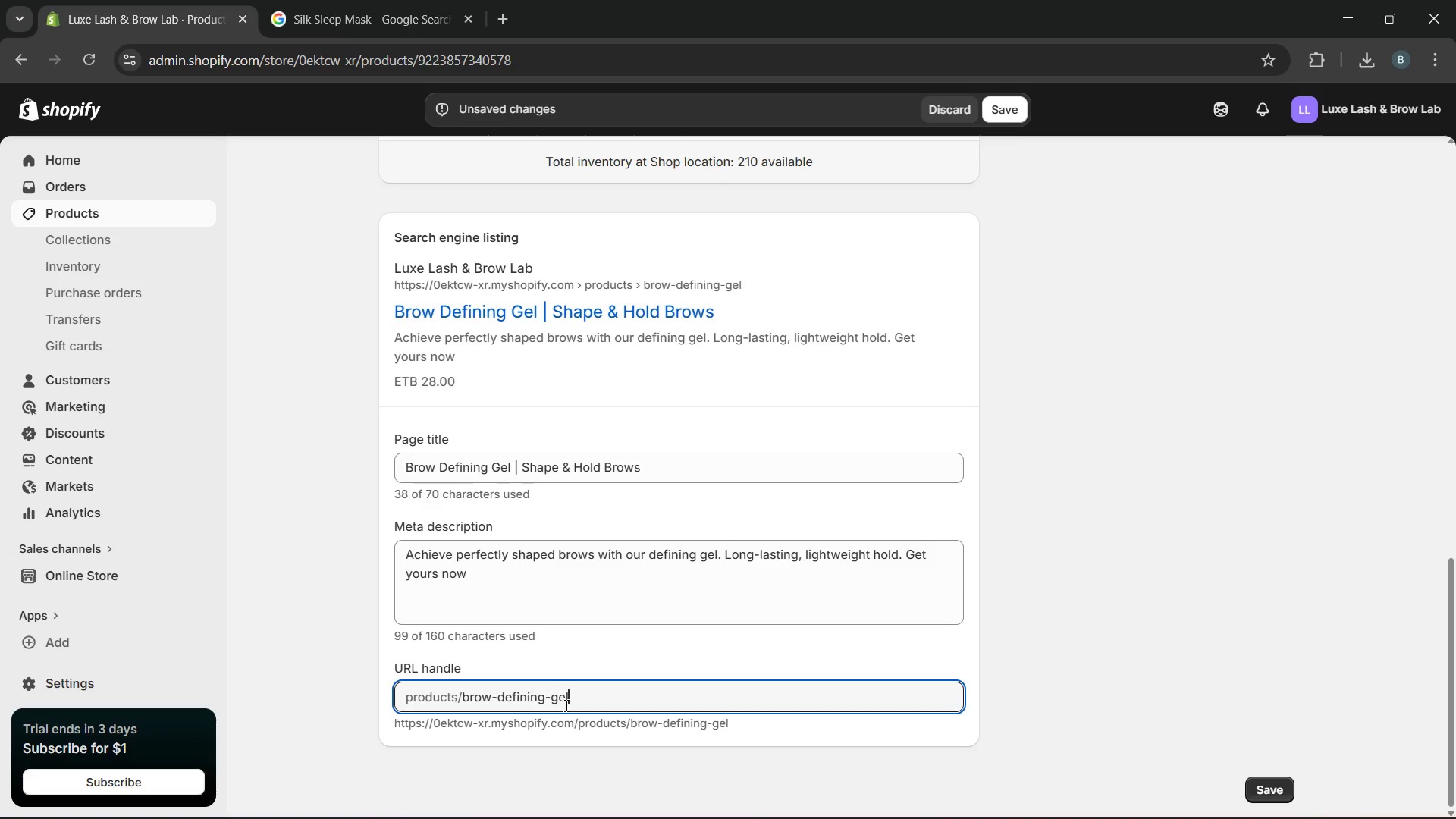 
left_click_drag(start_coordinate=[554, 698], to_coordinate=[494, 690])
 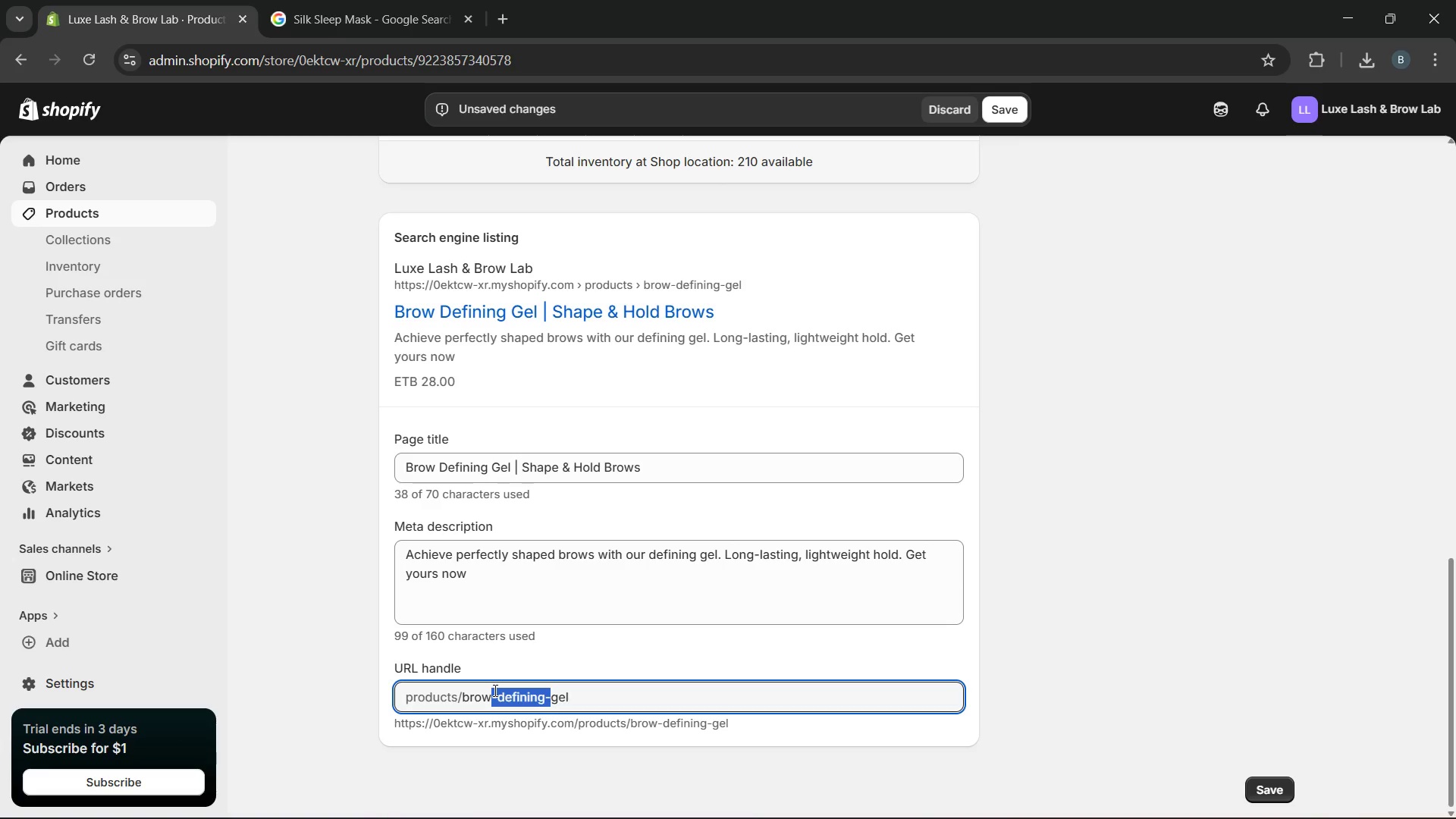 
key(Backspace)
 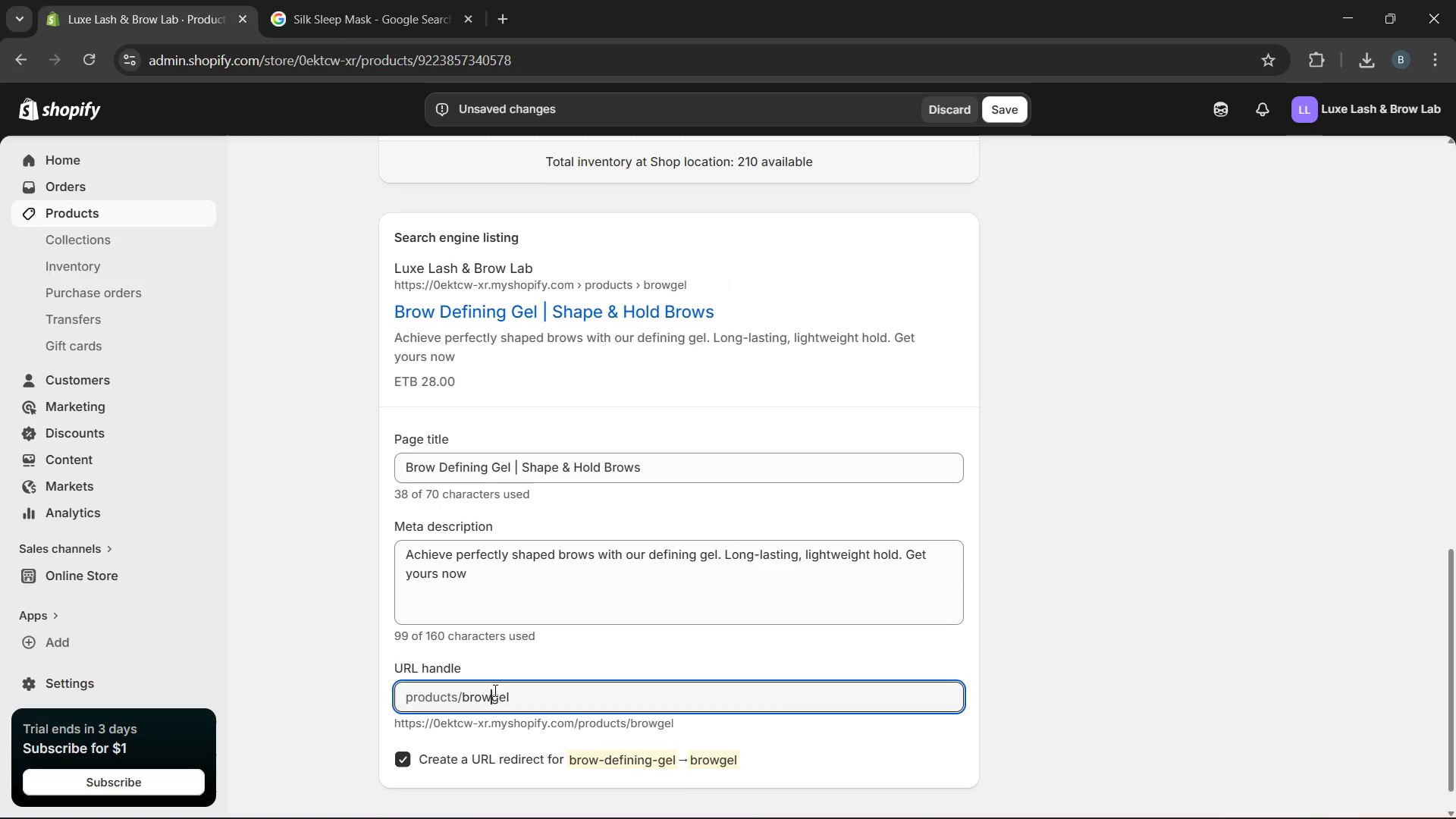 
hold_key(key=ArrowRight, duration=0.38)
 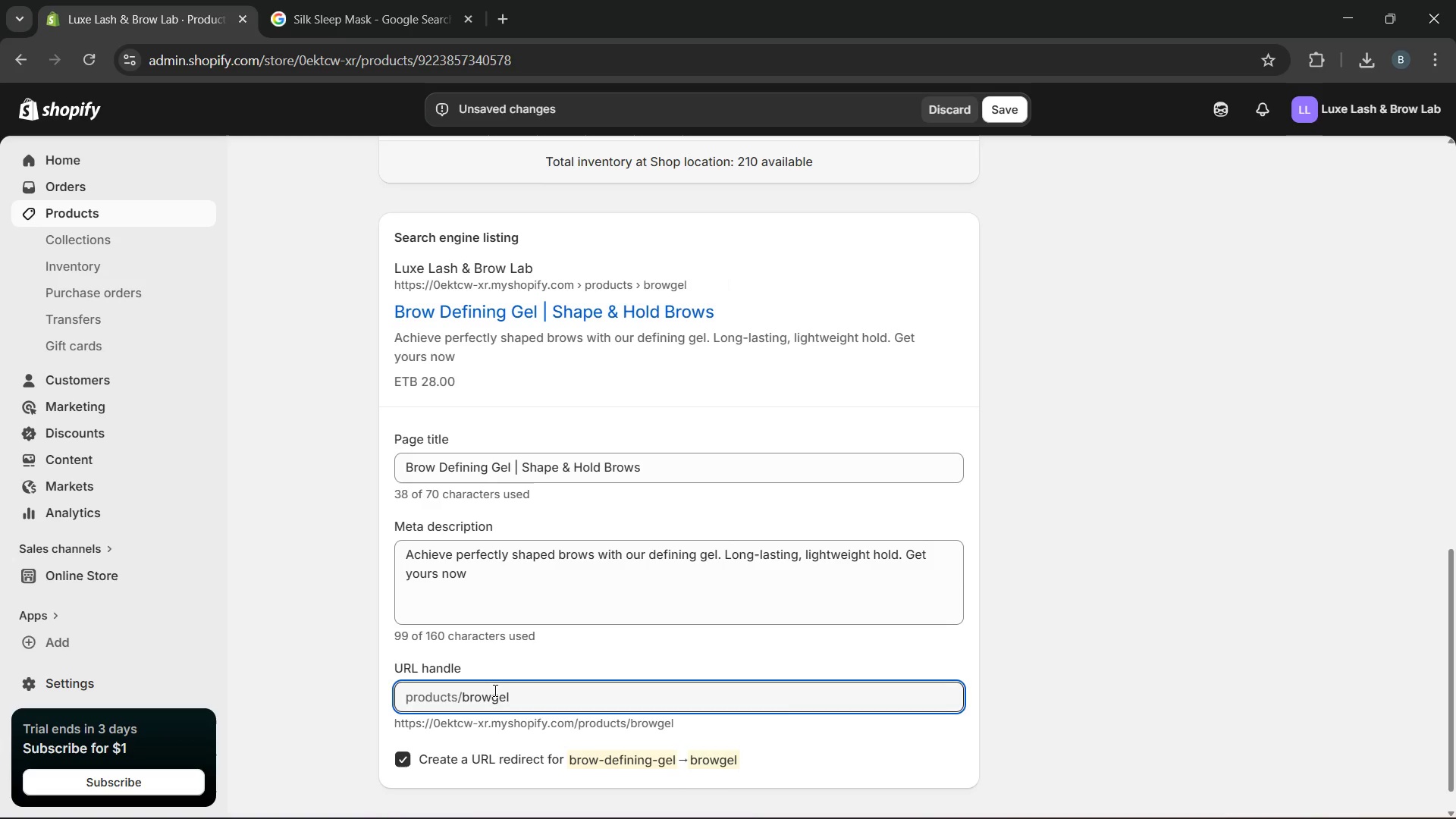 
key(ArrowLeft)
 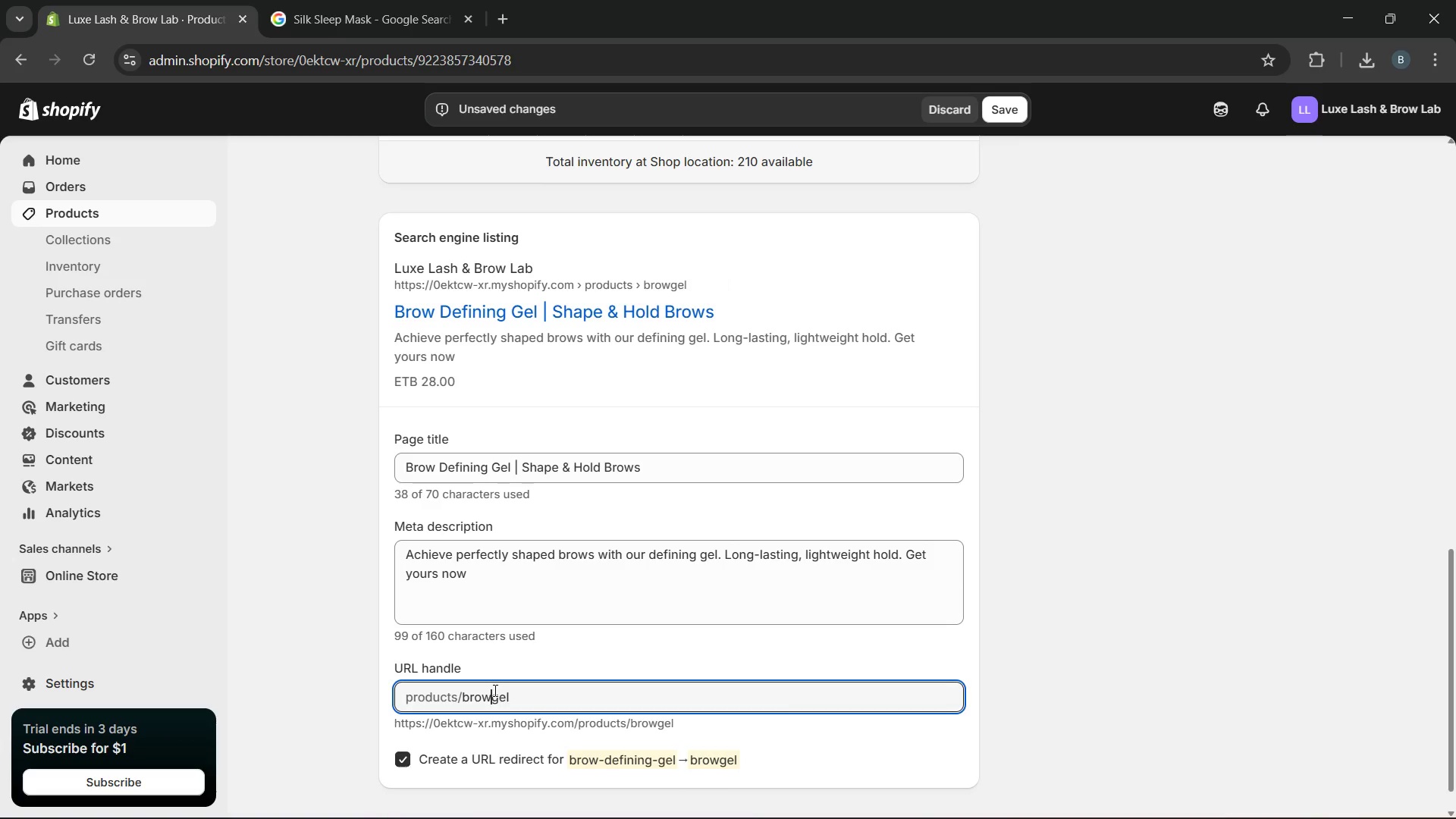 
type(-- FOR-SHAPING)
key(Backspace)
key(Backspace)
key(Backspace)
key(Backspace)
key(Backspace)
key(Backspace)
key(Backspace)
key(Backspace)
key(Backspace)
key(Backspace)
key(Backspace)
type(for-shaping)
 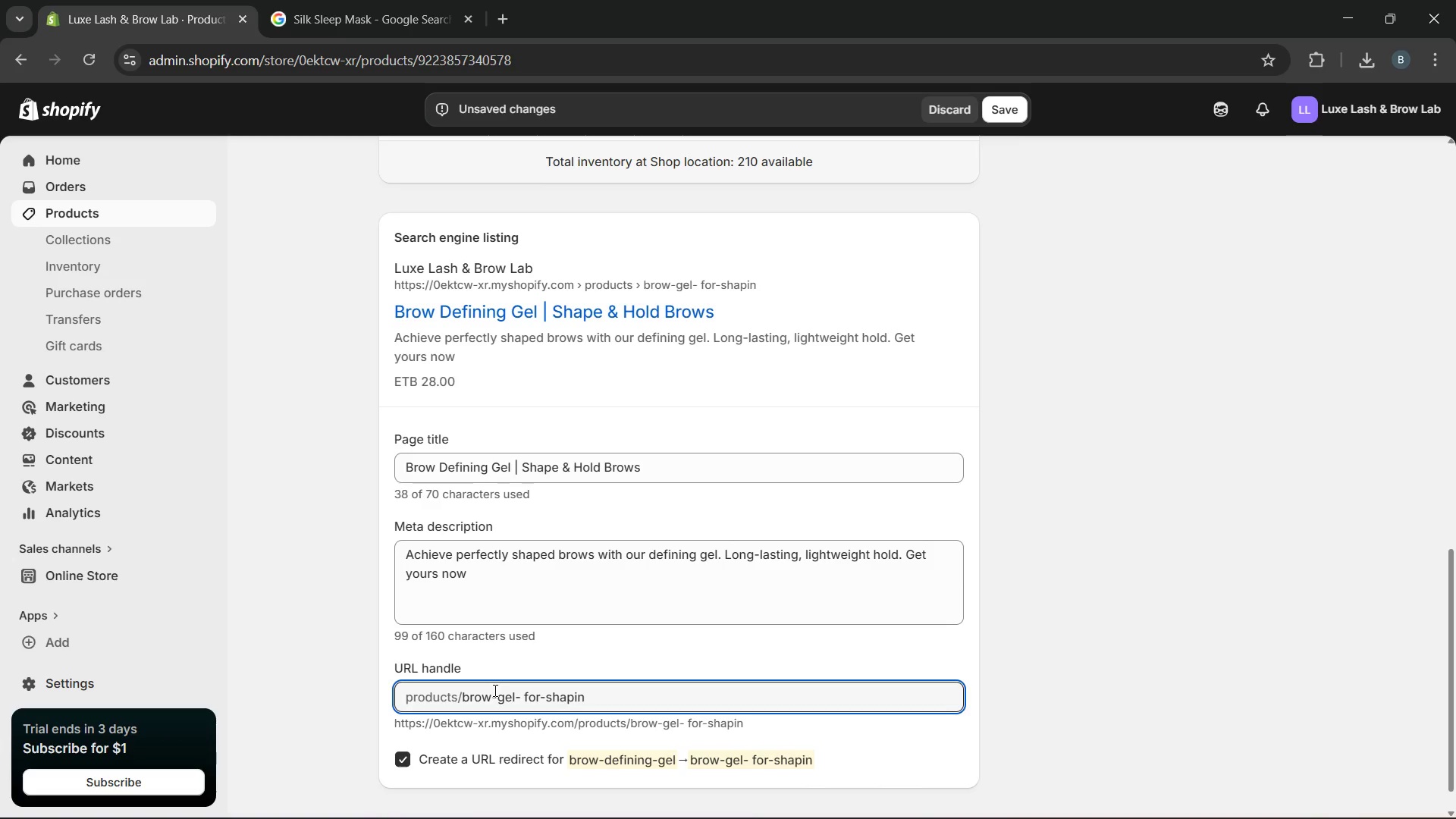 
hold_key(key=ArrowRight, duration=0.67)
 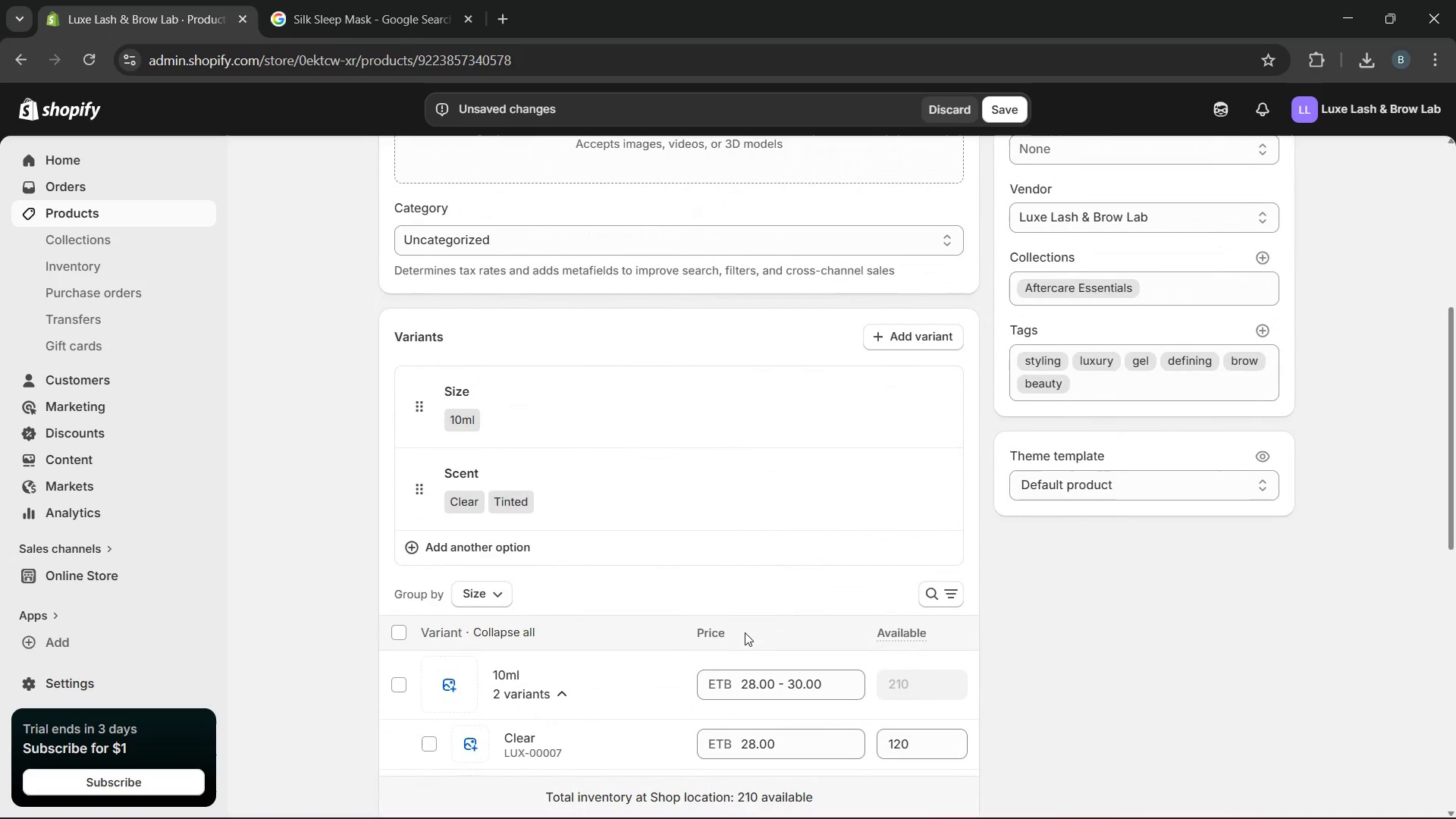 
wait(15.86)
 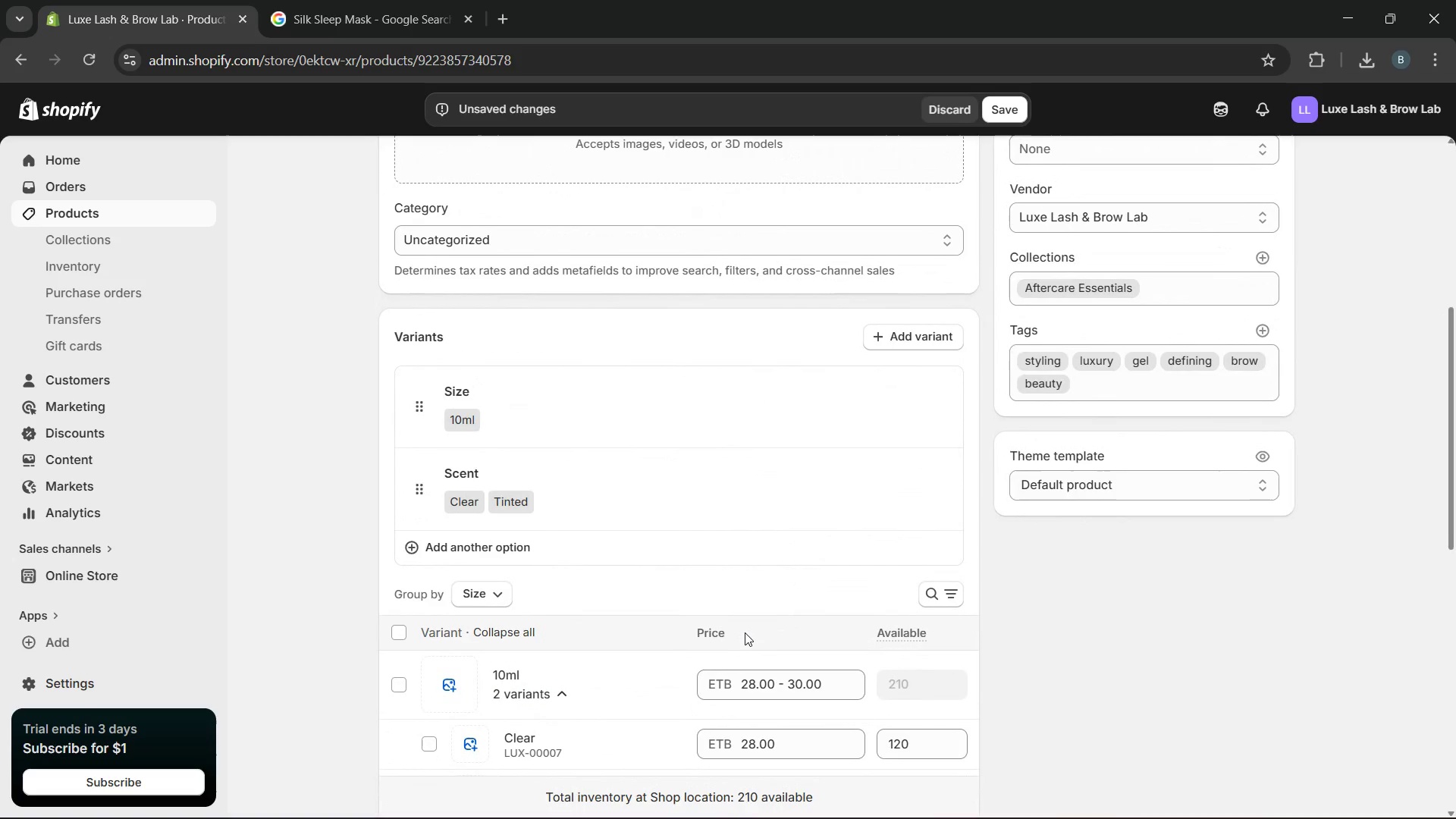 
left_click([609, 243])
 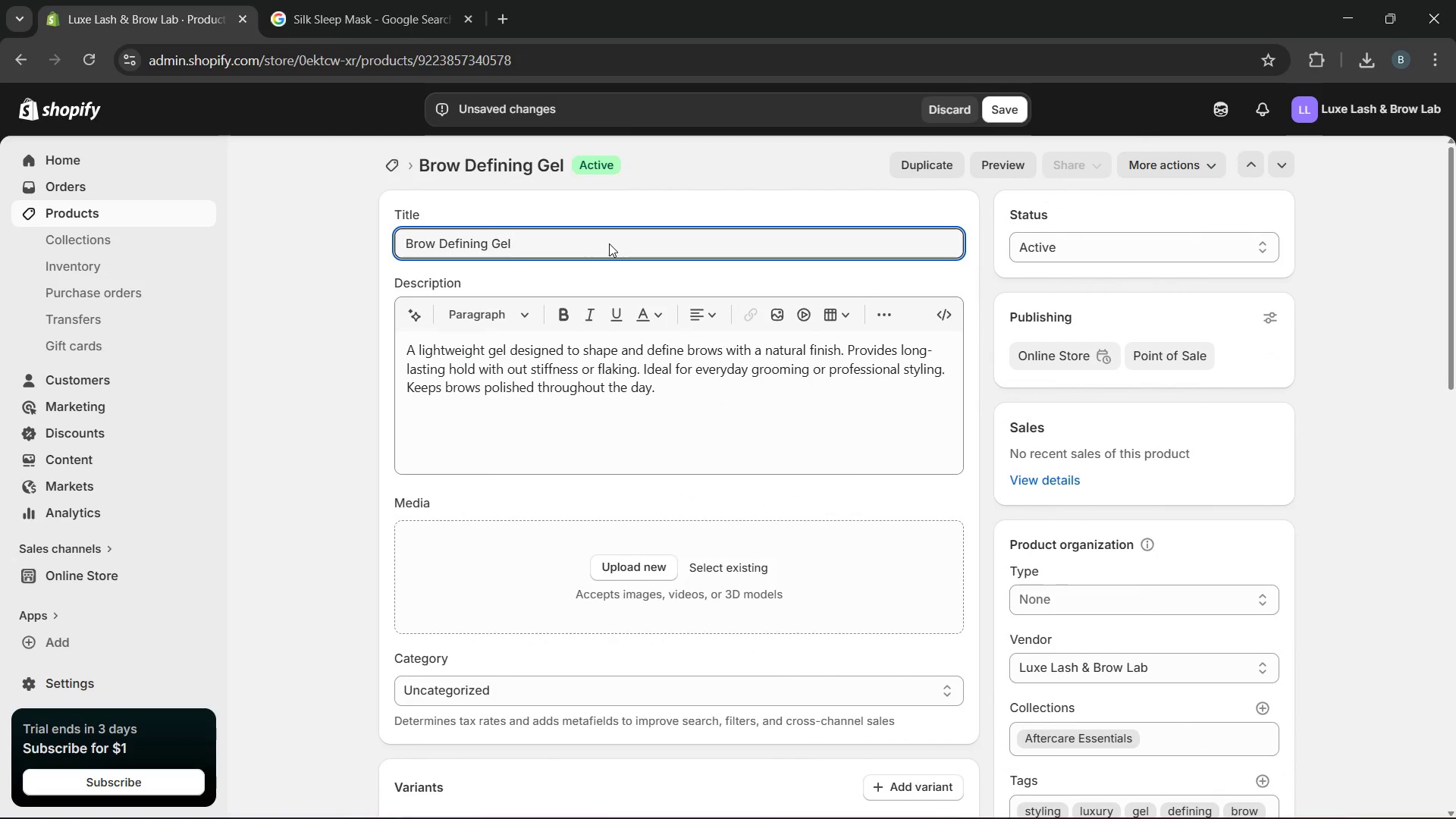 
wait(8.05)
 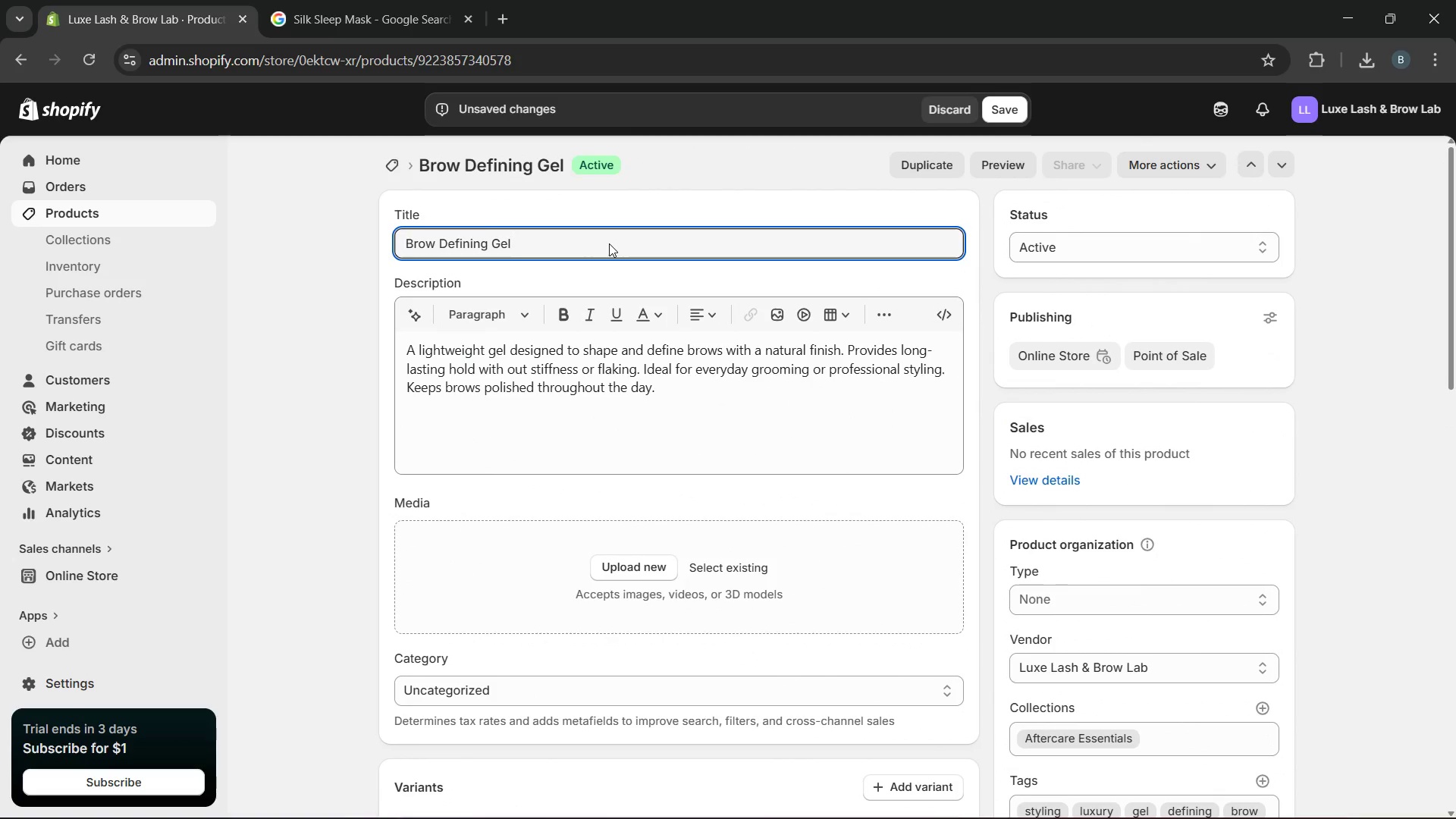 
type(N)
key(Backspace)
type(-Natural Hold Finish)
 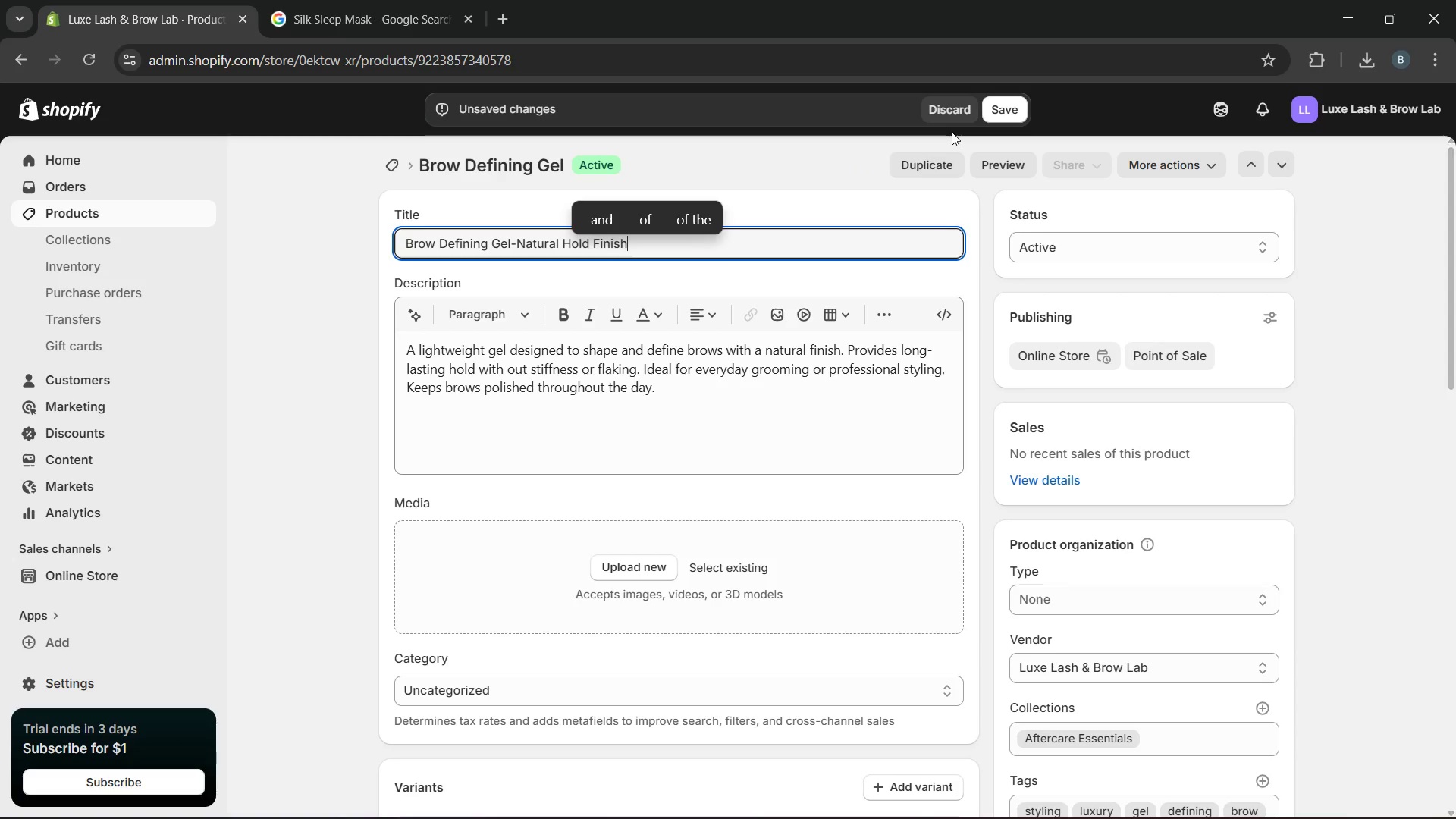 
left_click([1004, 114])
 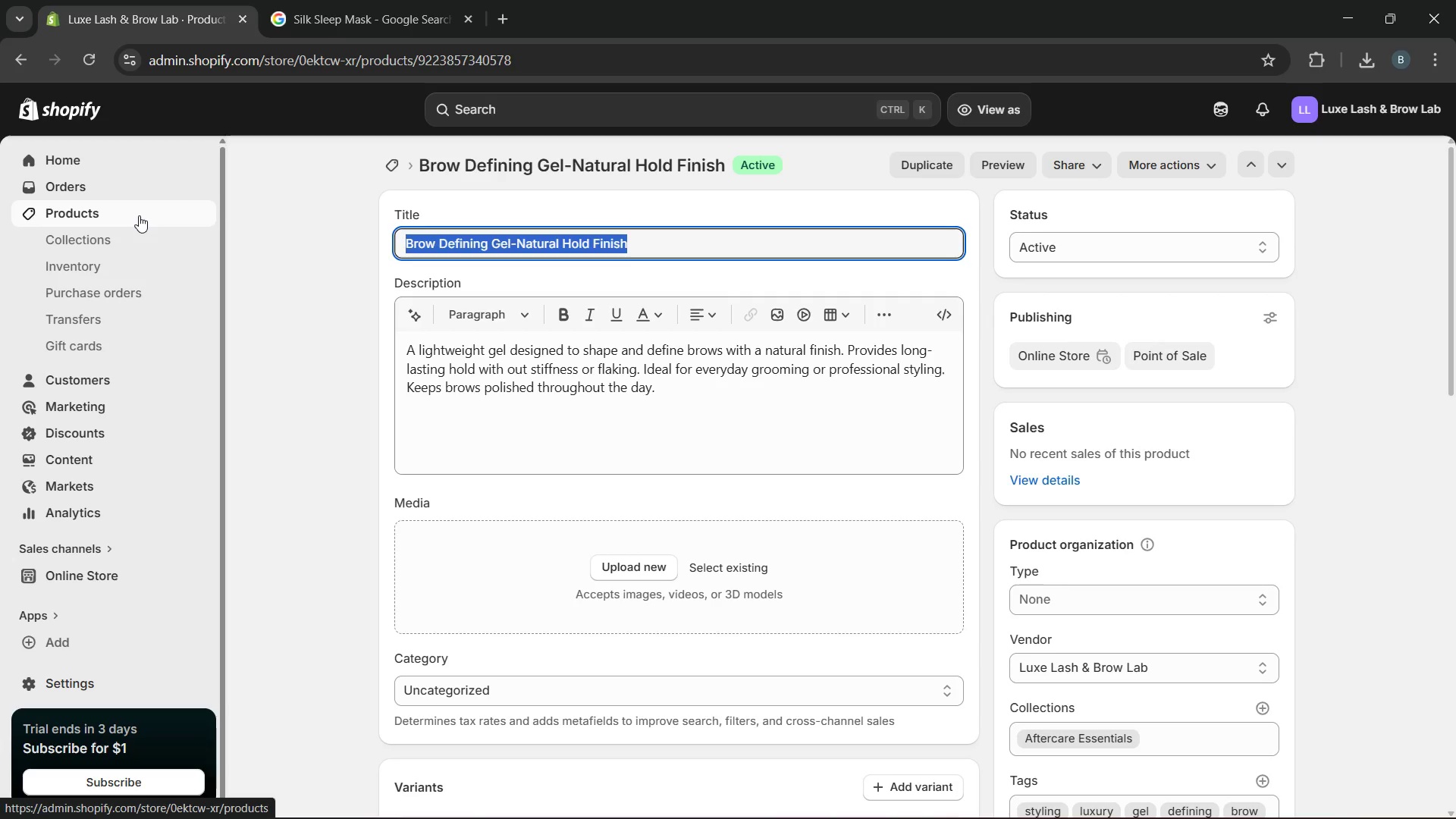 
wait(21.17)
 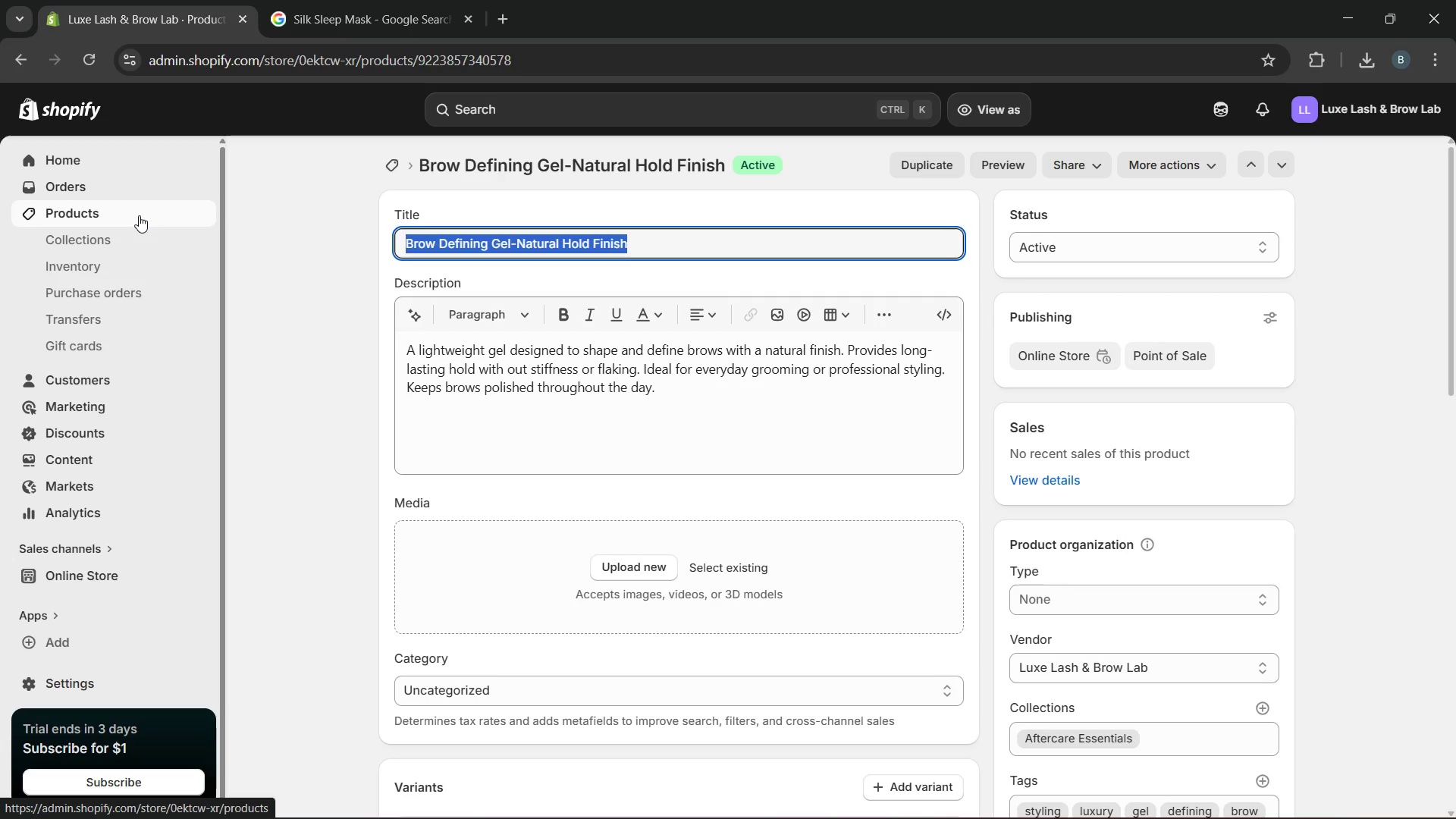 
left_click([125, 218])
 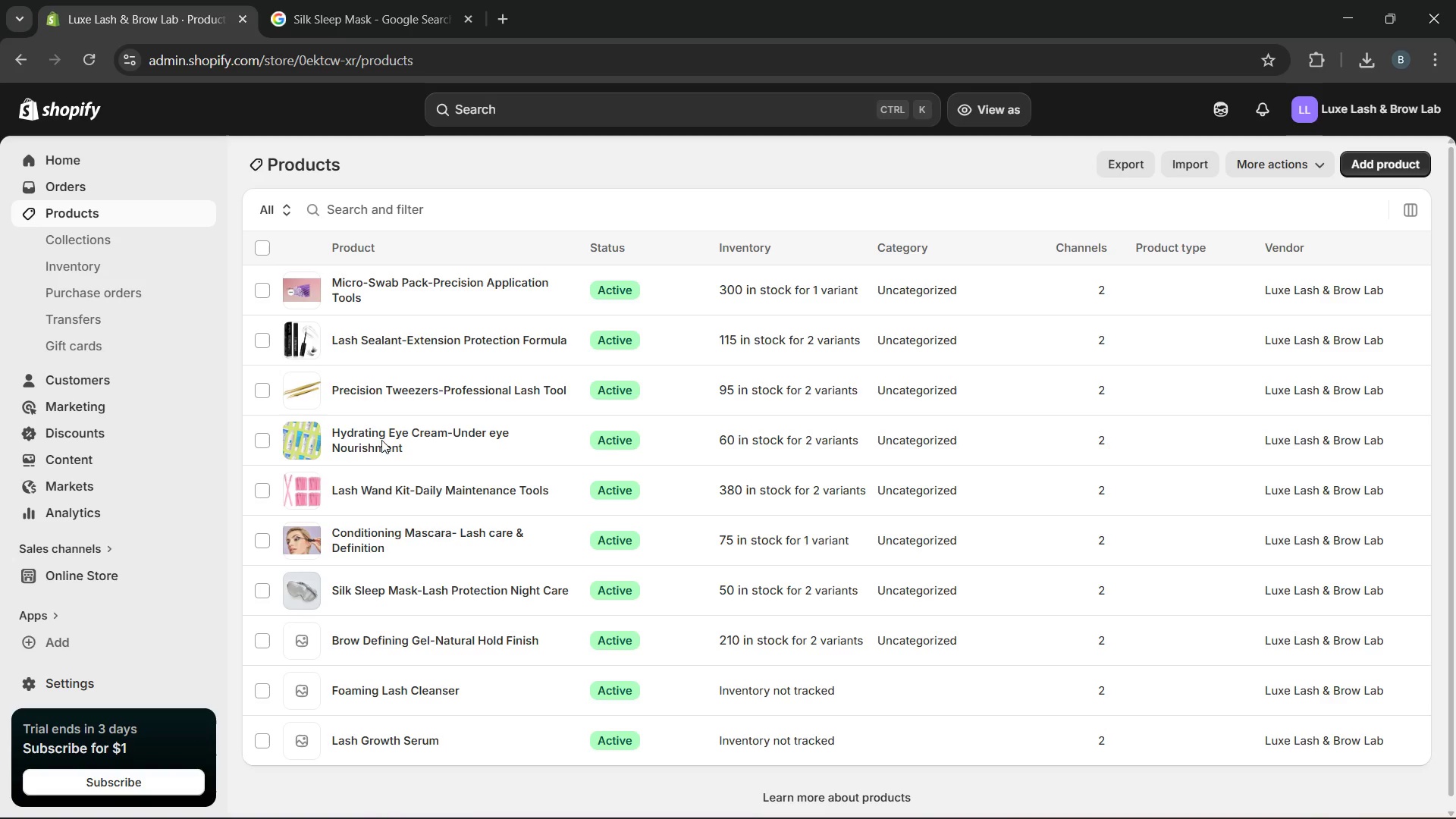 
wait(5.97)
 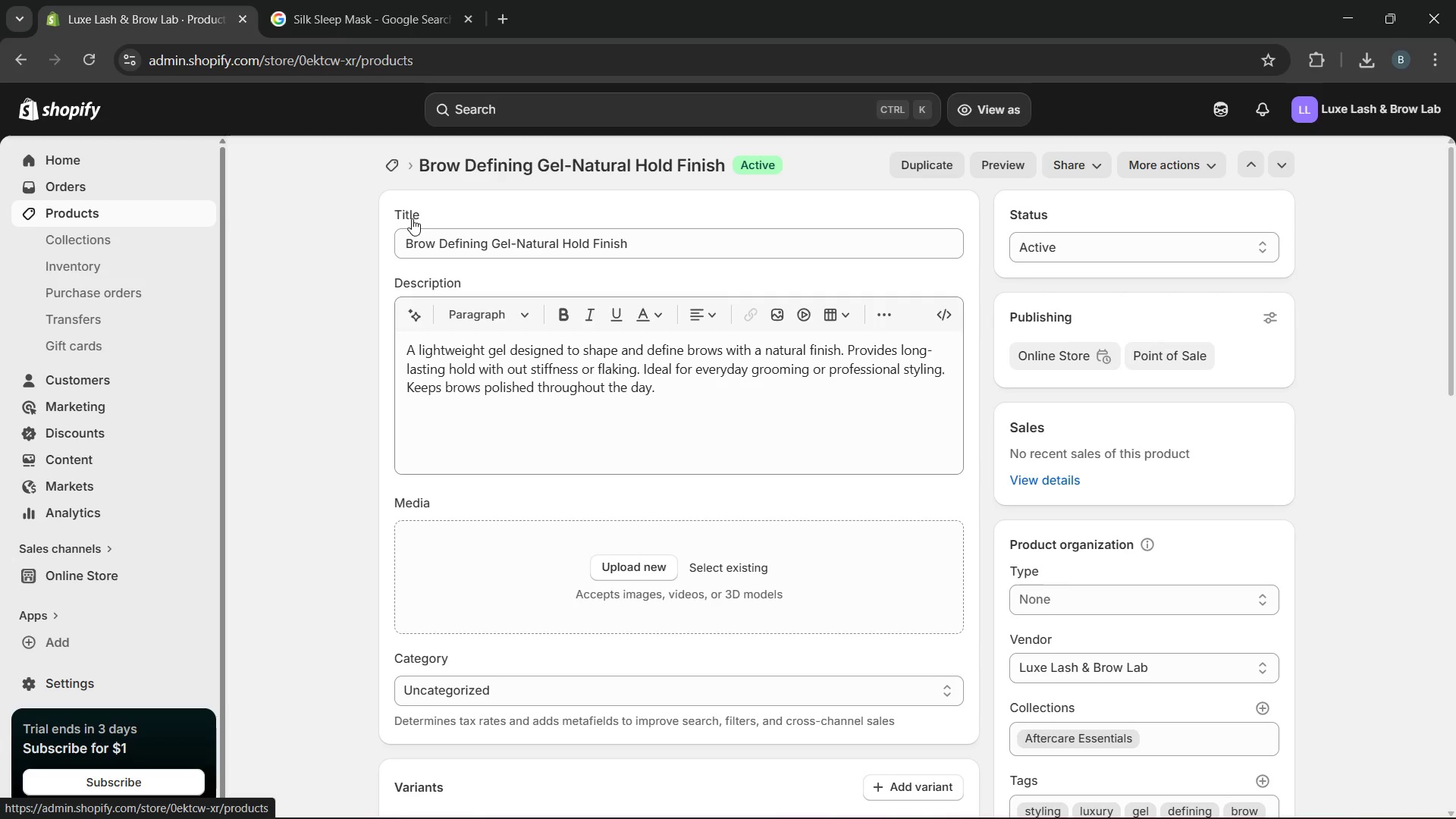 
left_click([342, 635])
 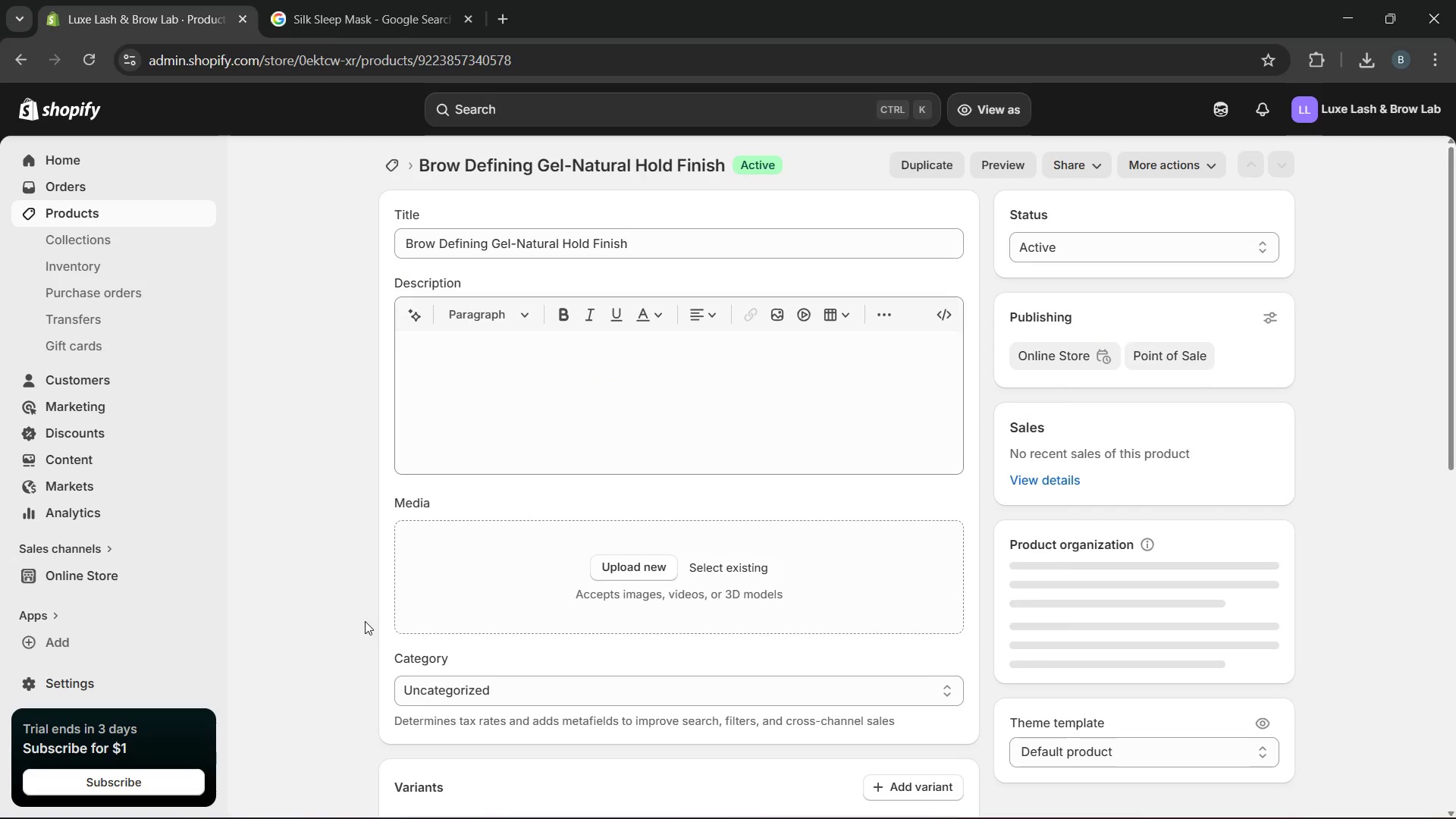 
left_click([613, 563])
 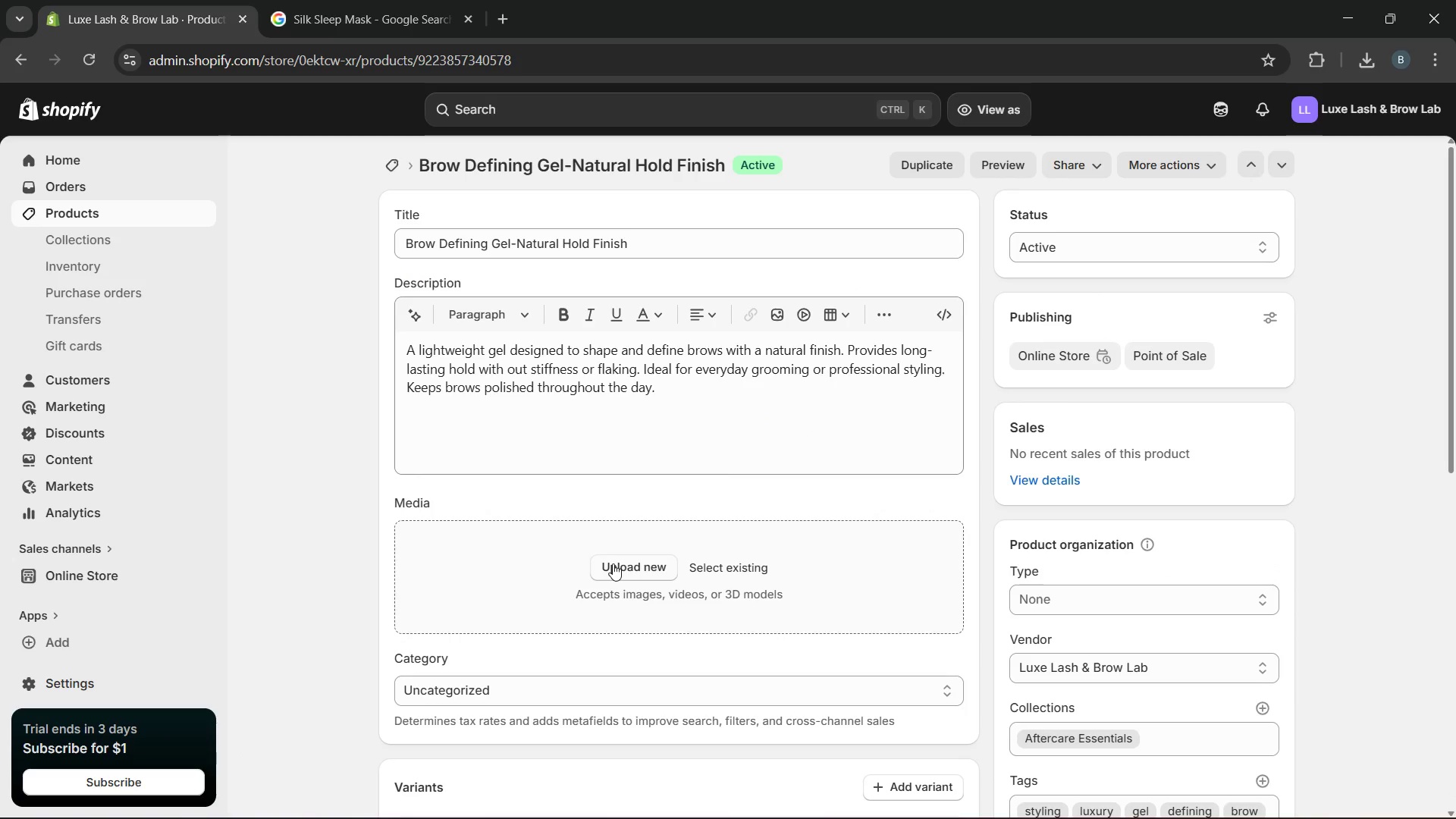 
left_click([613, 563])
 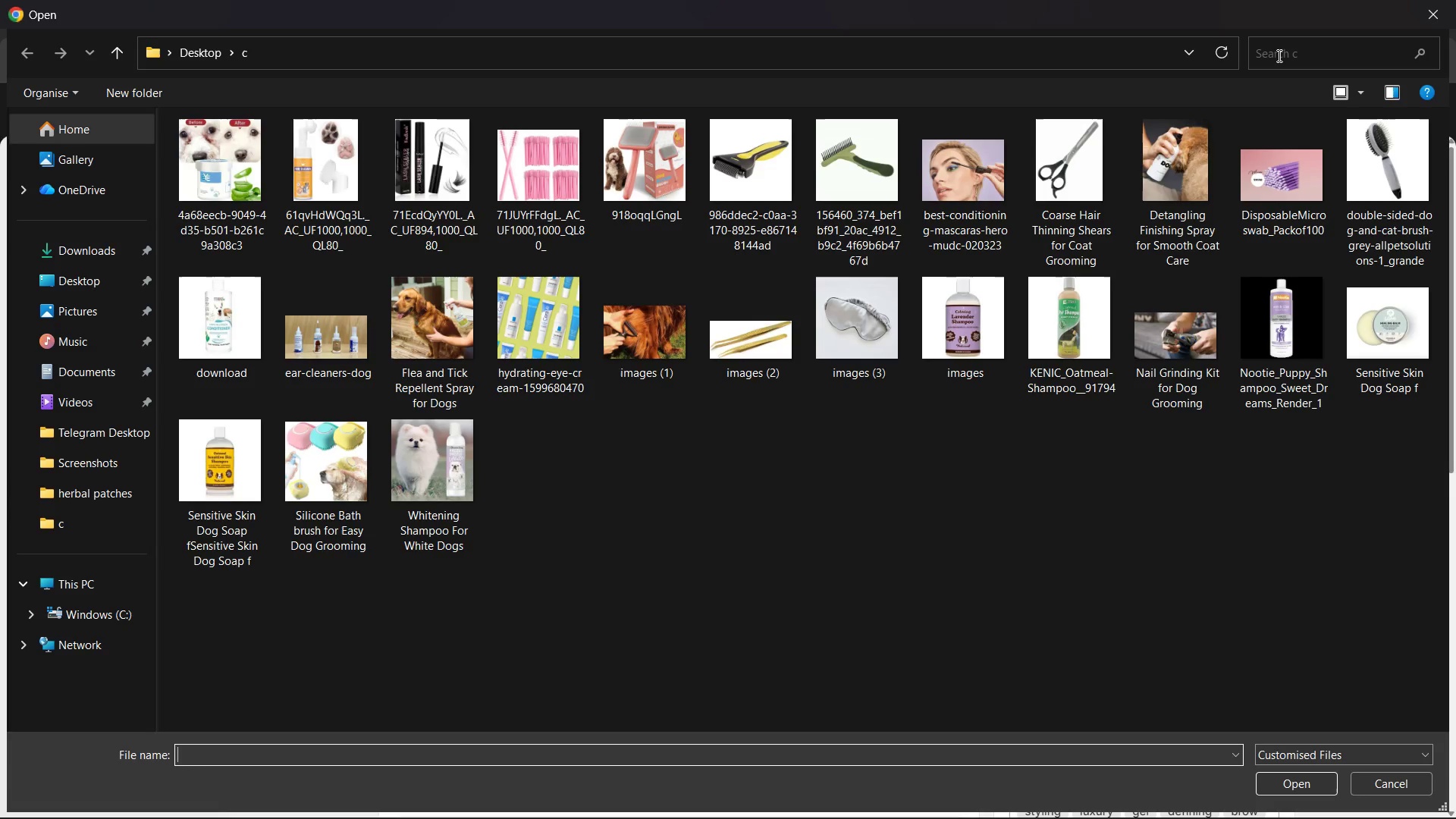 
left_click([1432, 13])
 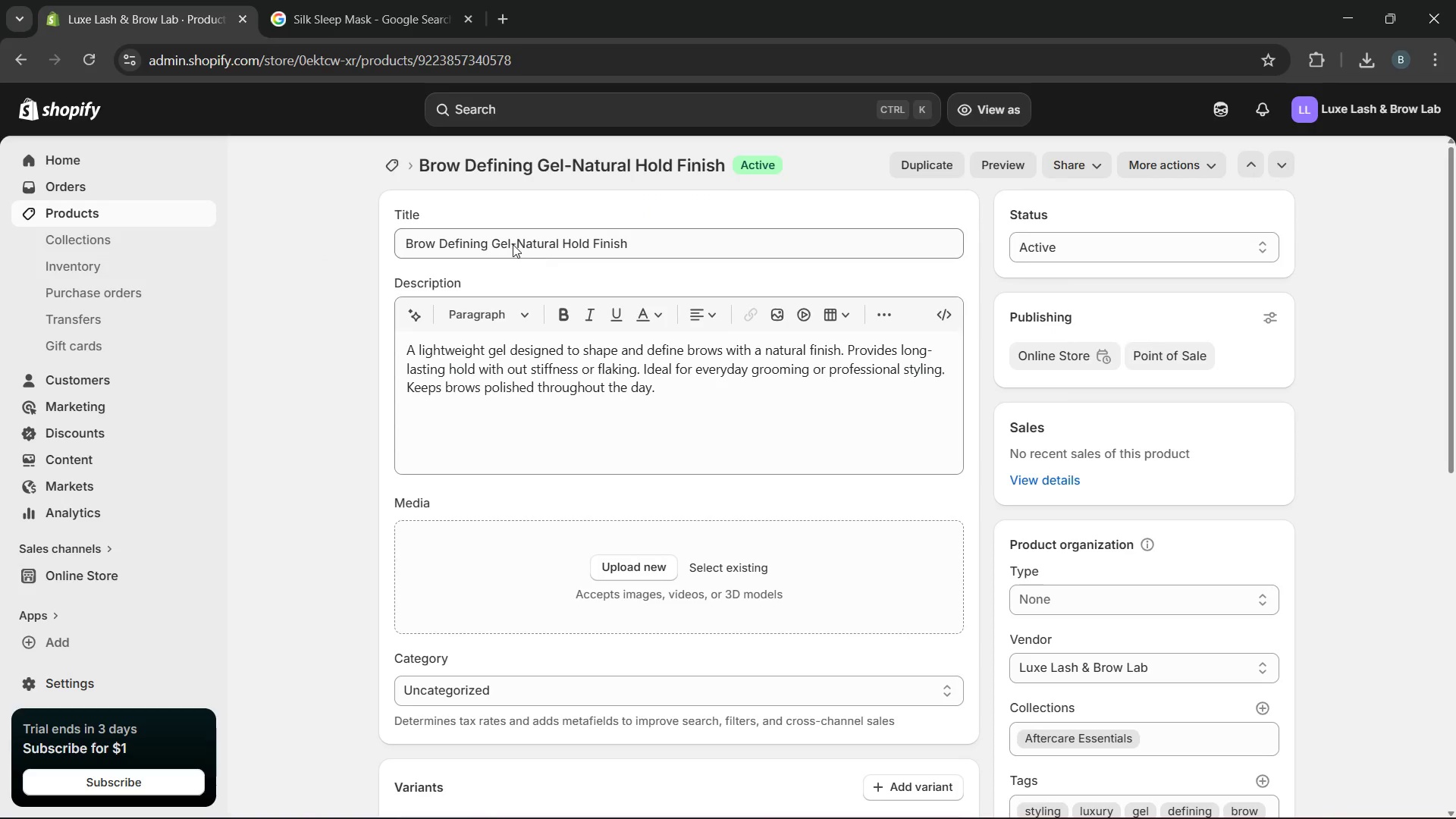 
left_click_drag(start_coordinate=[513, 244], to_coordinate=[347, 257])
 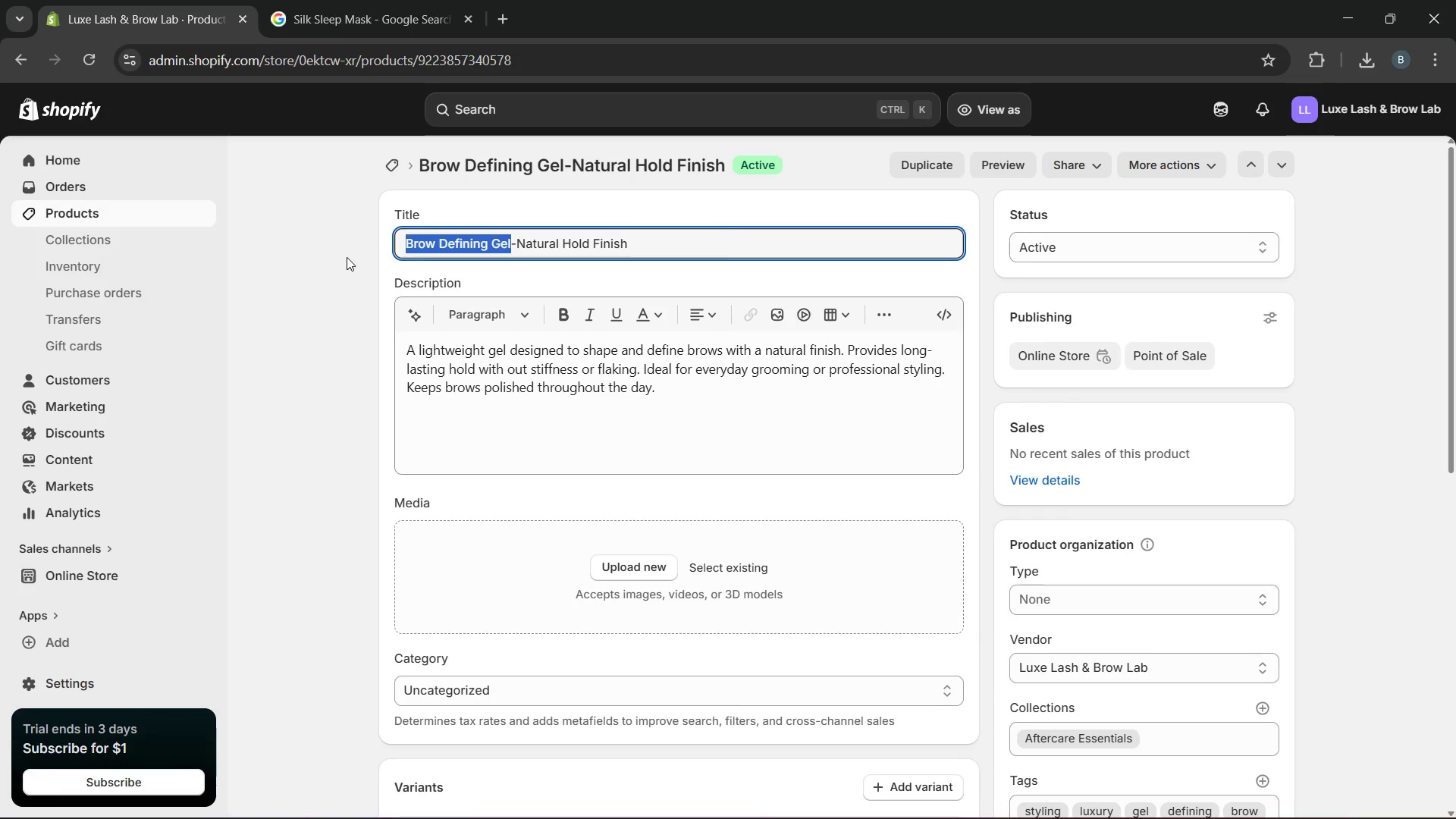 
key(Control+C)
 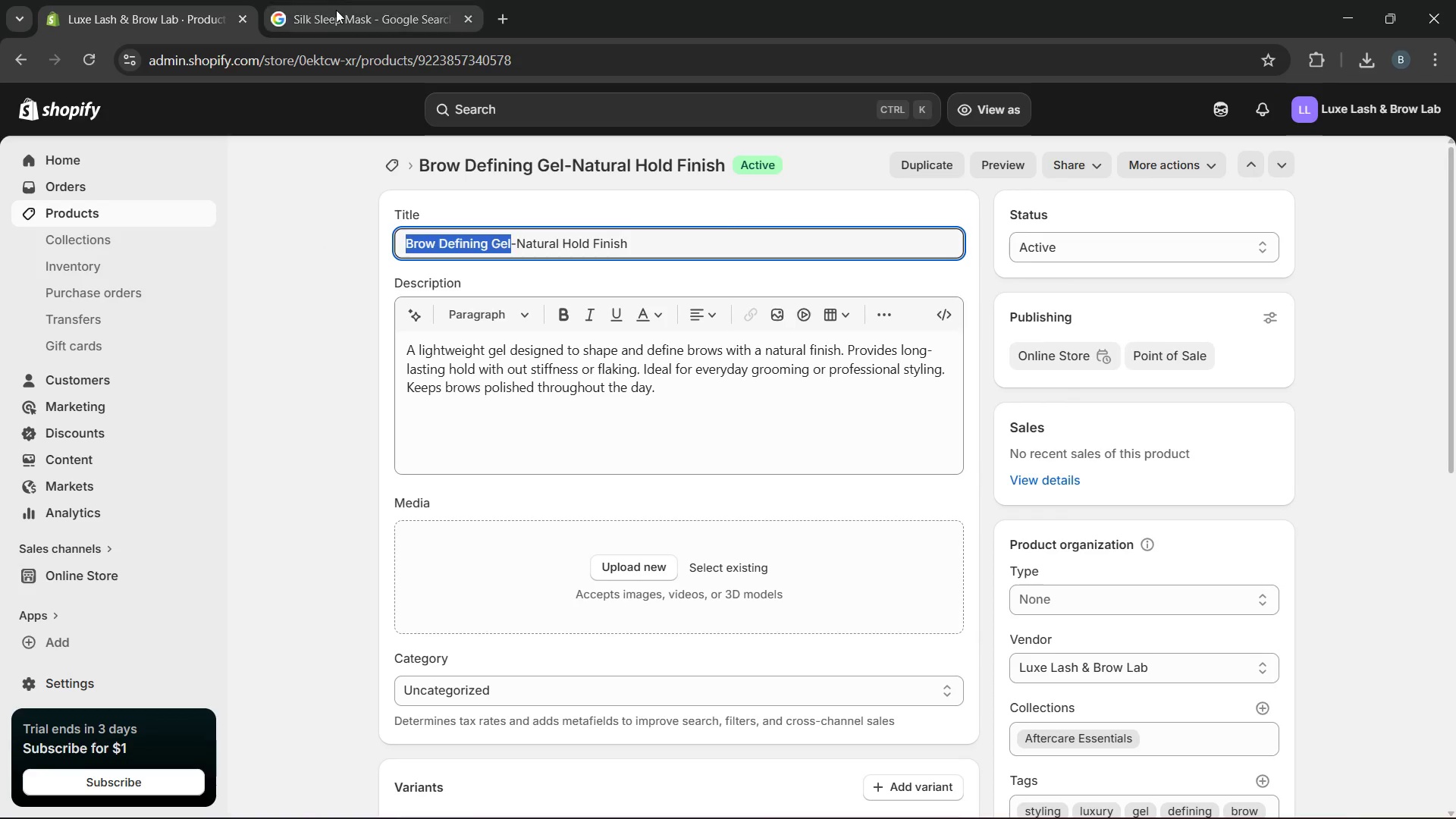 
left_click([336, 10])
 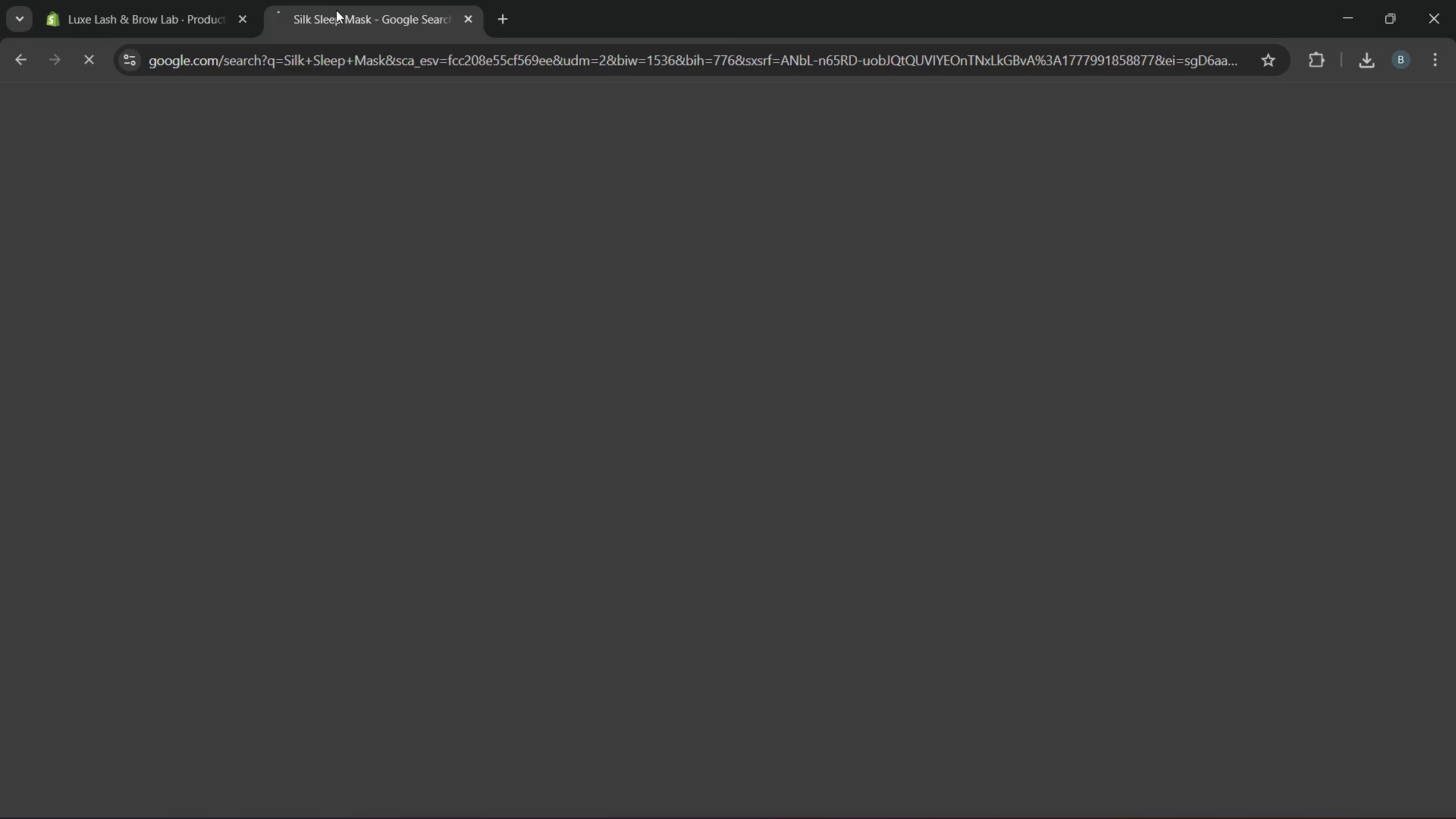 
key(Control+V)
 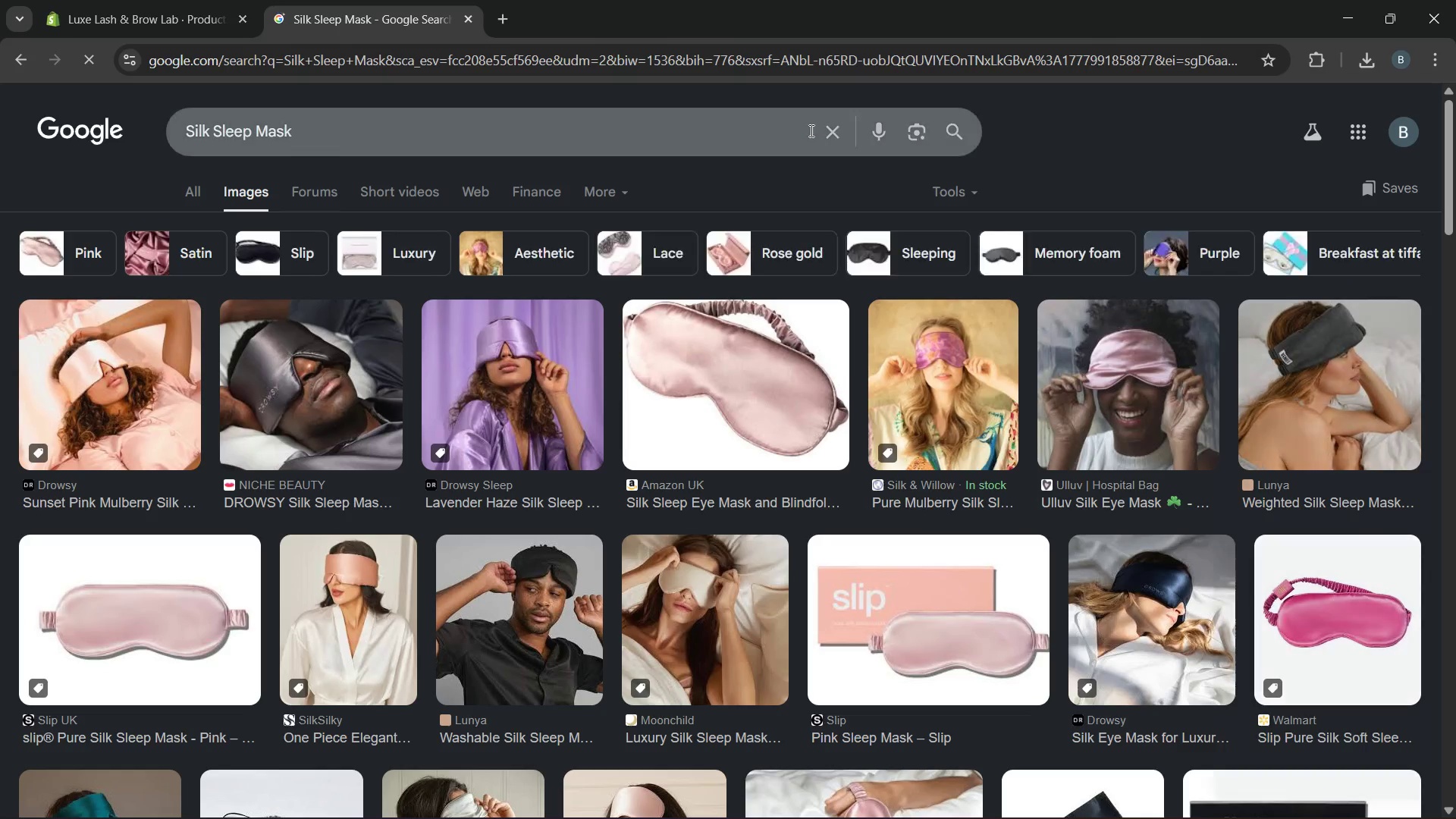 
left_click([824, 123])
 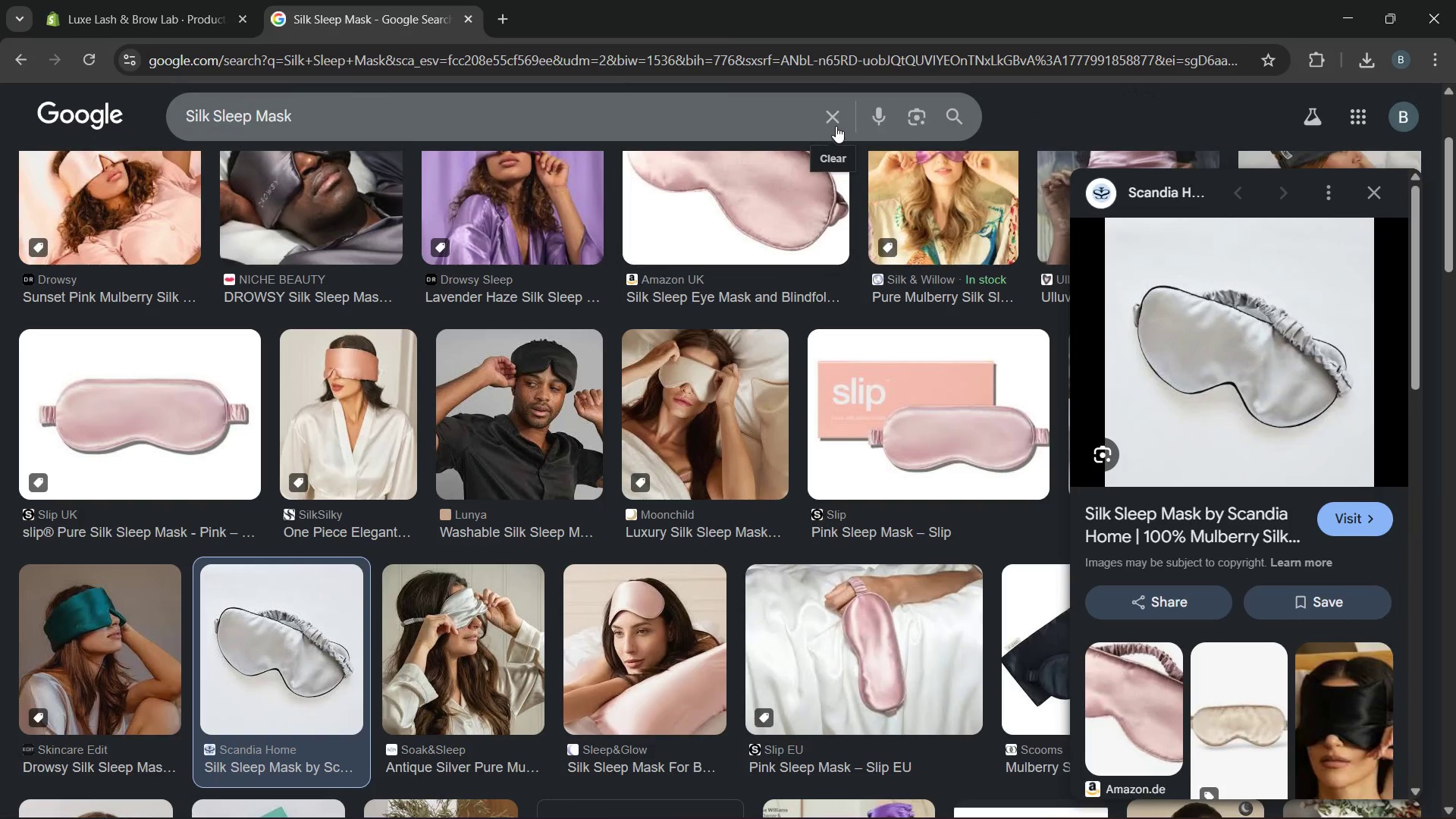 
left_click([836, 125])
 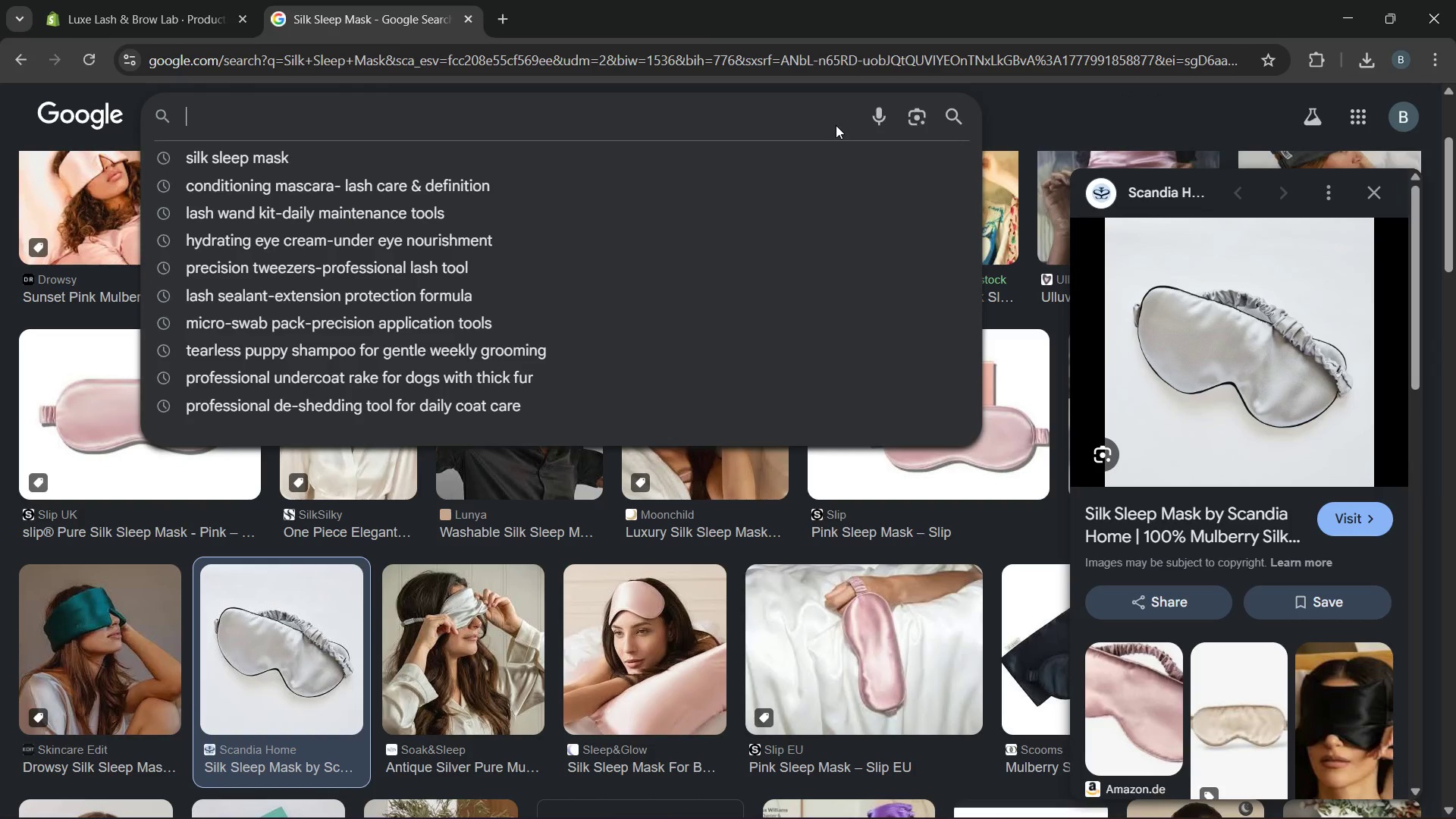 
key(Control+V)
 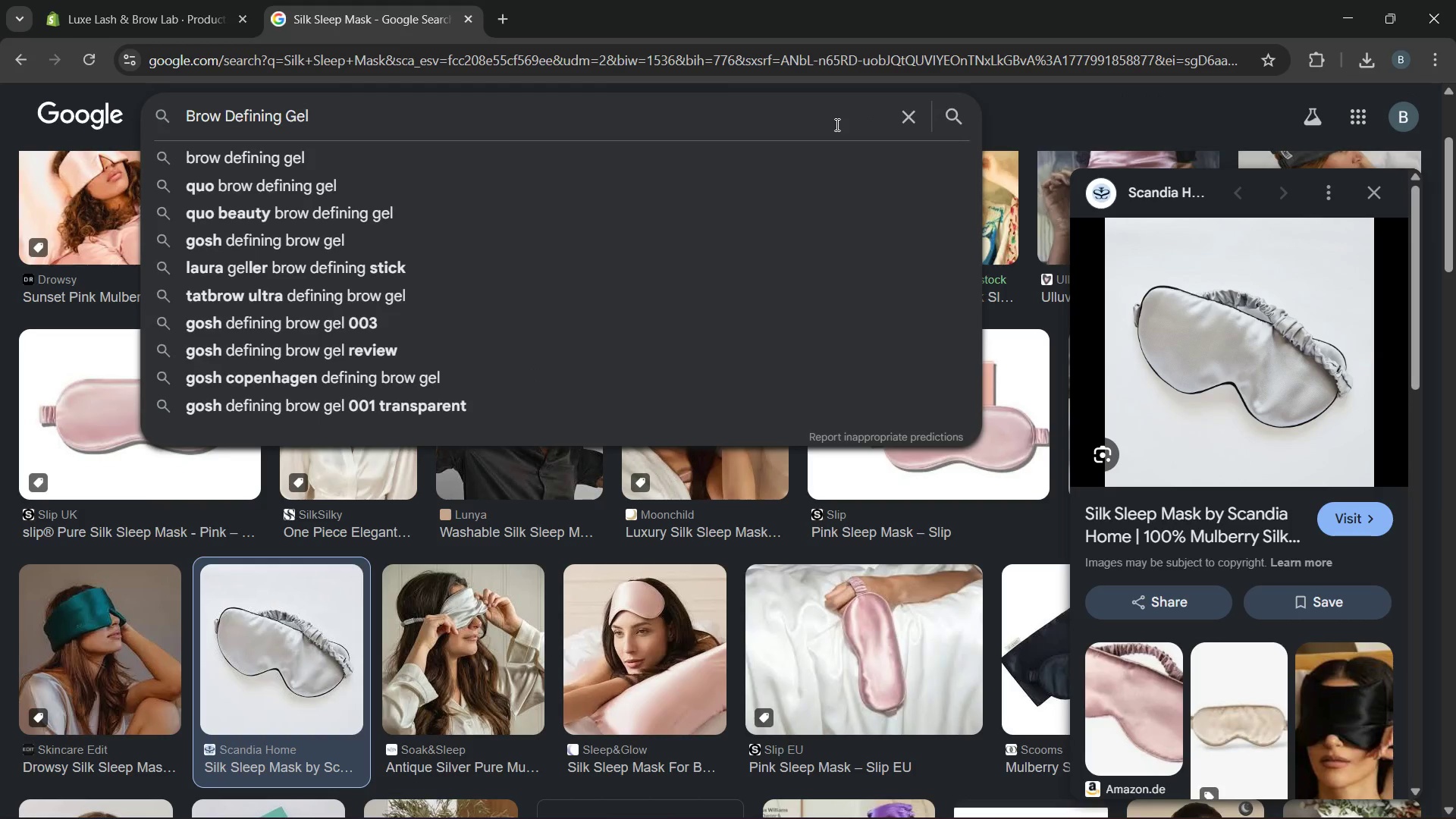 
key(Enter)
 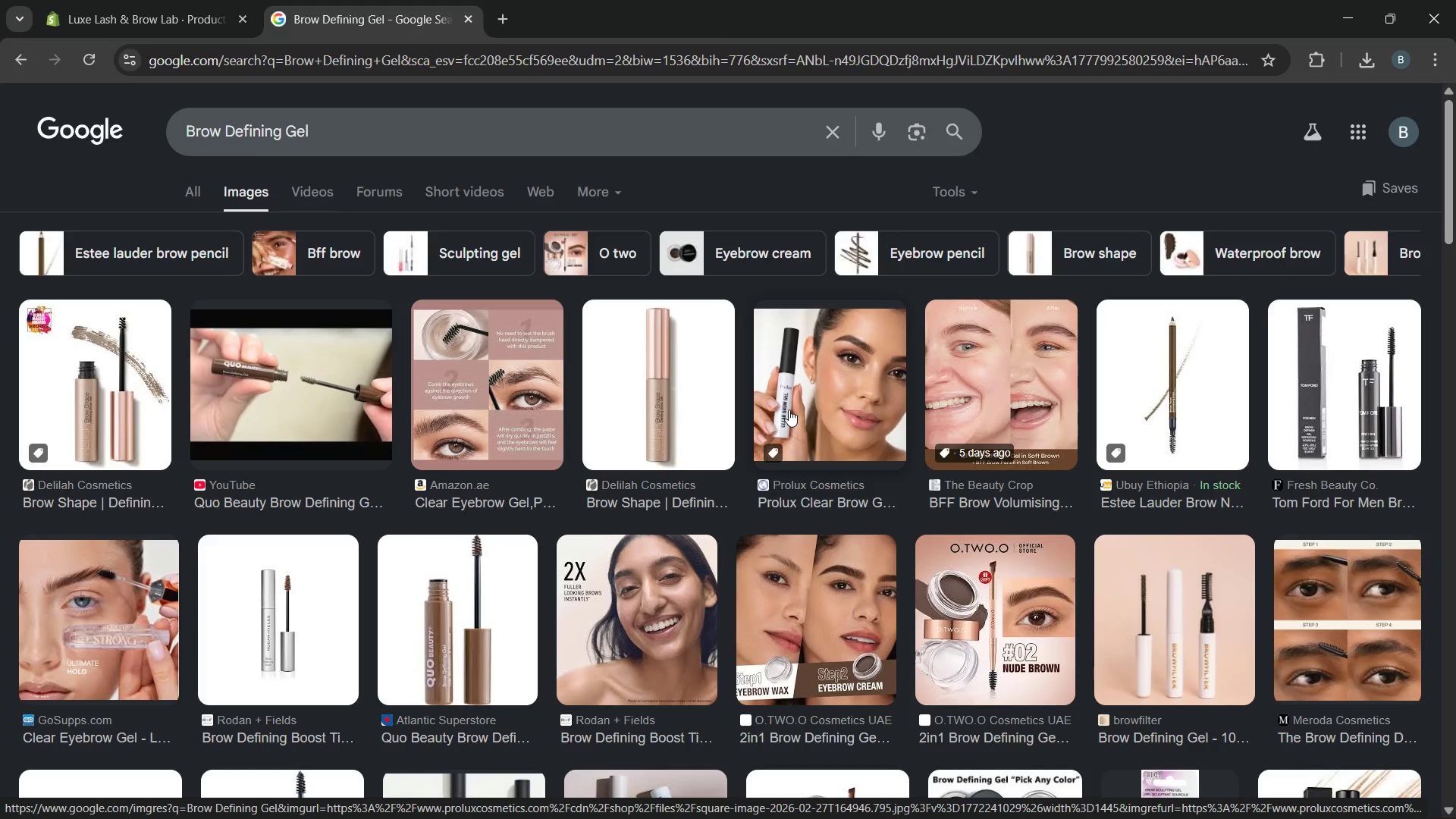 
wait(7.53)
 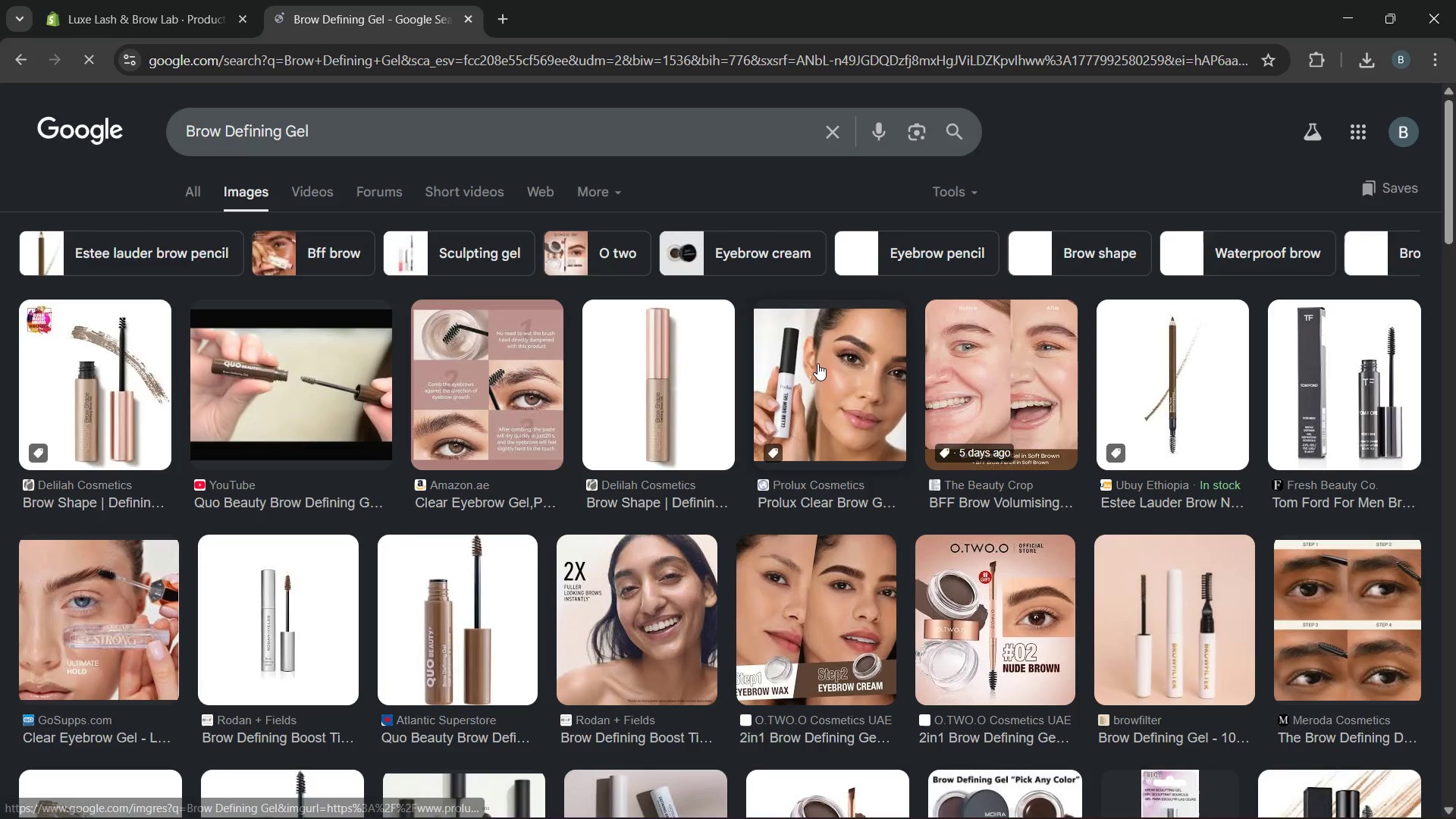 
mouse_move([758, 447])
 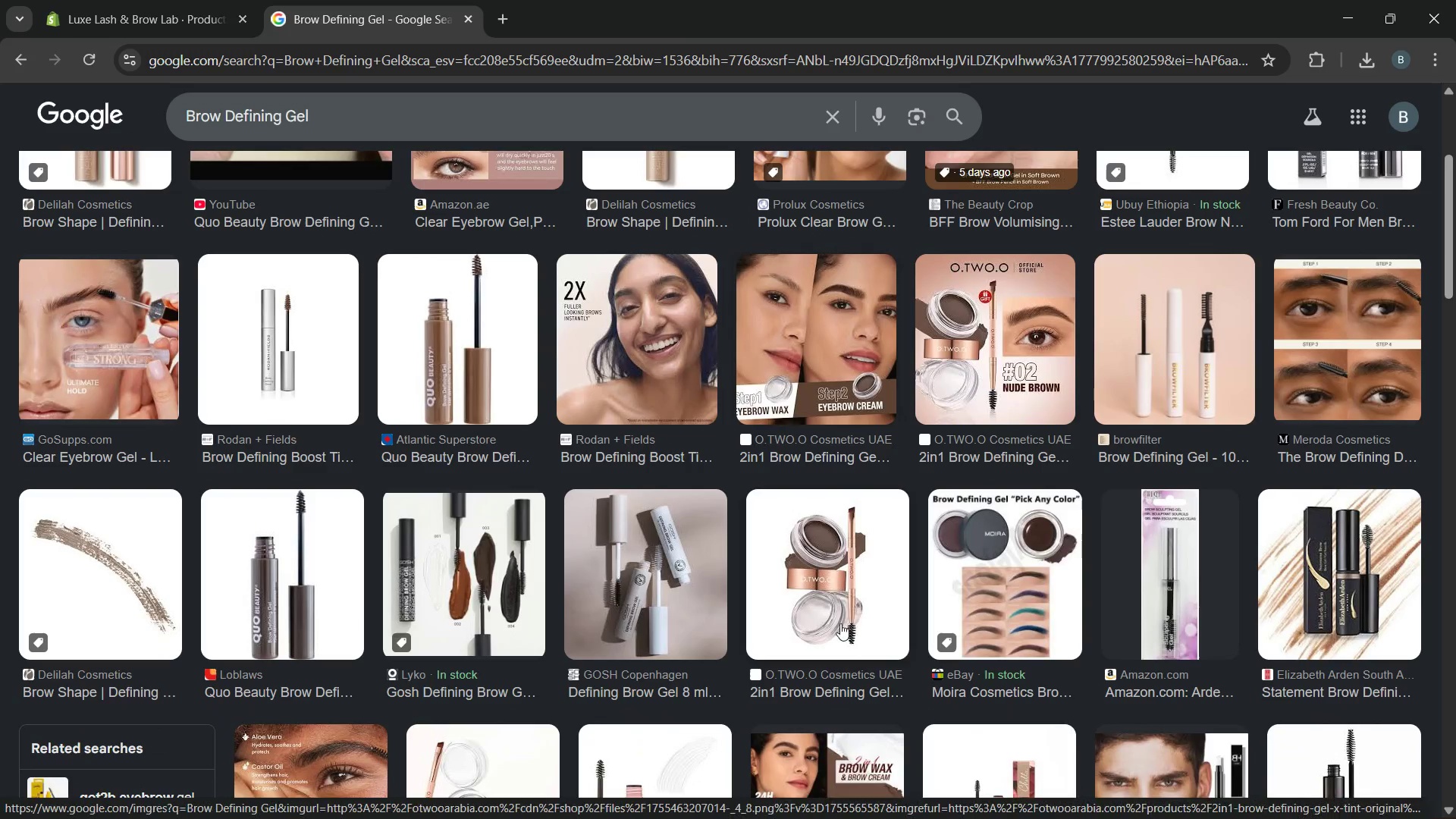 
left_click([840, 623])
 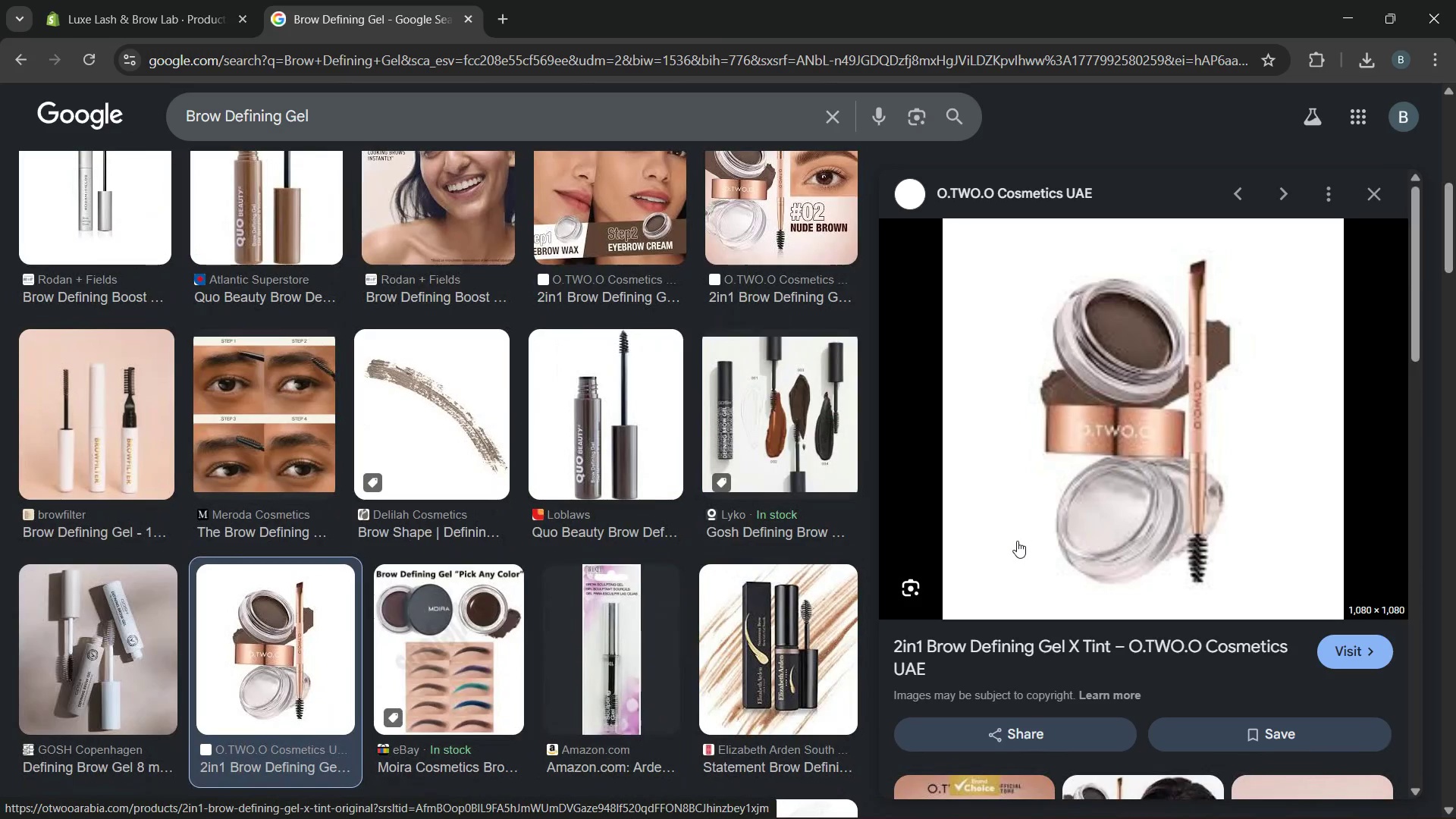 
wait(8.16)
 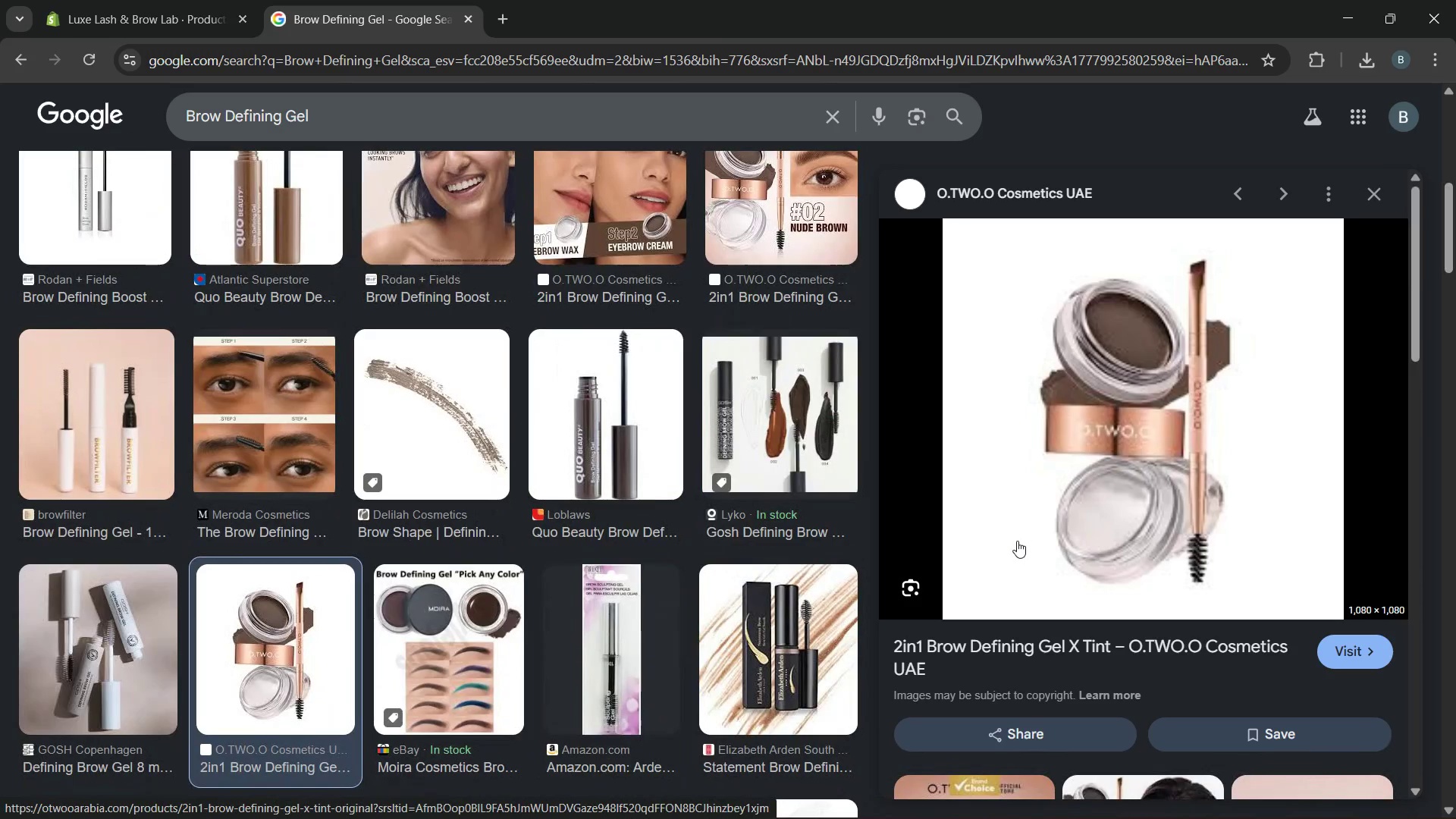 
right_click([1139, 411])
 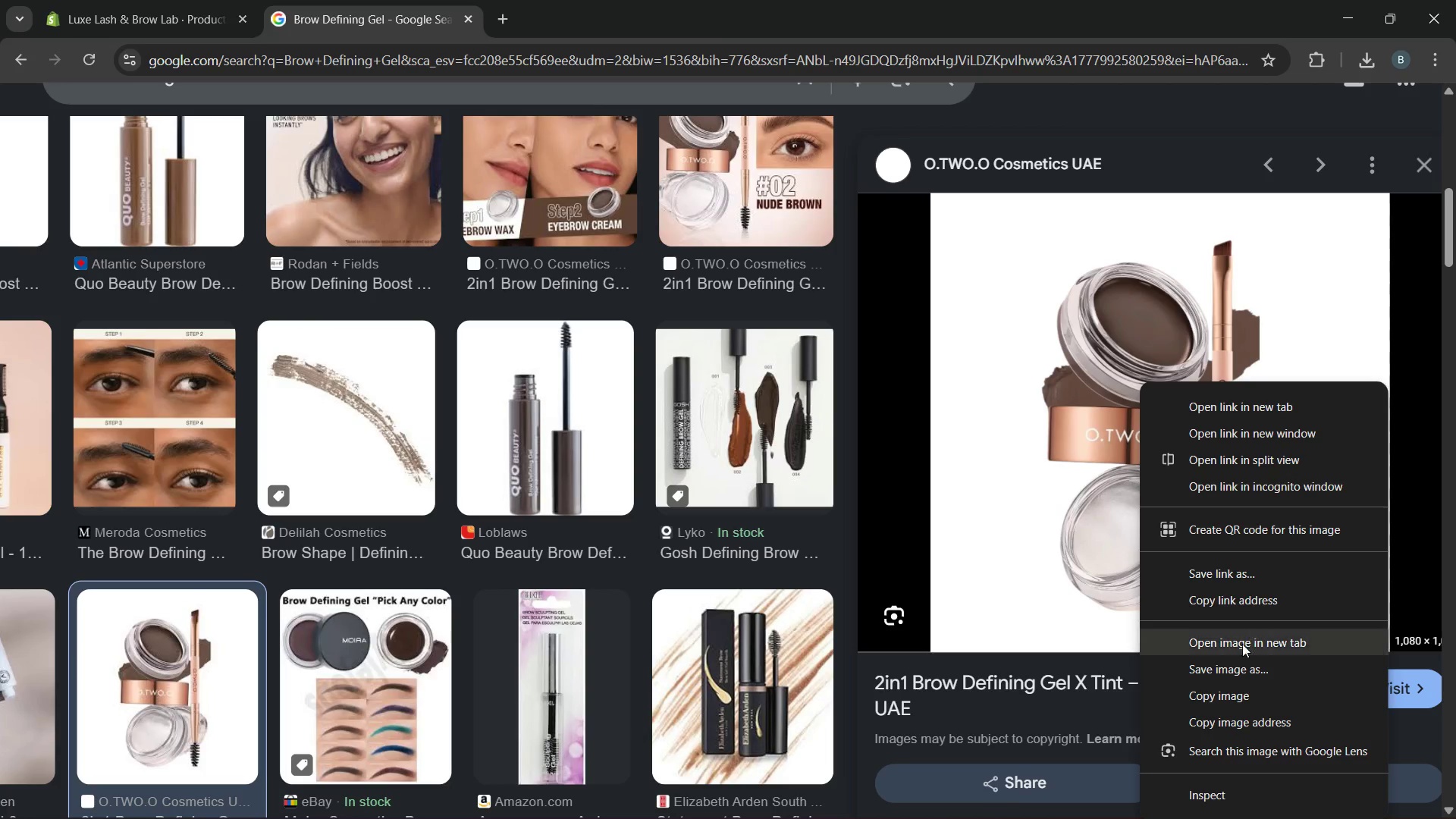 
wait(5.91)
 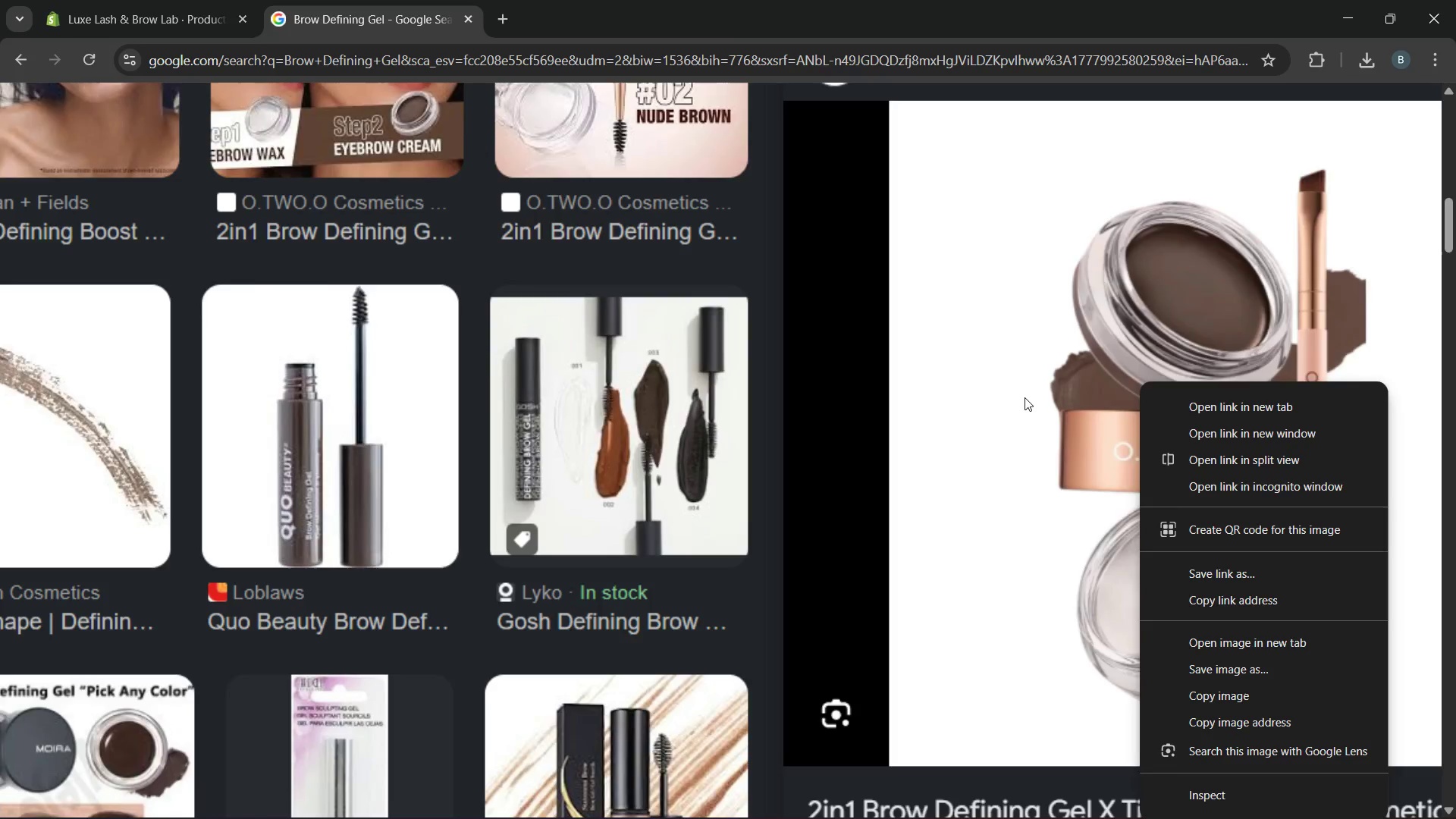 
left_click([1232, 657])
 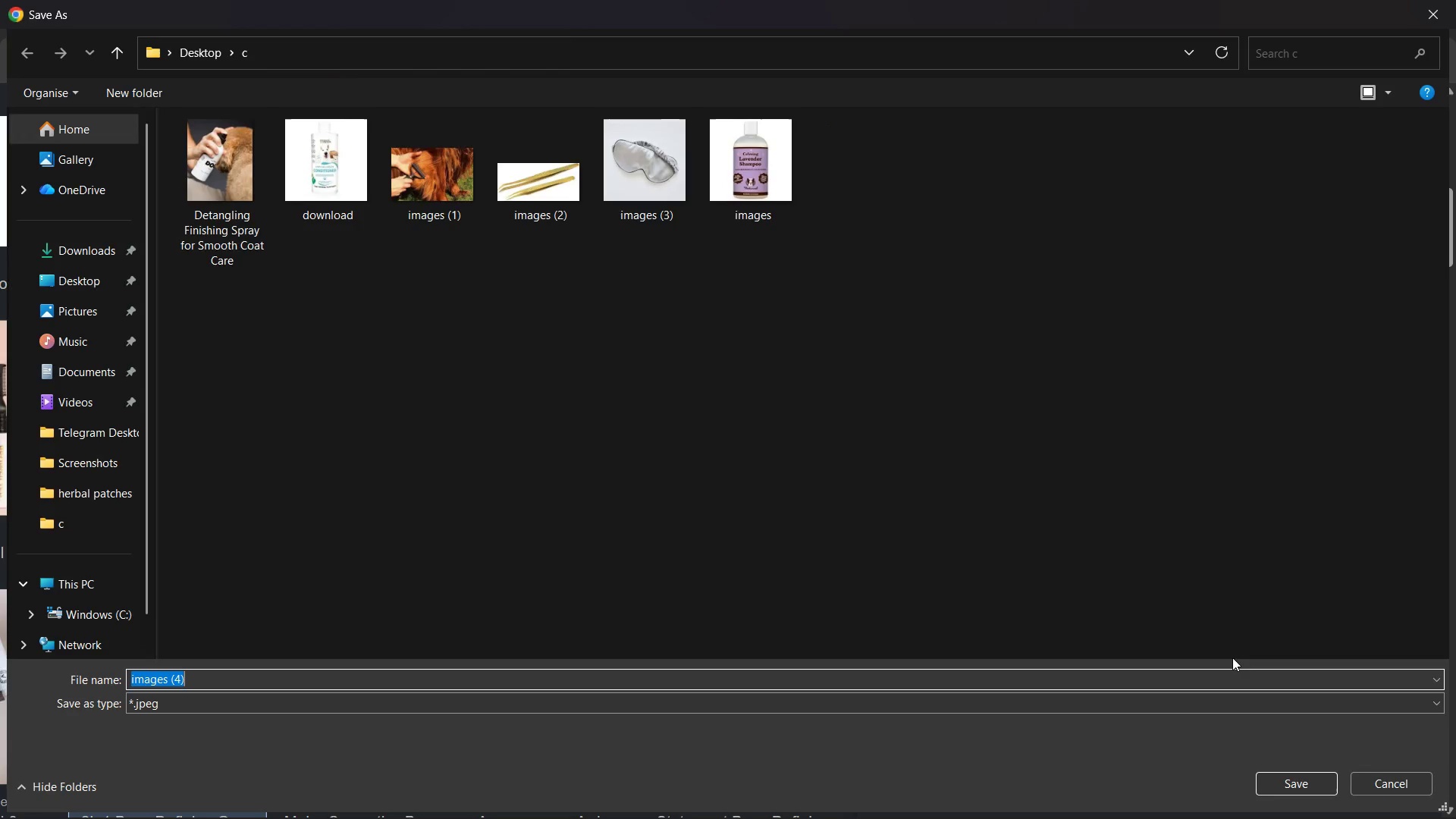 
key(Enter)
 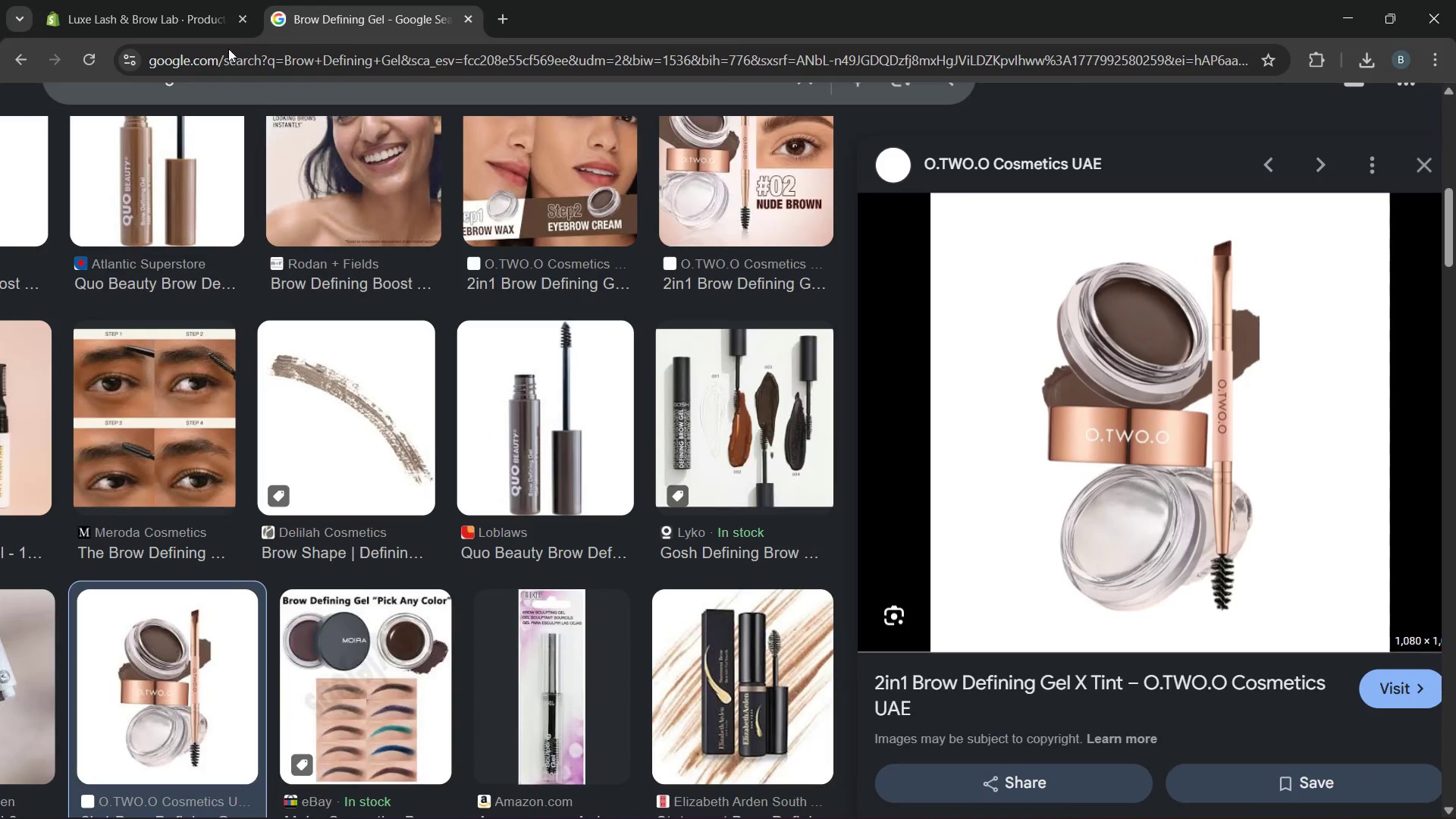 
left_click([196, 0])
 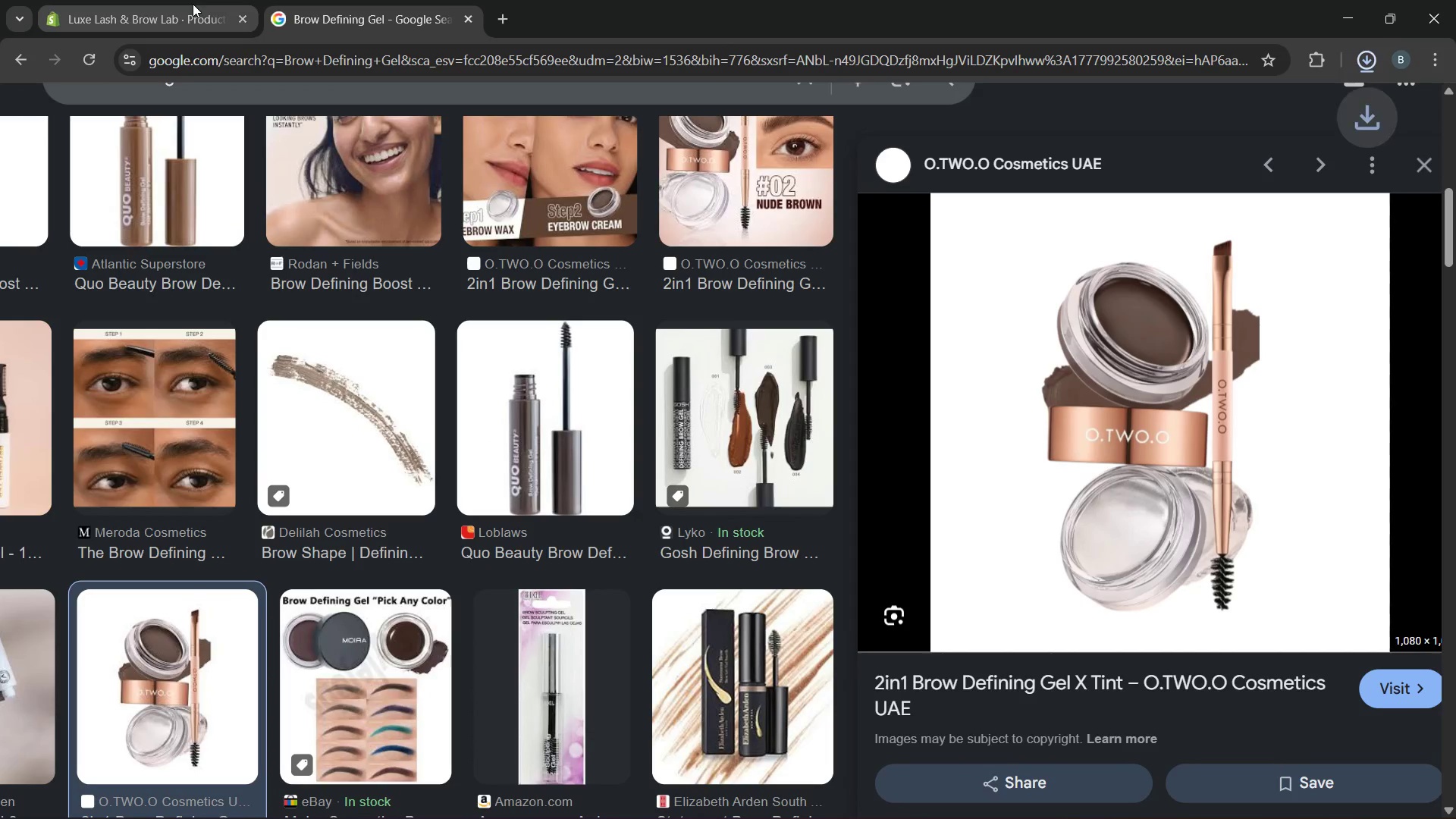 
mouse_move([189, 19])
 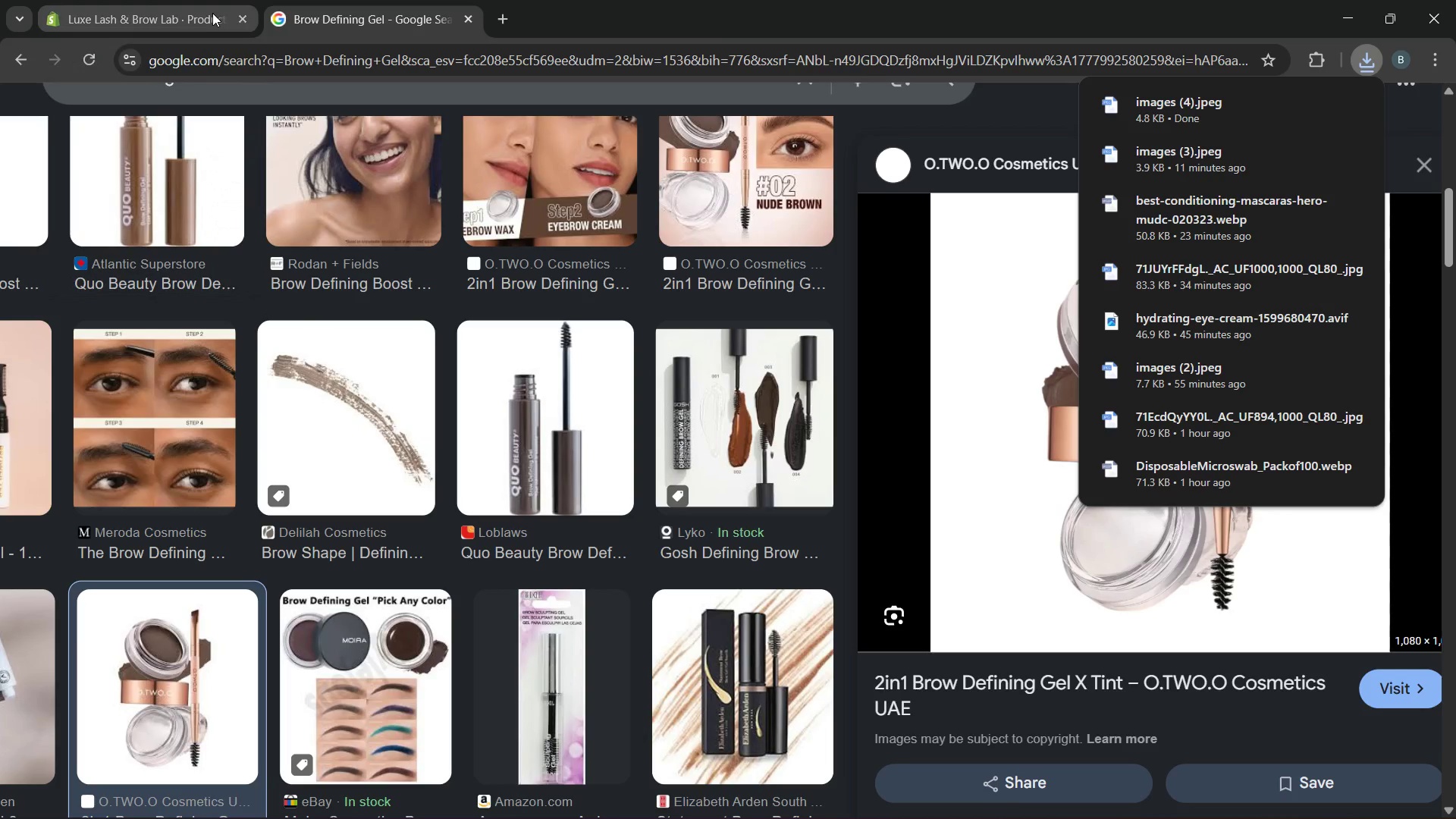 
left_click([212, 13])
 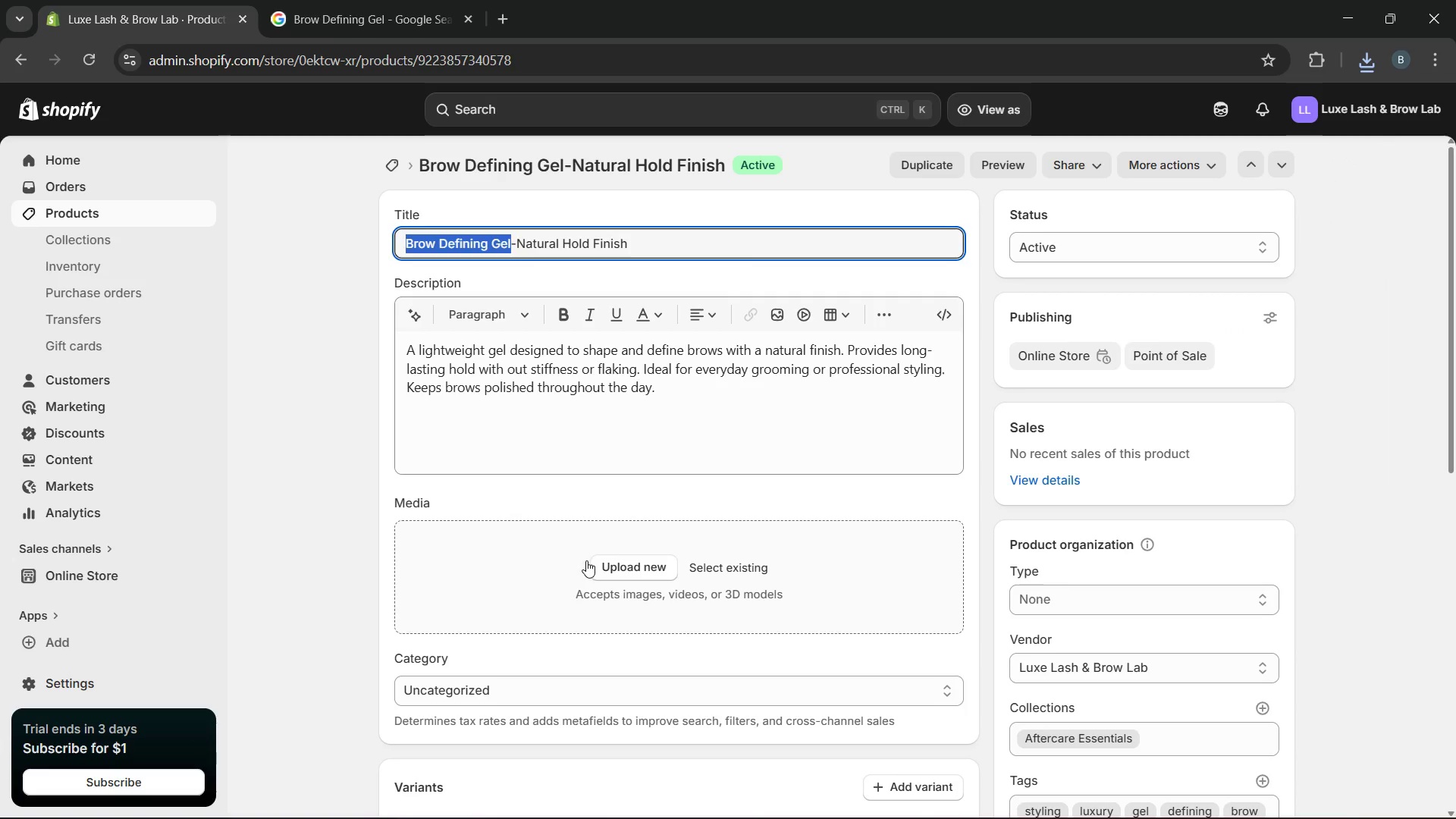 
left_click([608, 566])
 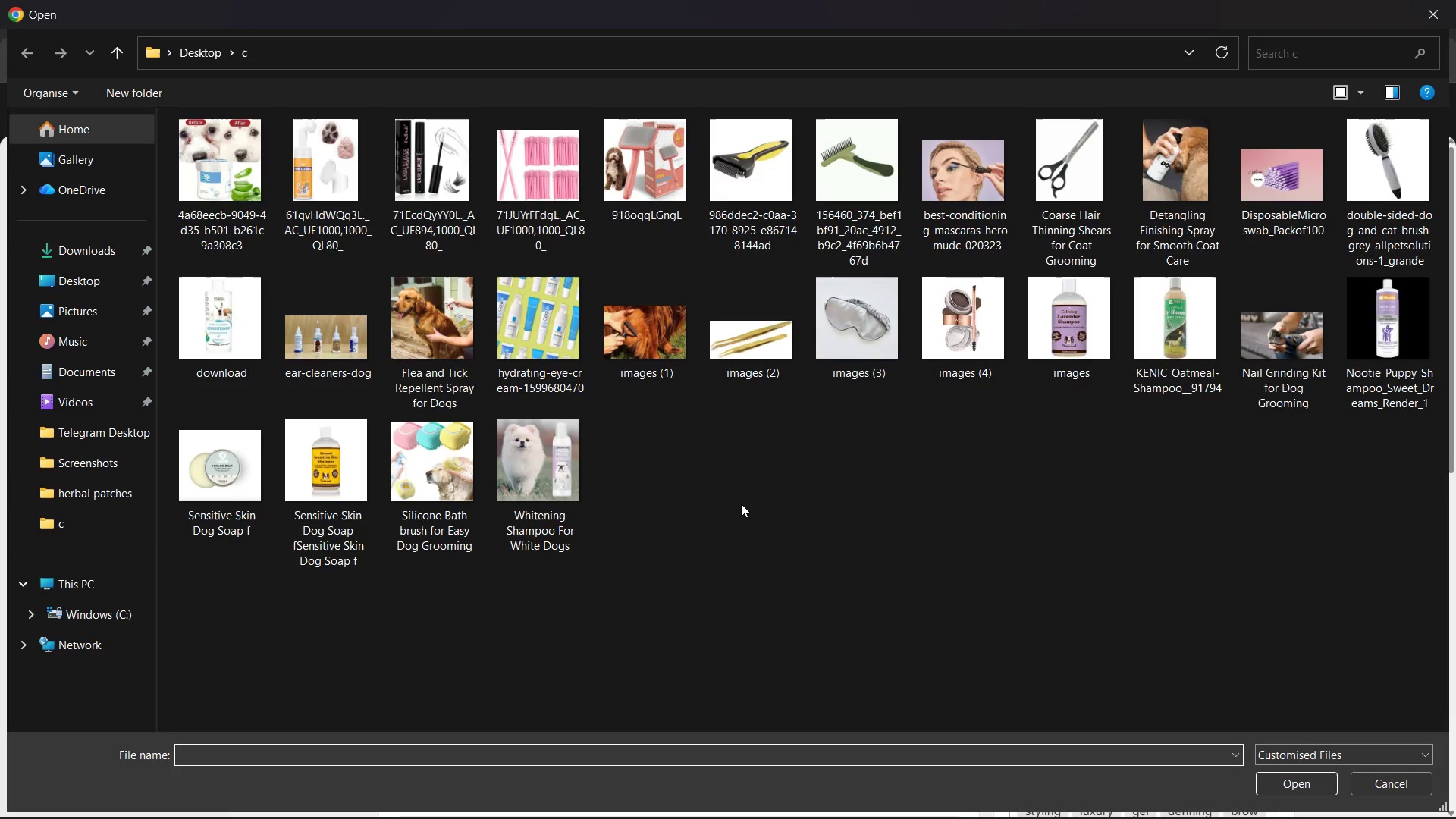 
double_click([948, 340])
 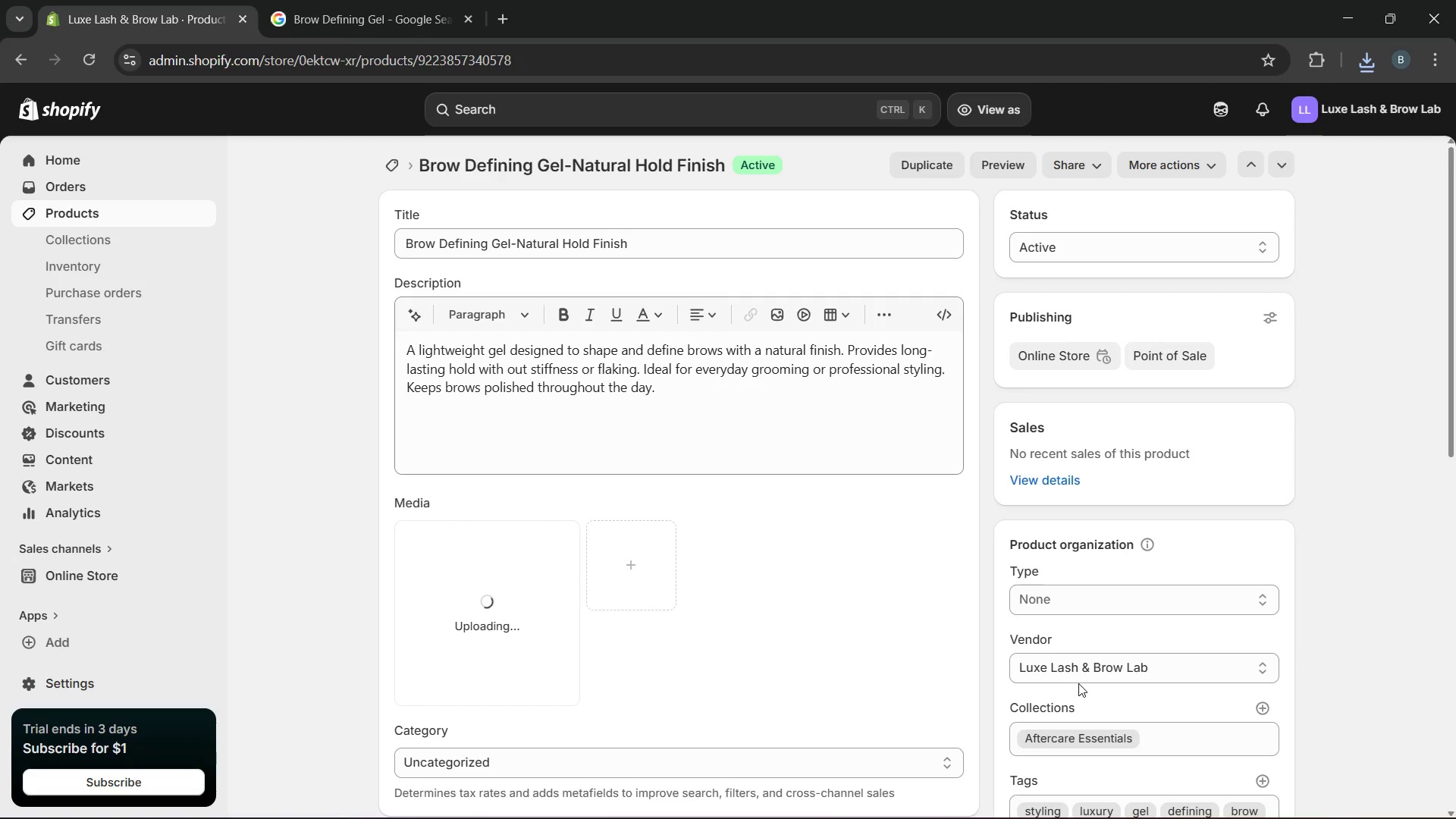 
wait(14.42)
 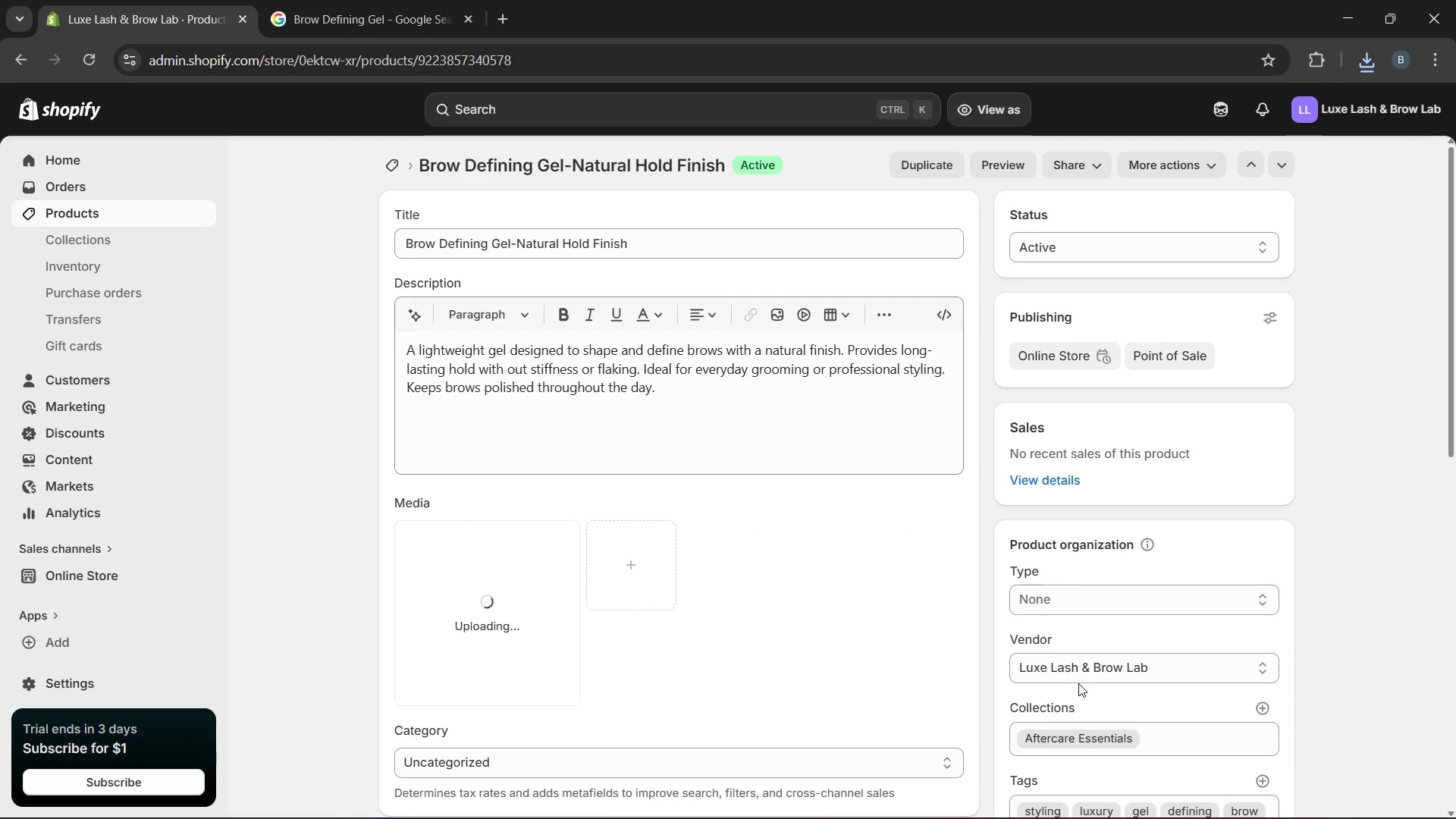 
left_click([438, 647])
 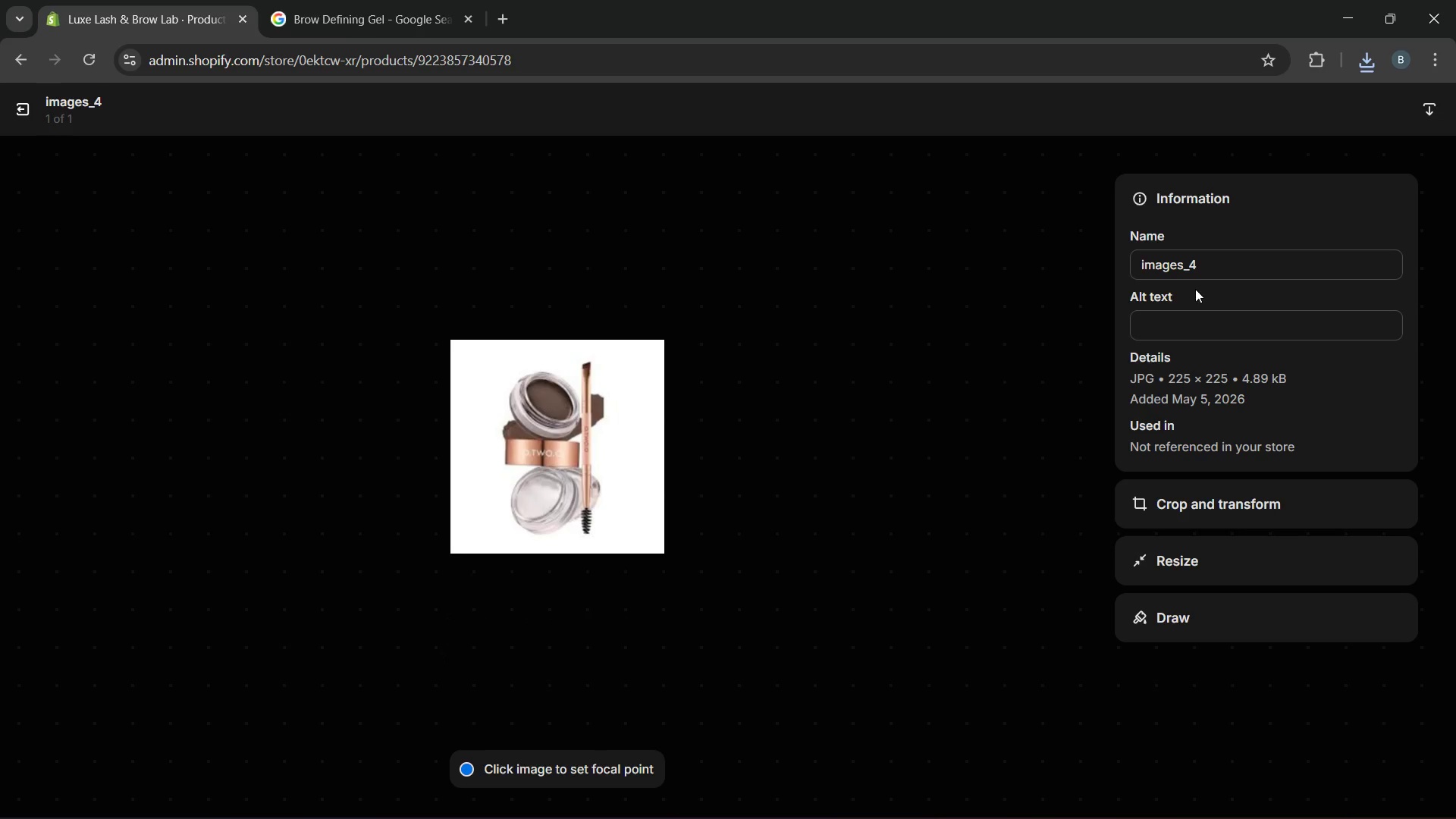 
left_click([1173, 333])
 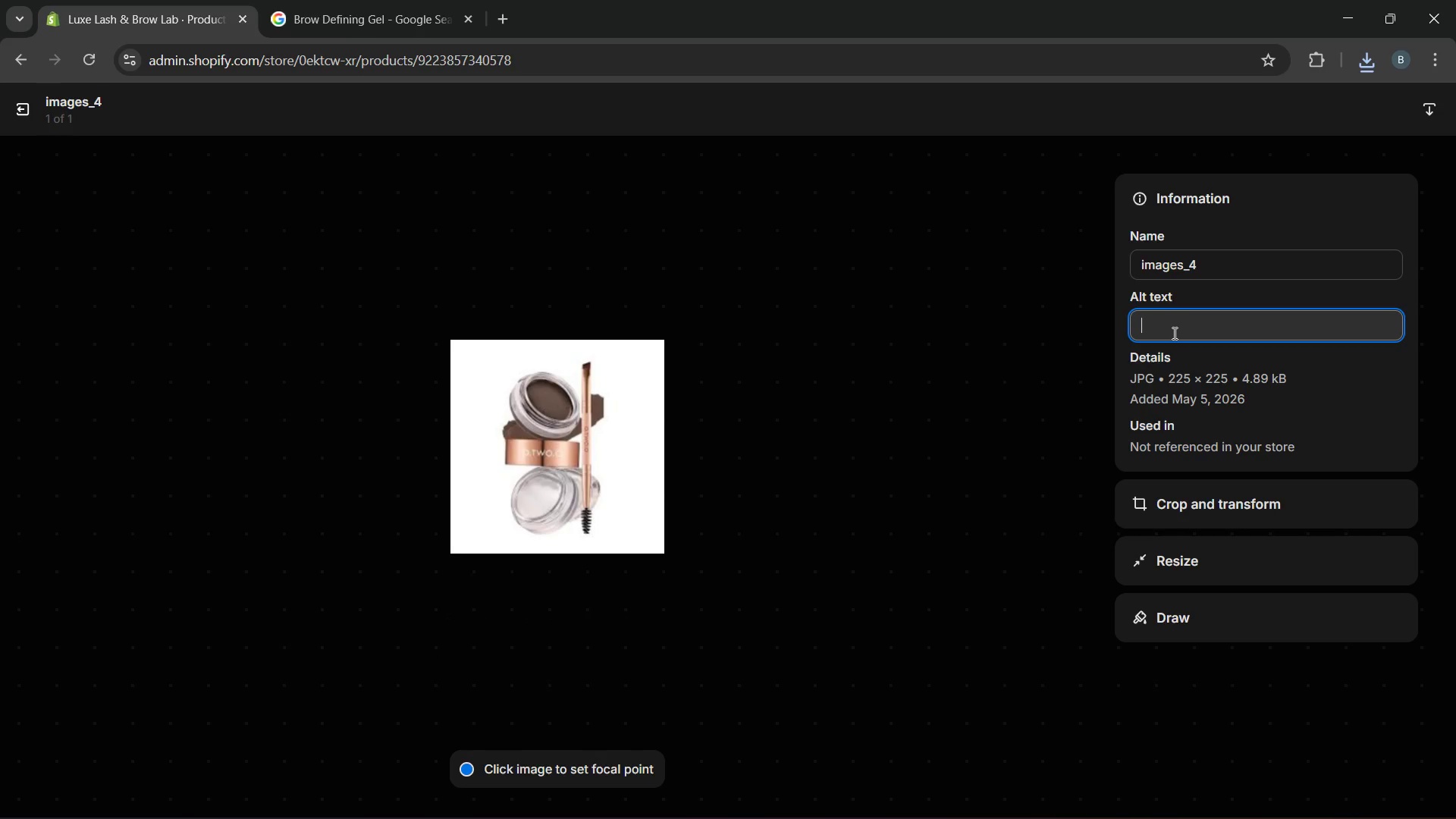 
type(clear brow defining gel for natut)
key(Backspace)
type(ral hold luxury brow product)
 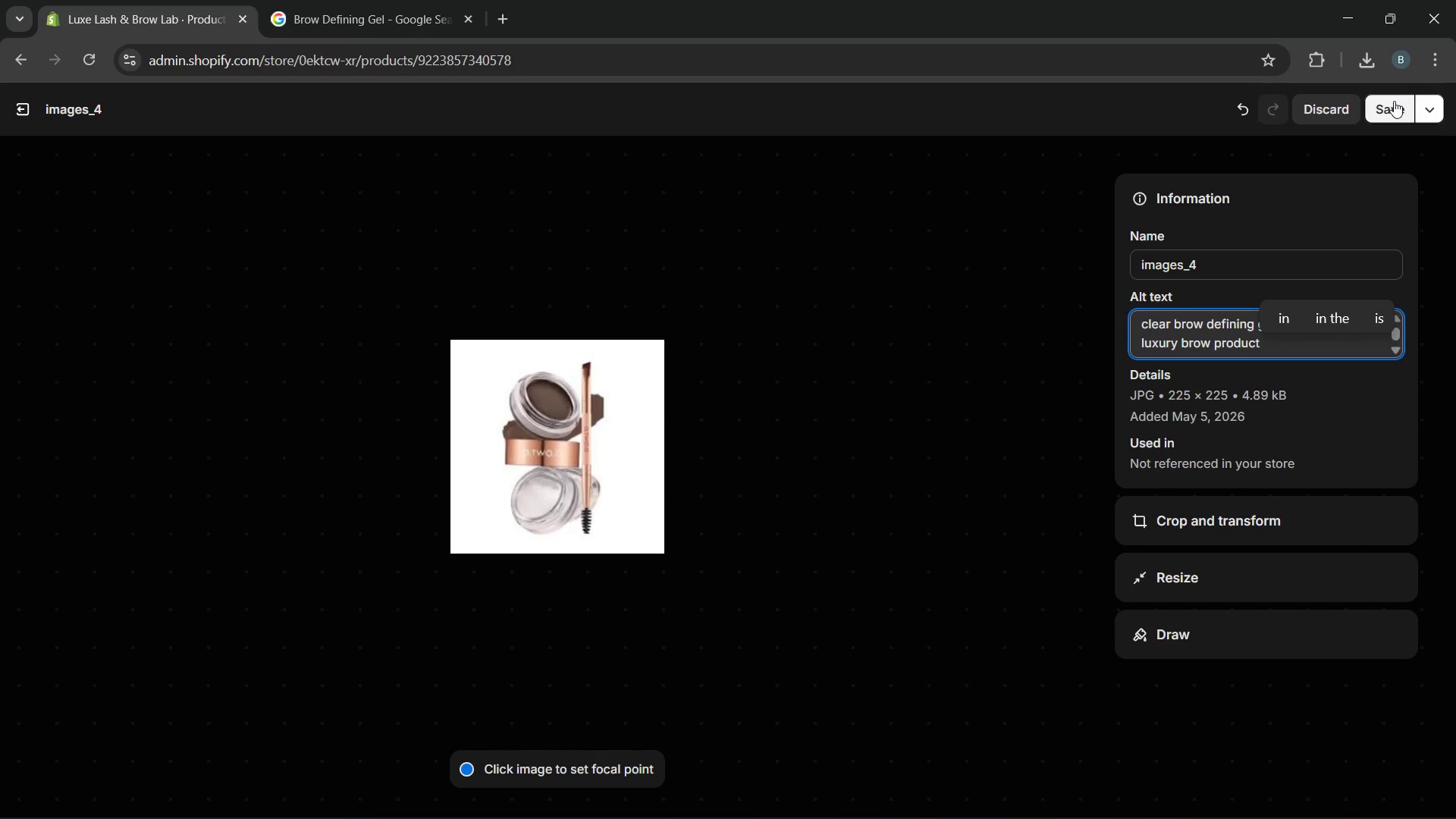 
wait(17.67)
 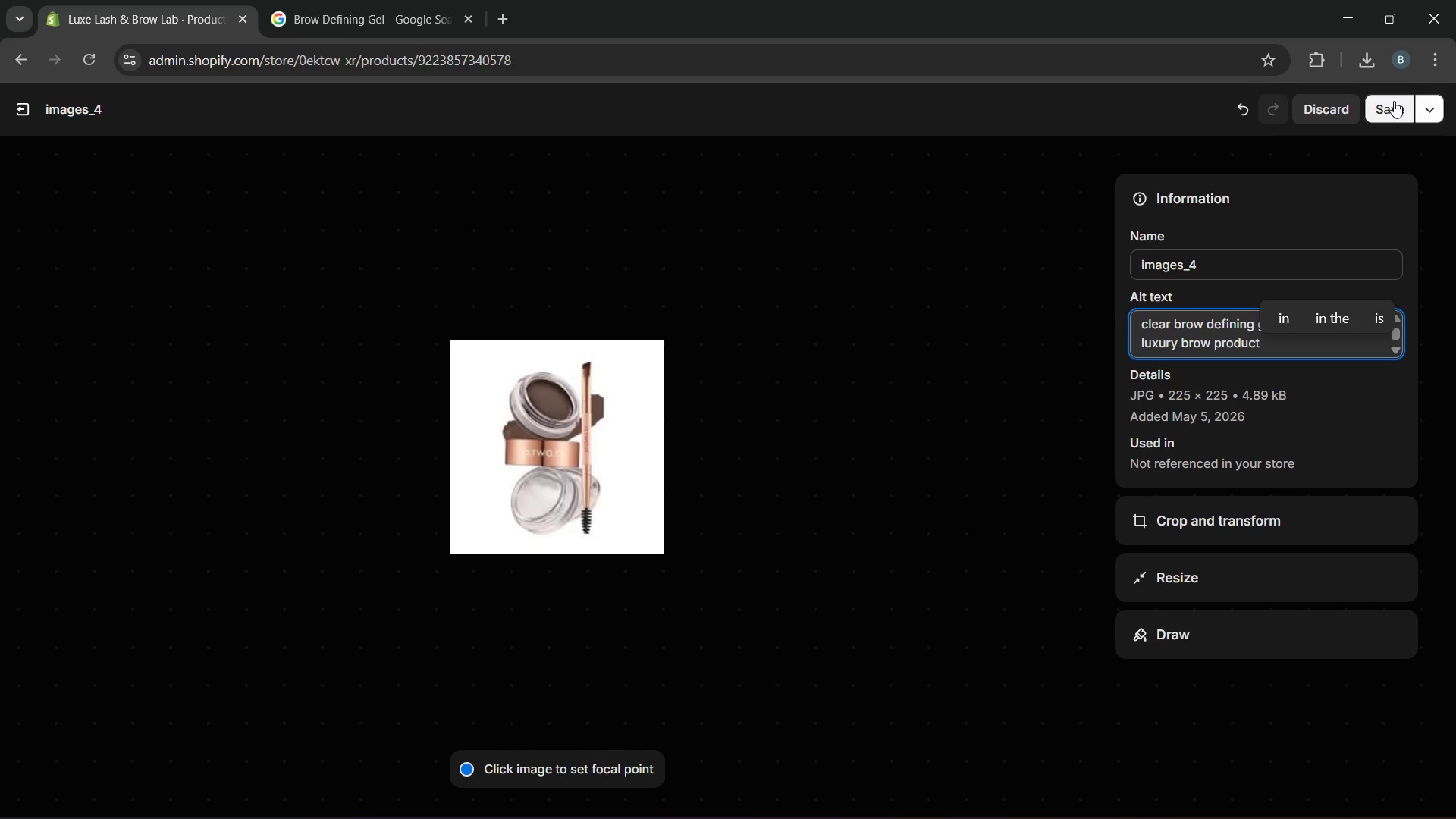 
left_click_drag(start_coordinate=[1176, 327], to_coordinate=[1066, 334])
 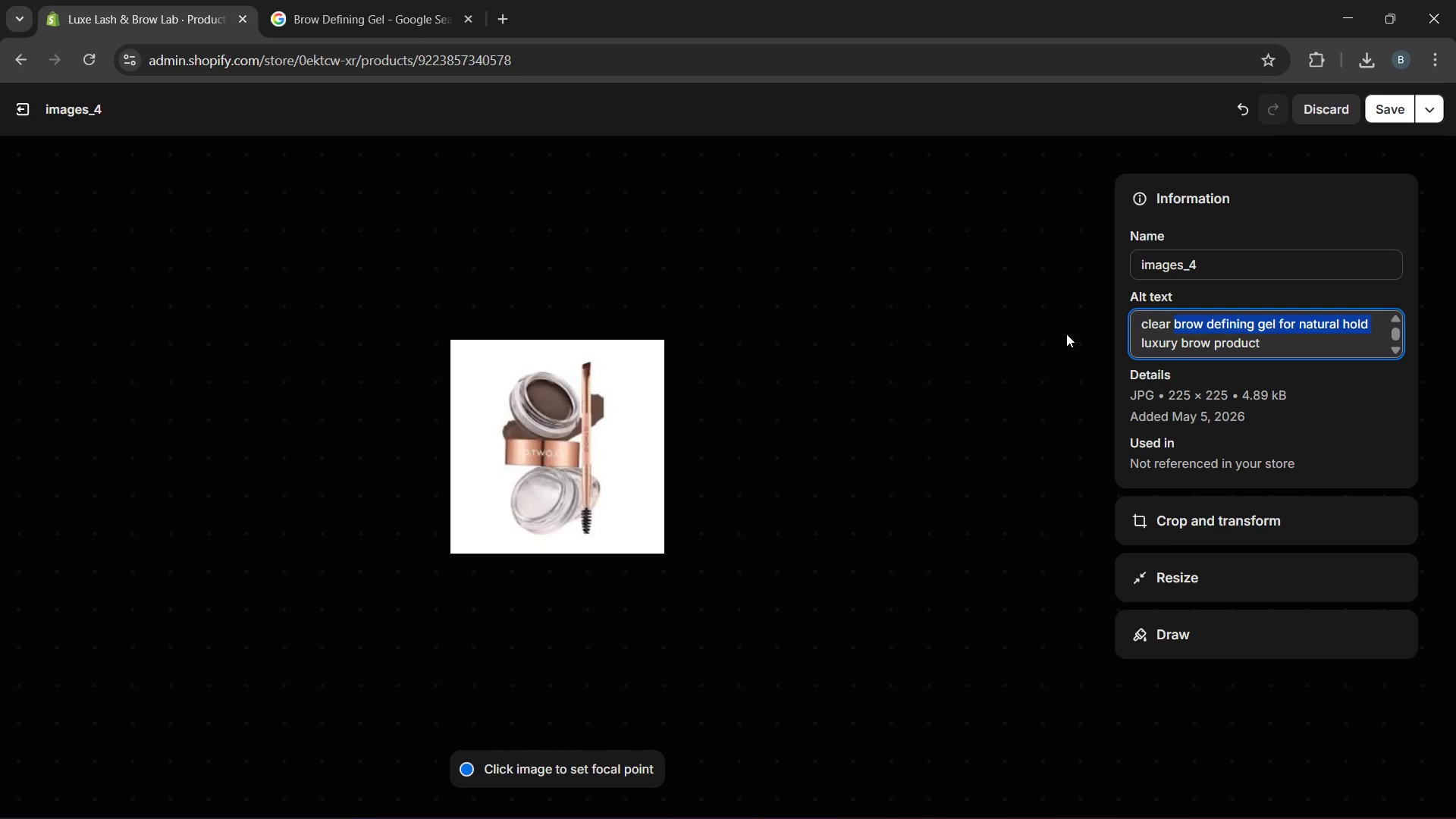 
key(ArrowLeft)
 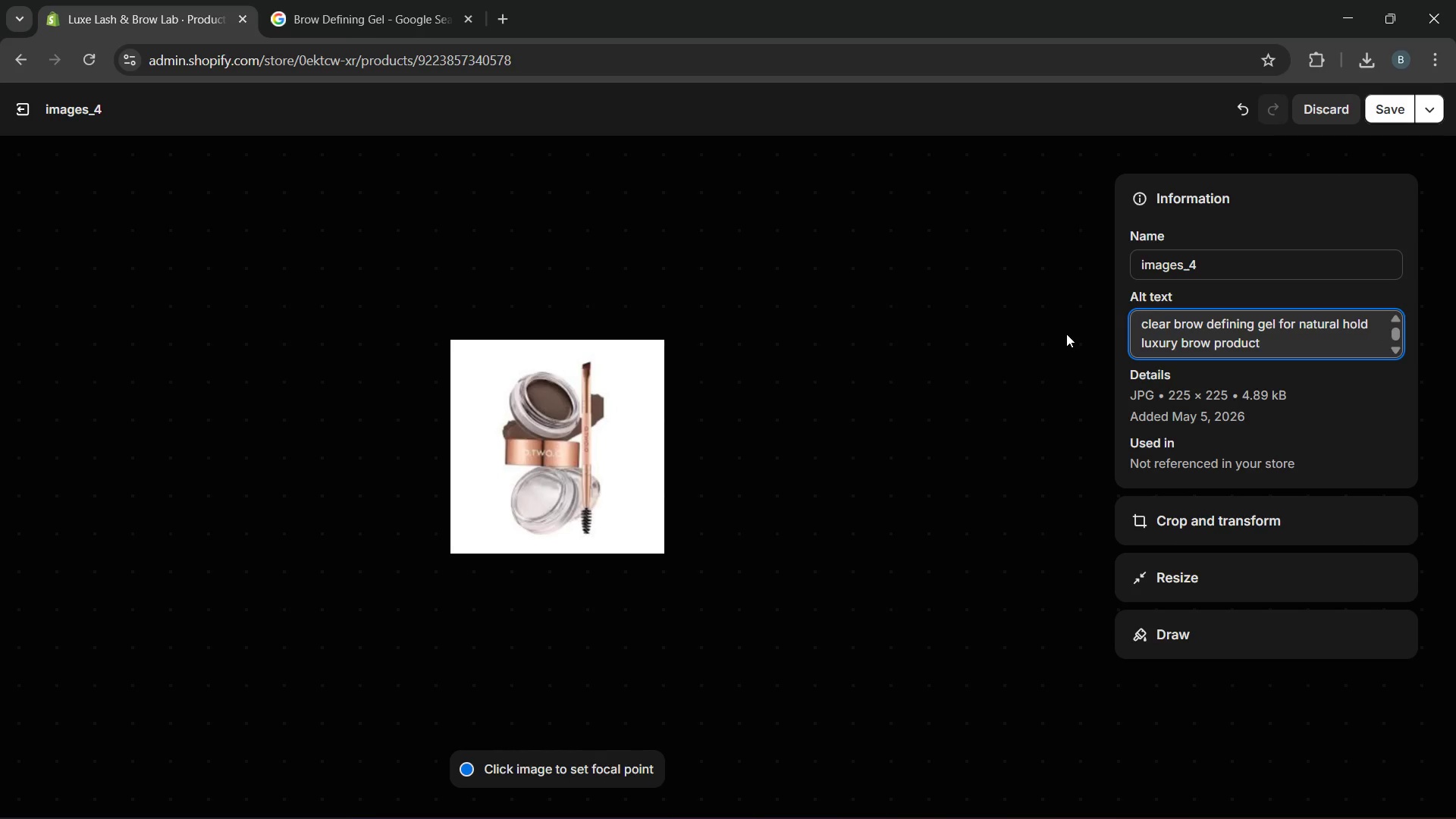 
hold_key(key=Backspace, duration=1.19)
 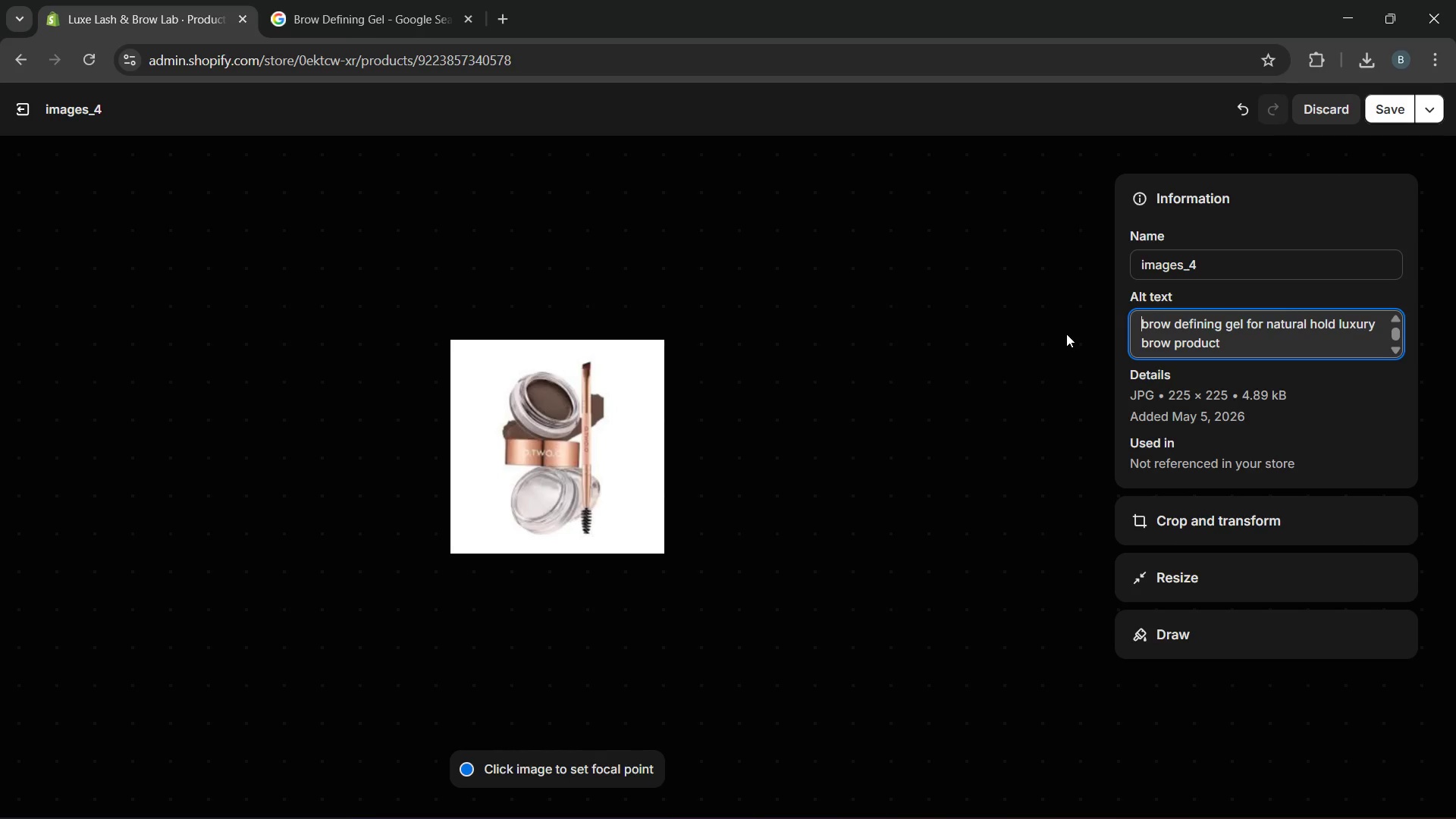 
key(Backspace)
 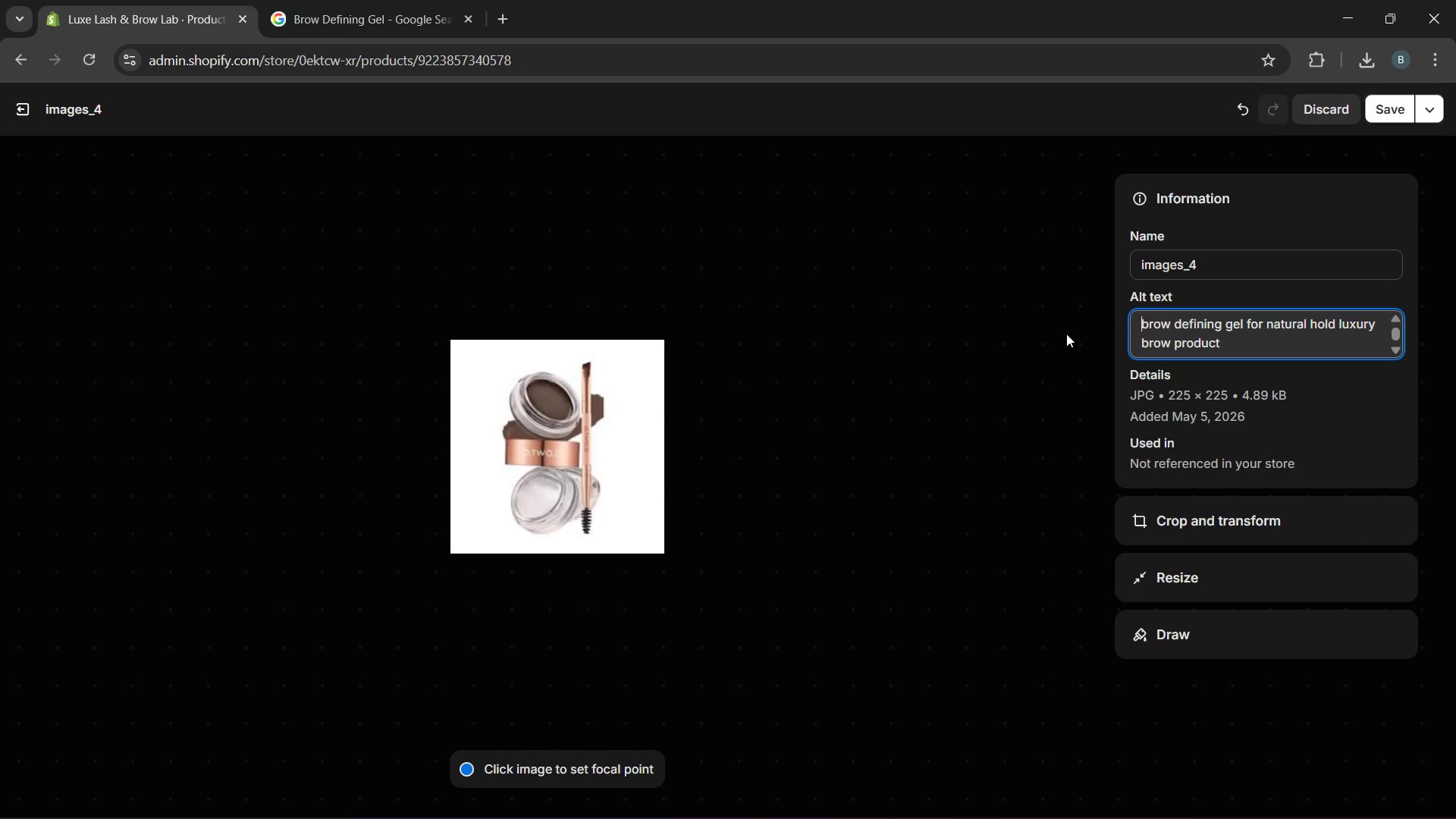 
key(ArrowRight)
 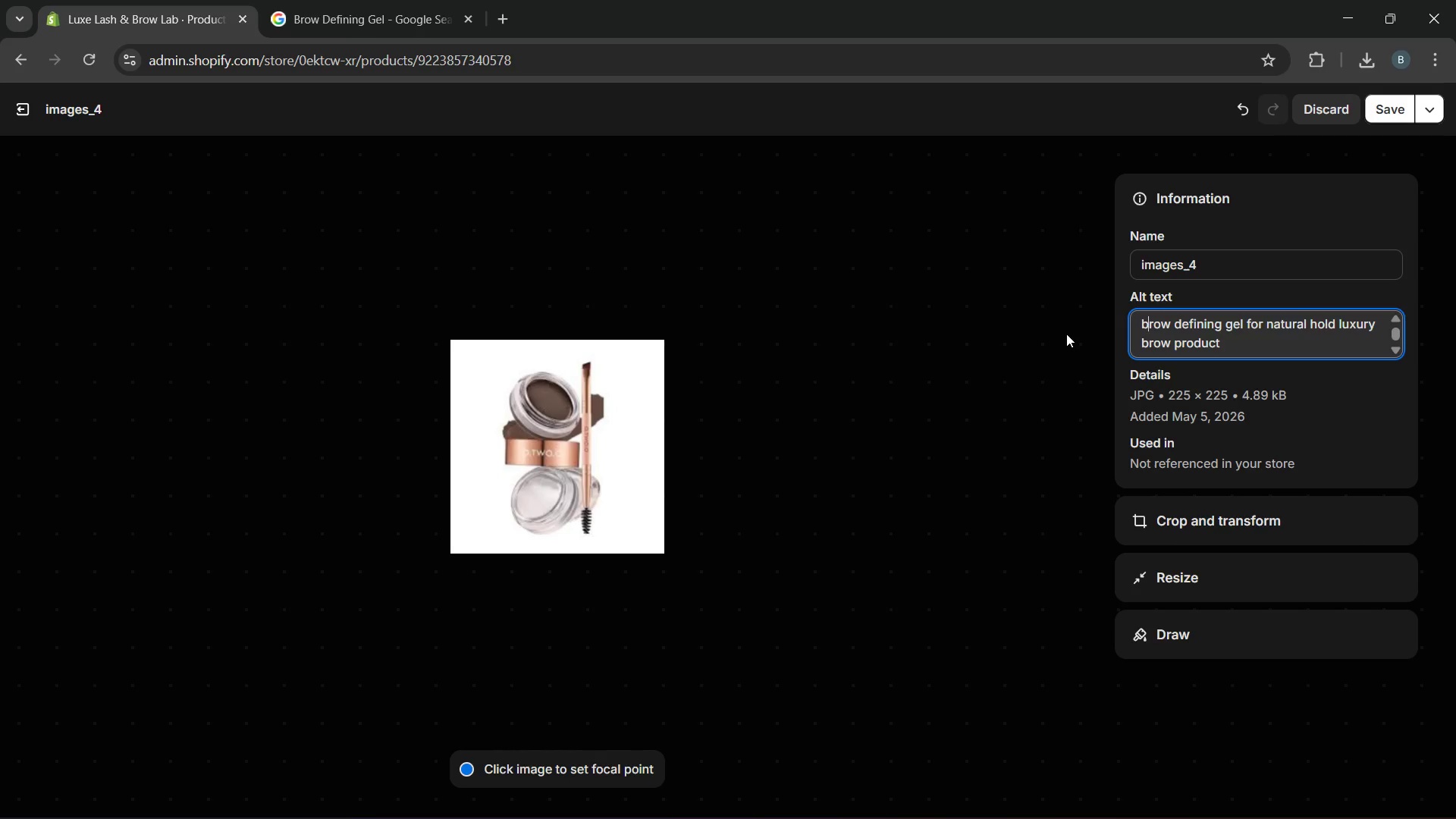 
key(Backspace)
 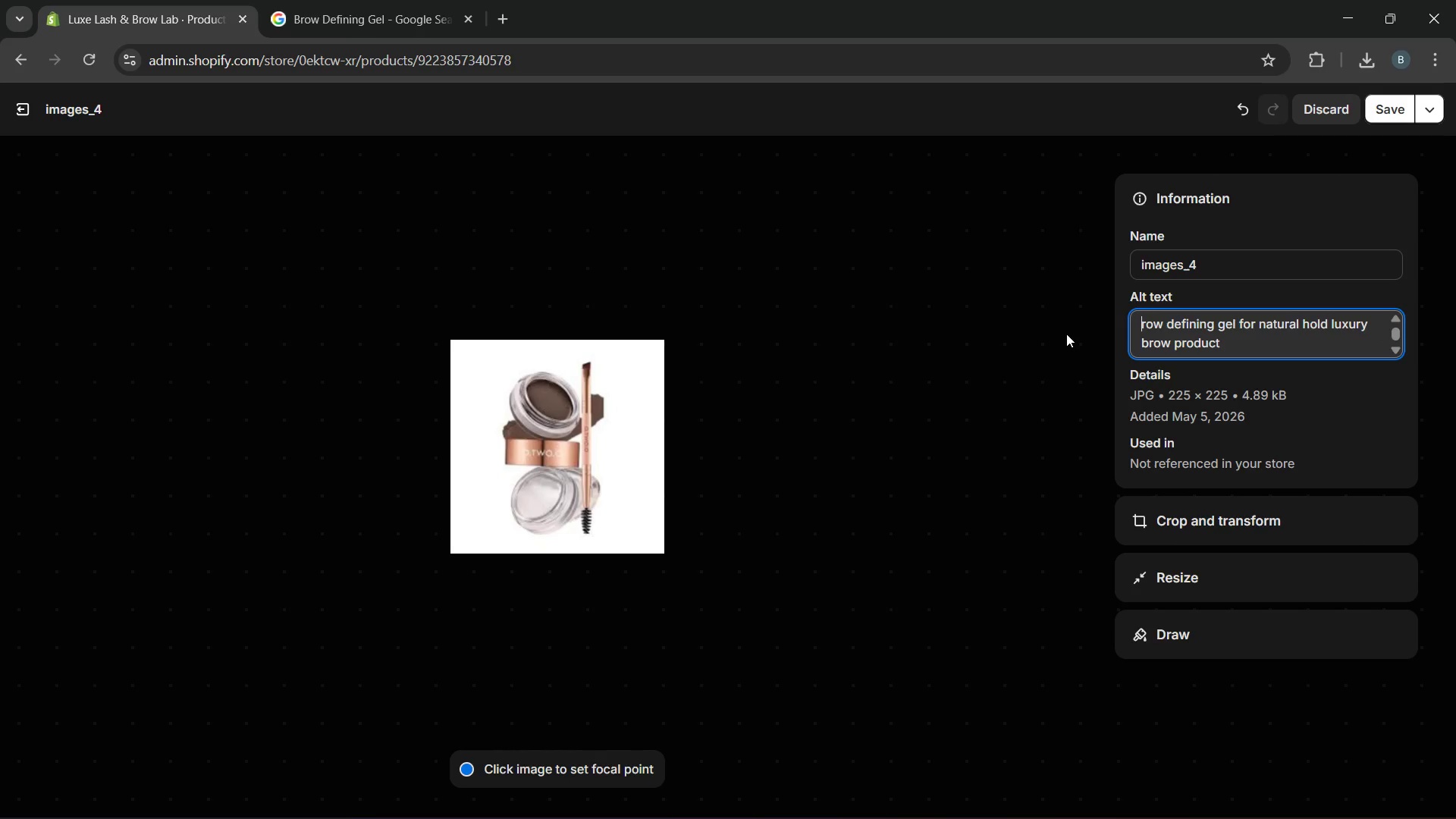 
key(CapsLock)
 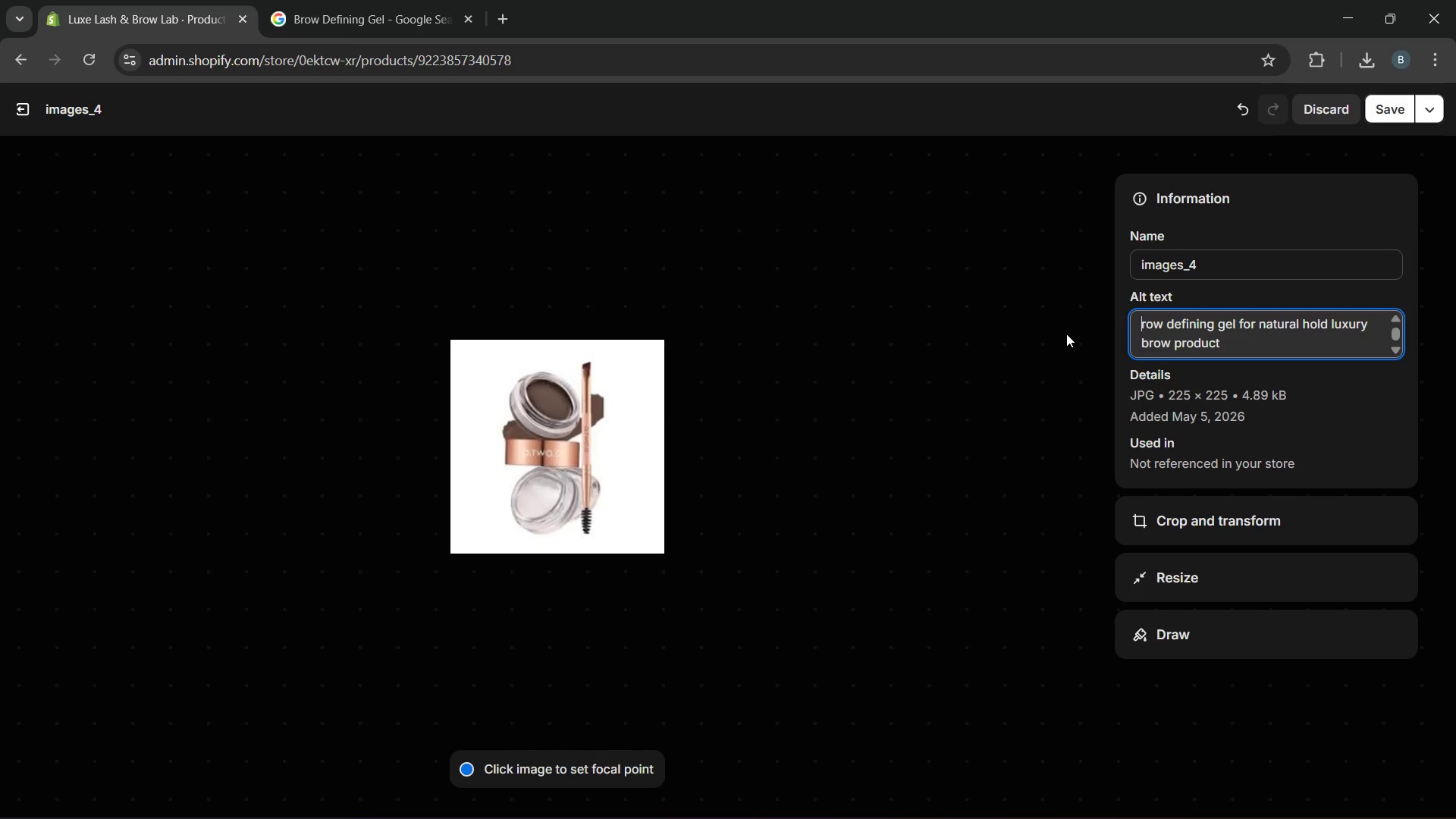 
key(B)
 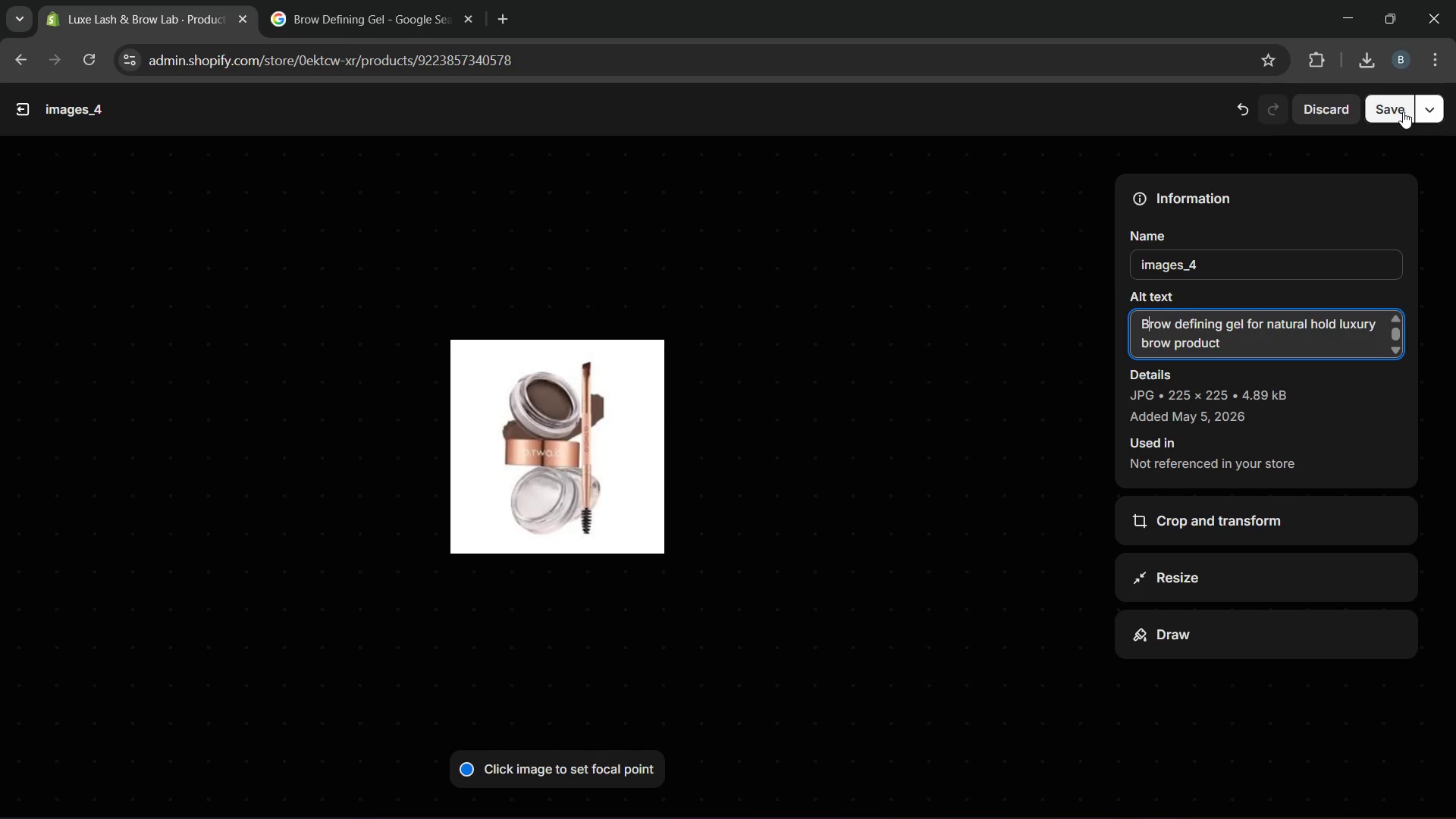 
wait(8.48)
 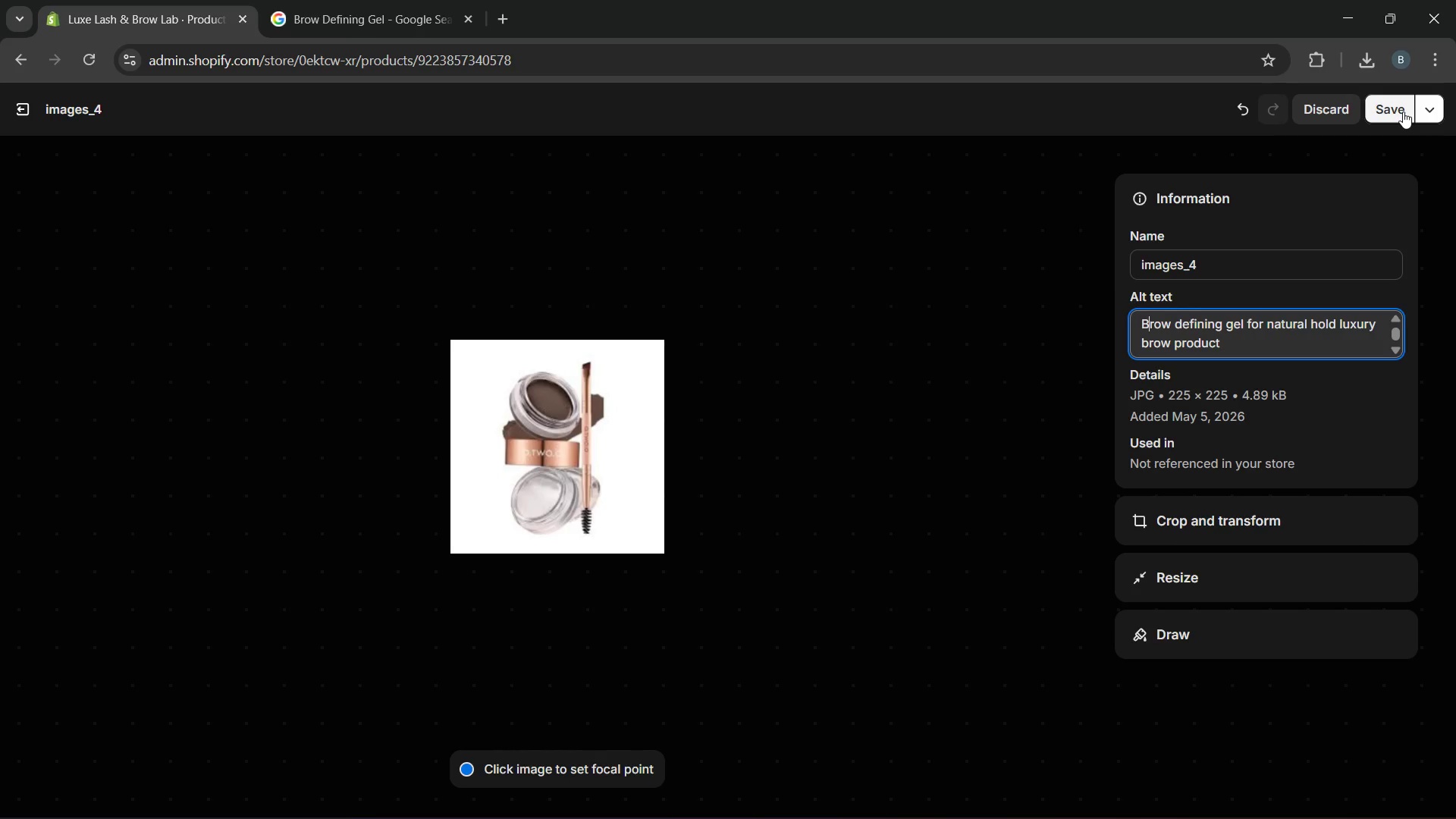 
left_click([1403, 111])
 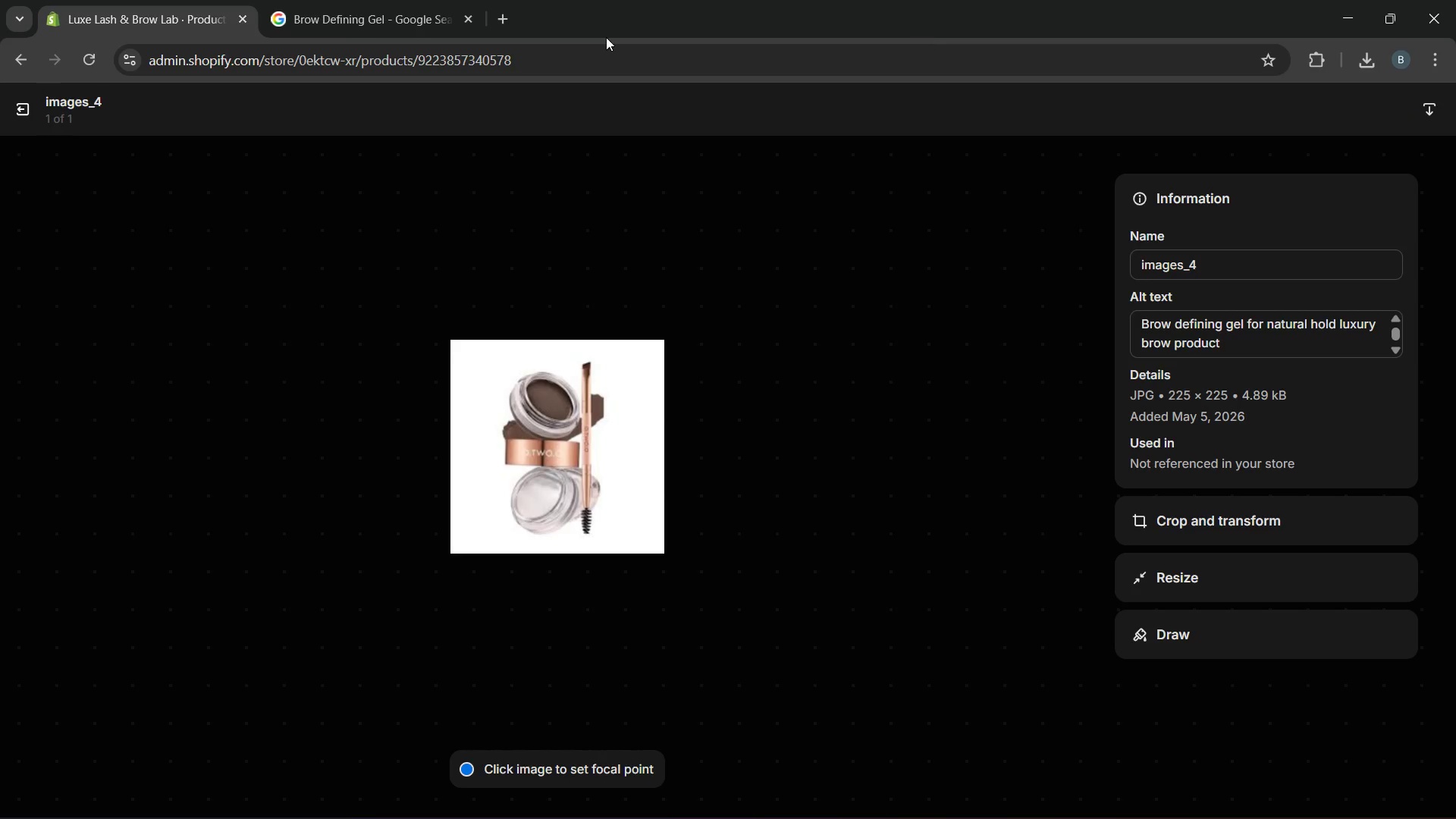 
wait(6.03)
 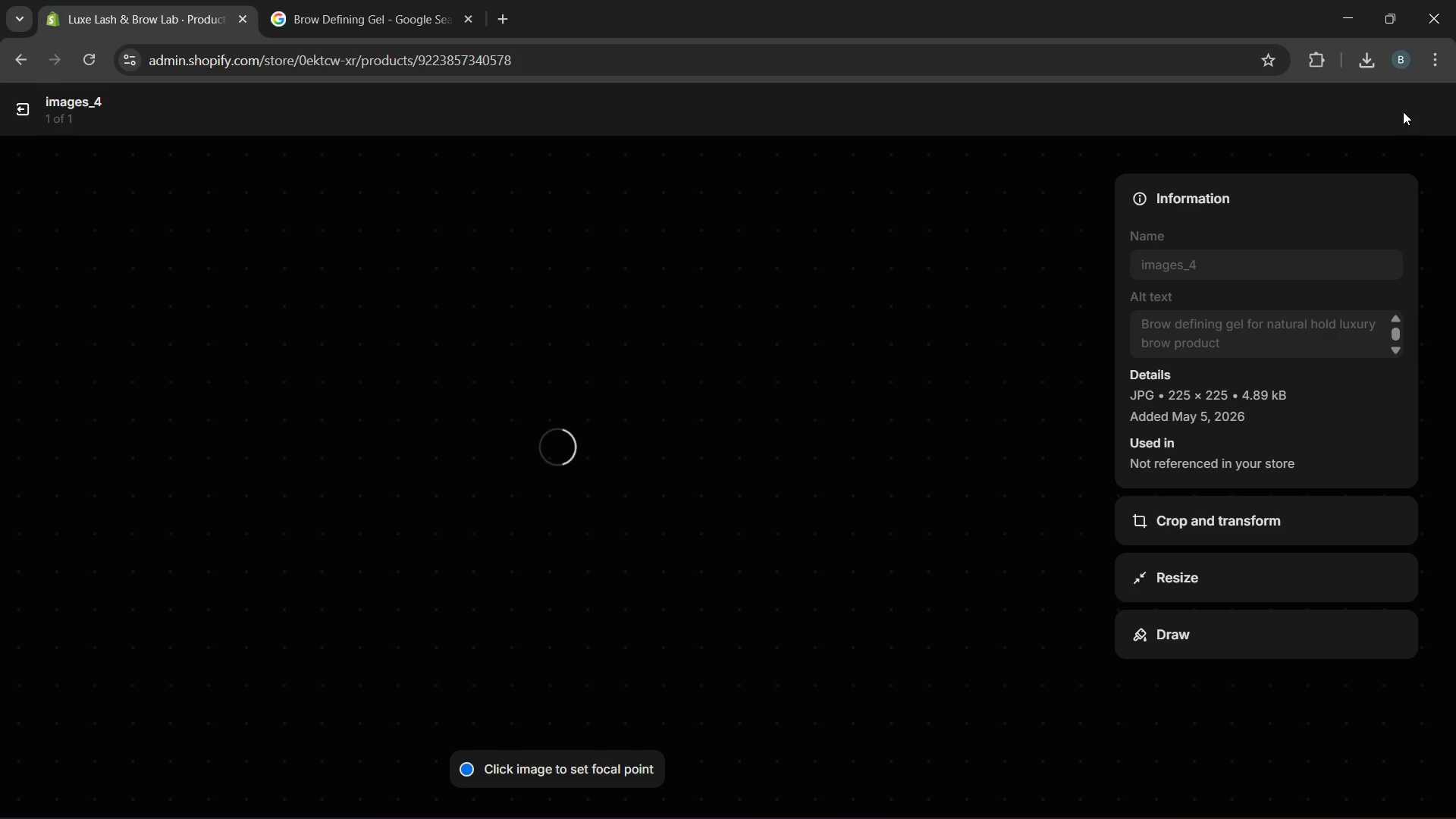 
left_click([30, 107])
 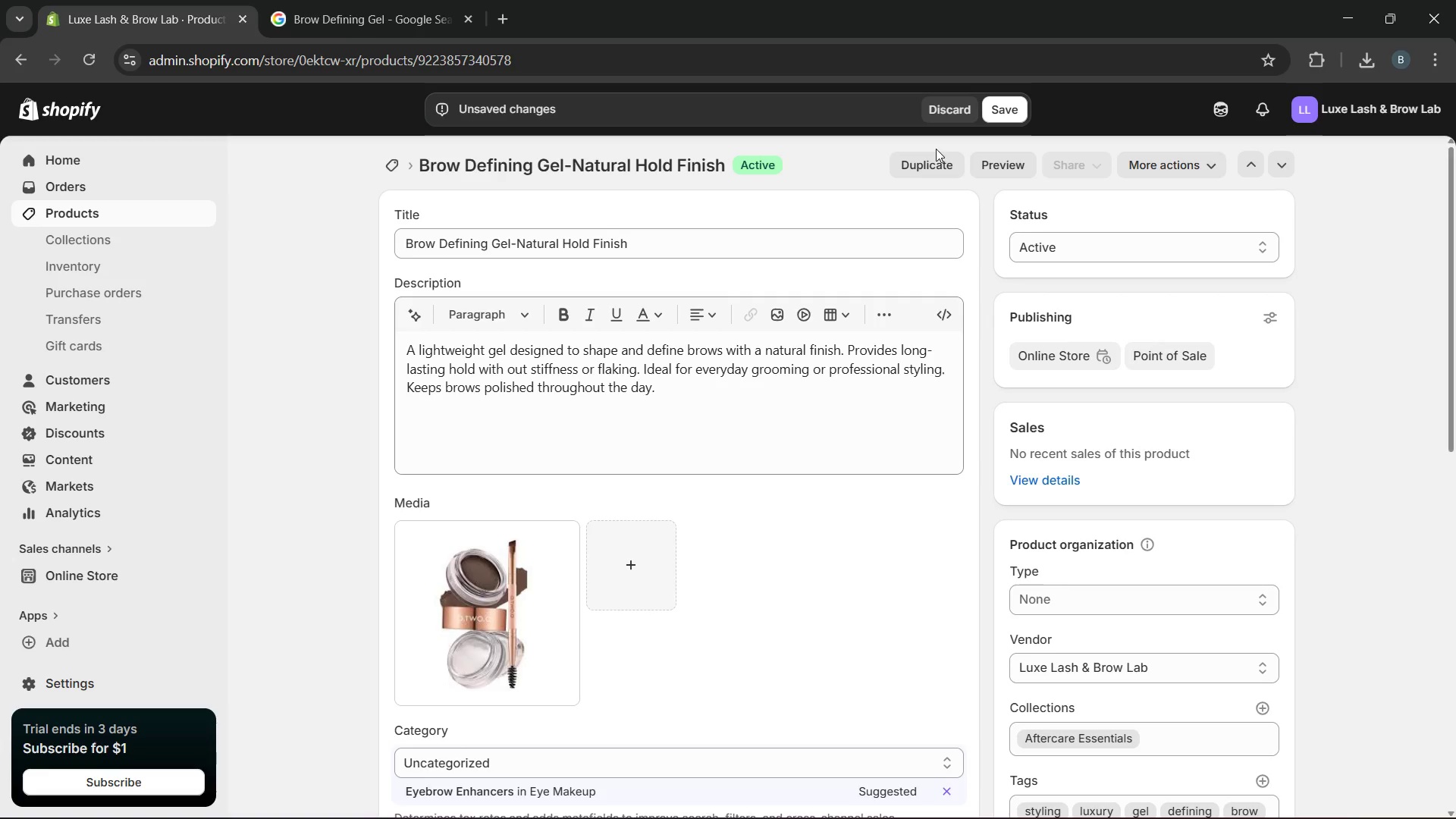 
left_click([1014, 105])
 